 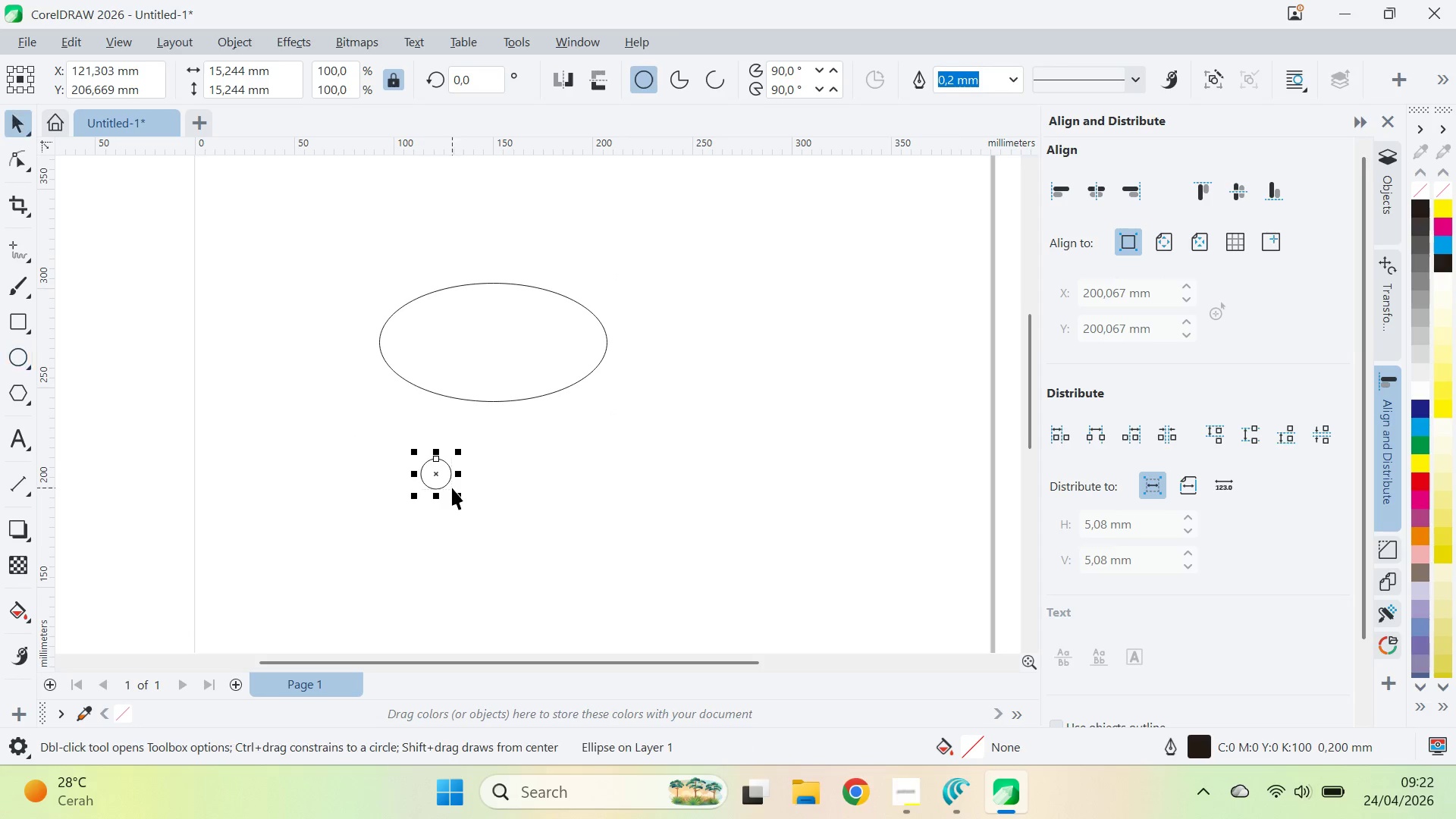 
key(V)
 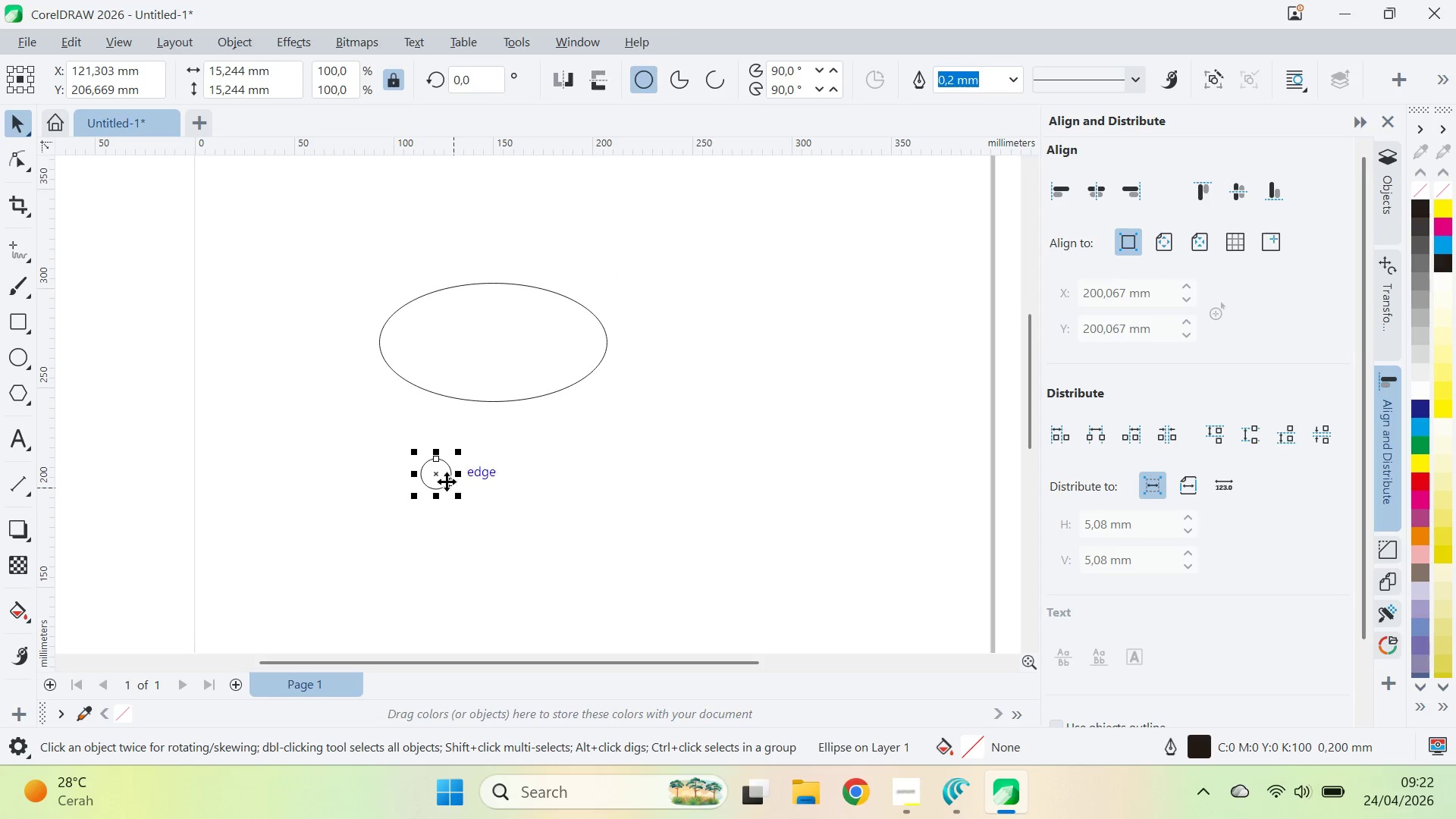 
hold_key(key=ShiftLeft, duration=0.67)
left_click_drag(start_coordinate=[438, 476], to_coordinate=[489, 482])
 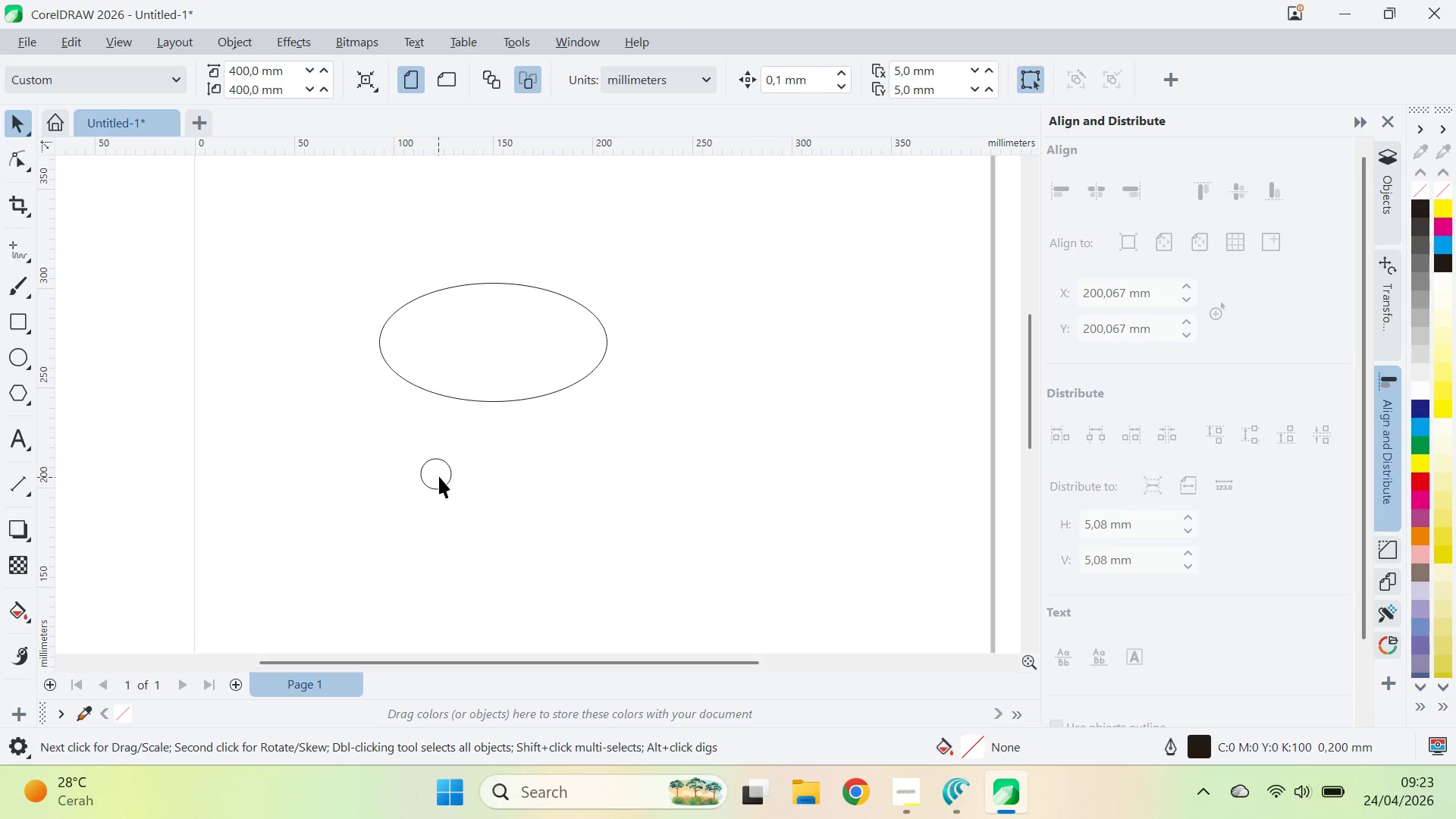 
left_click_drag(start_coordinate=[439, 476], to_coordinate=[491, 482])
 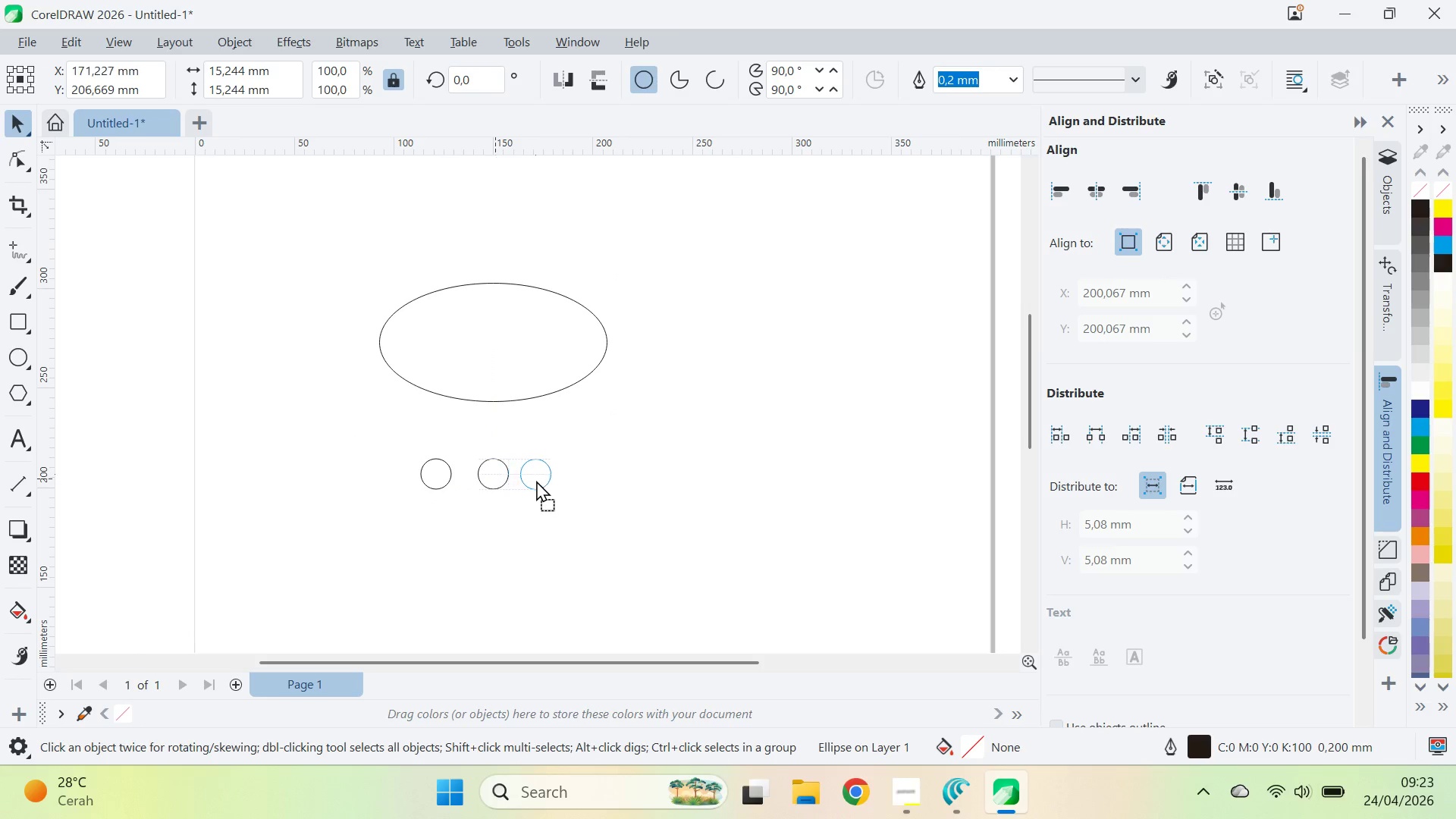 
hold_key(key=ShiftLeft, duration=0.91)
left_click([491, 482])
 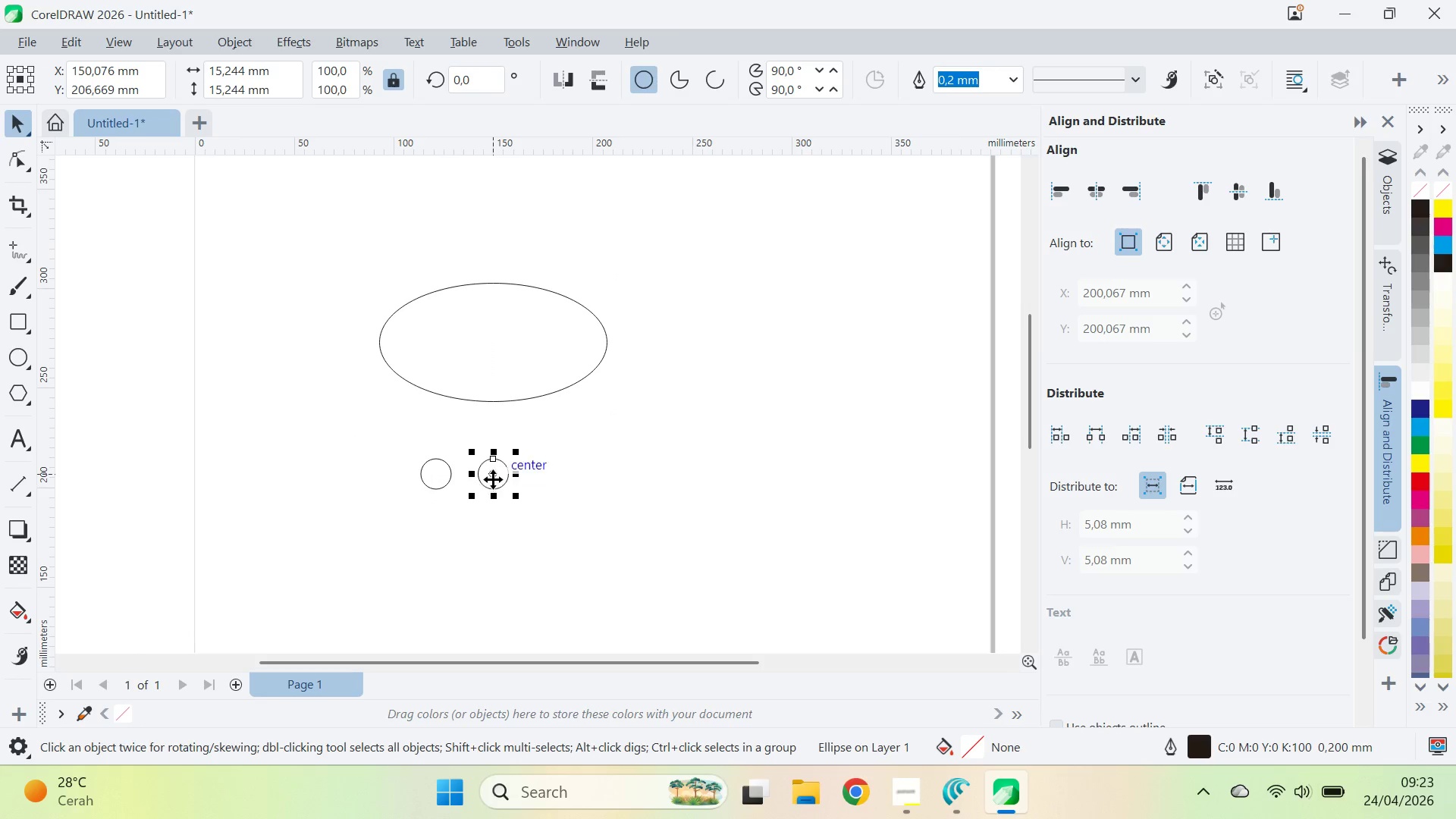 
right_click([491, 482])
 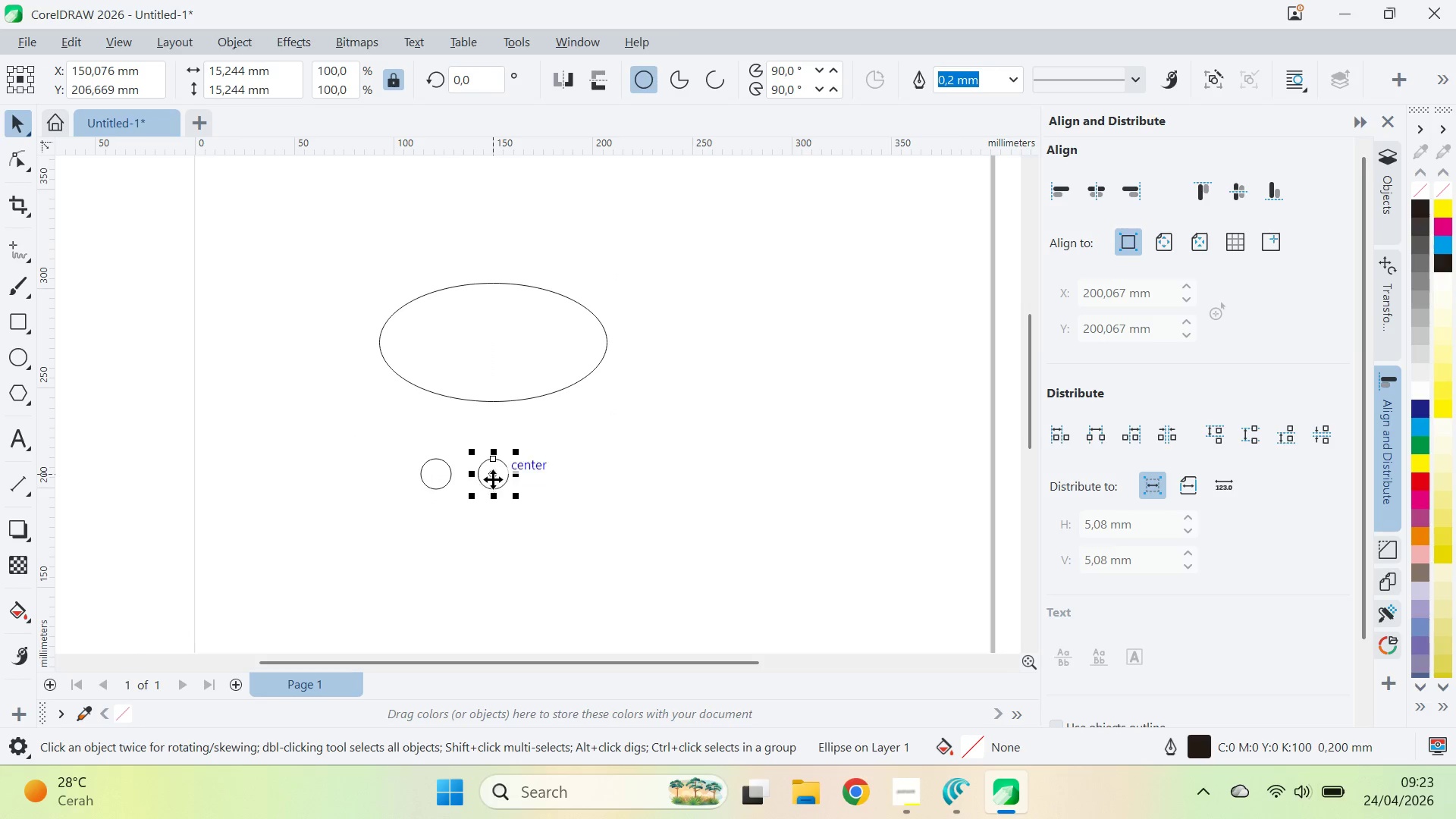 
left_click_drag(start_coordinate=[494, 479], to_coordinate=[548, 481])
 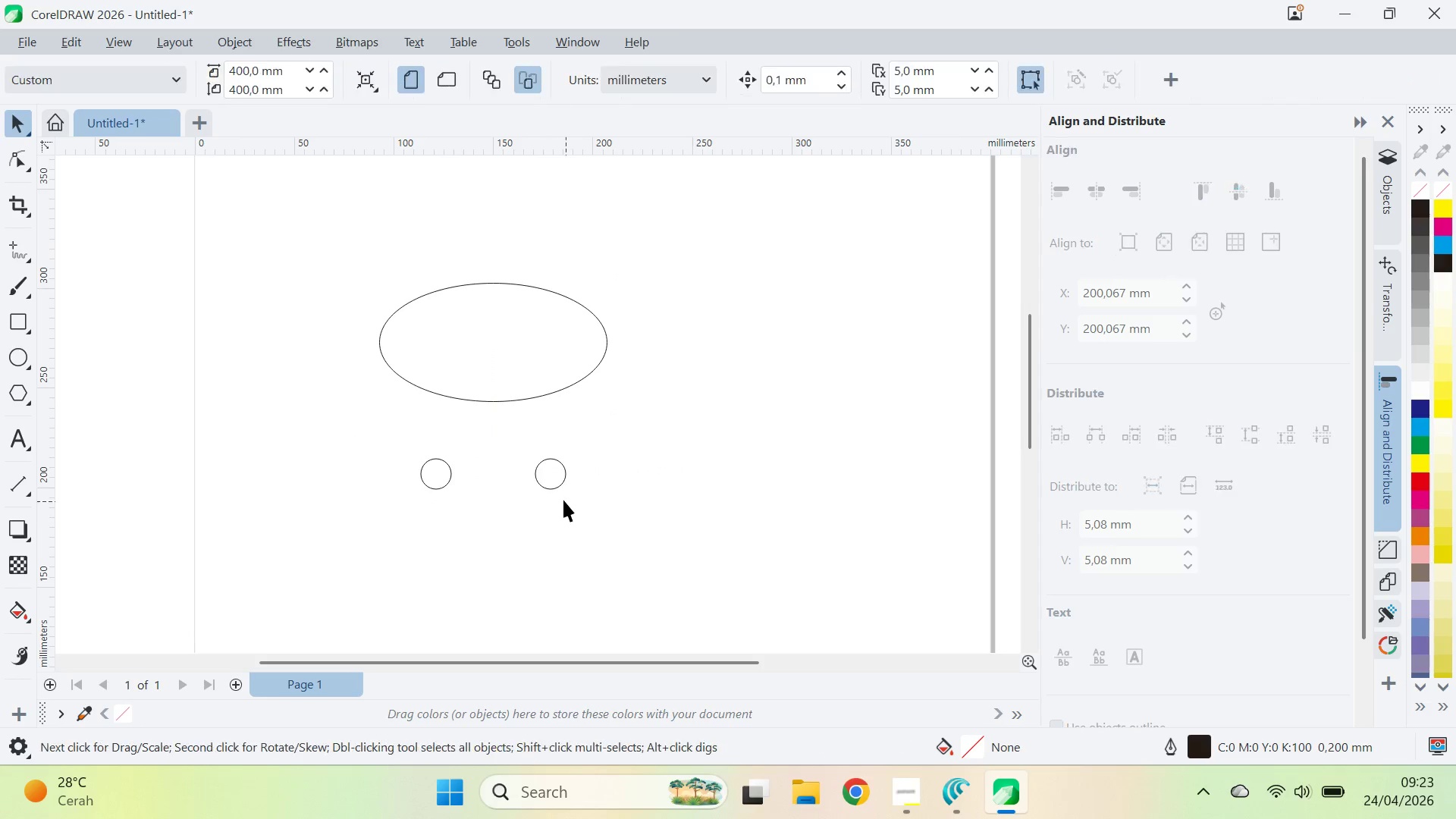 
hold_key(key=ShiftLeft, duration=1.16)
 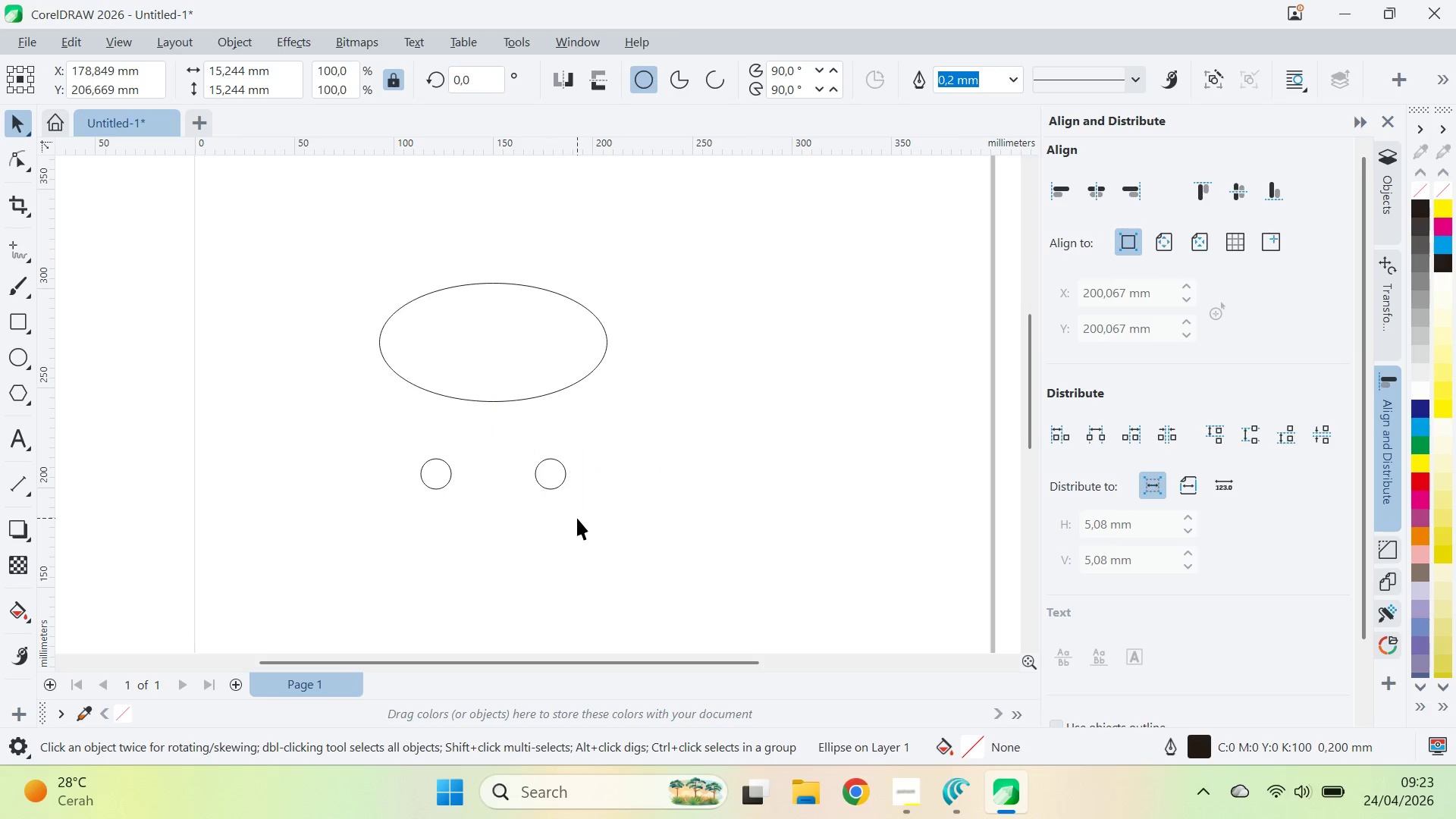 
left_click([577, 518])
 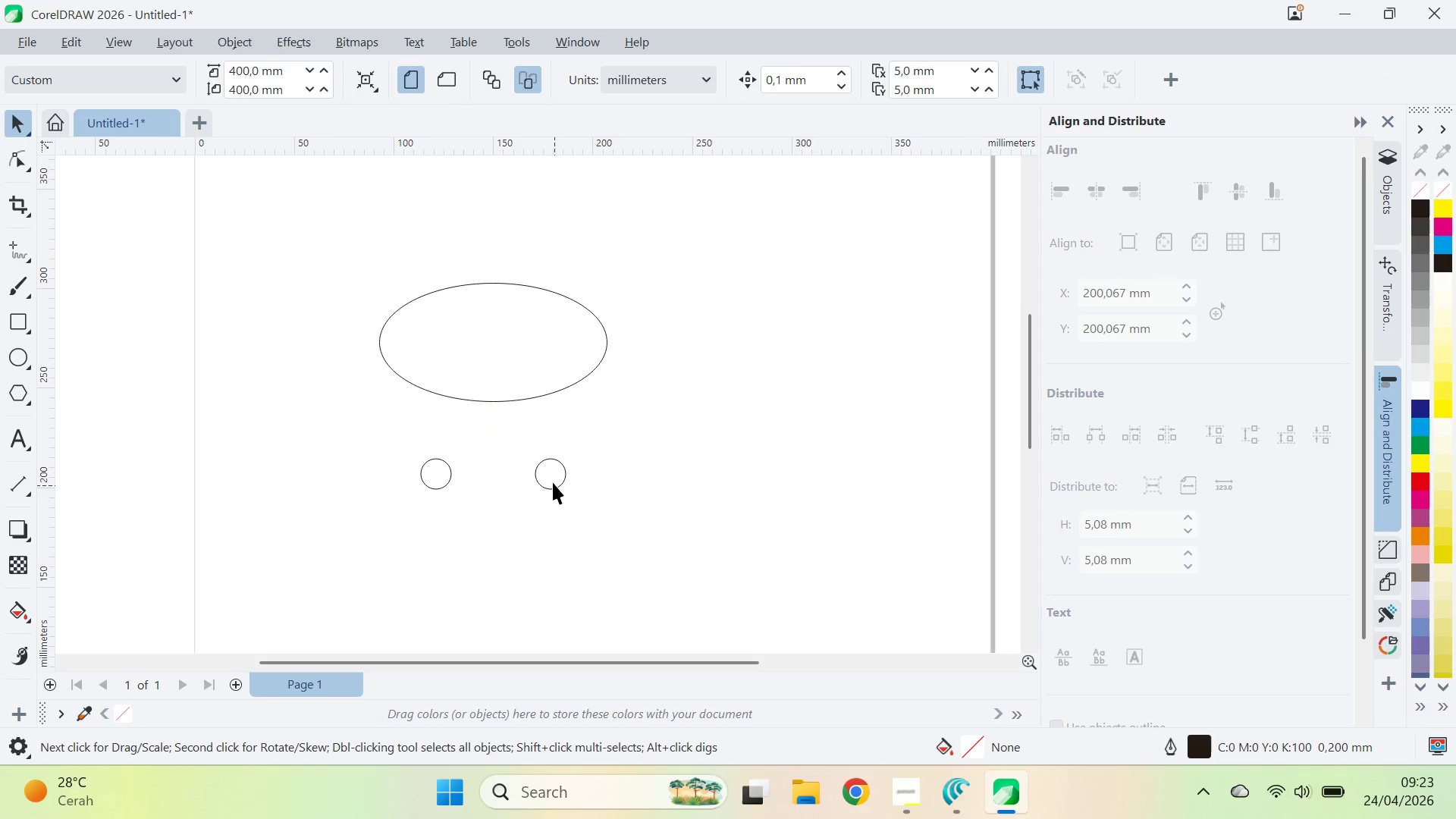 
left_click_drag(start_coordinate=[545, 469], to_coordinate=[526, 467])
 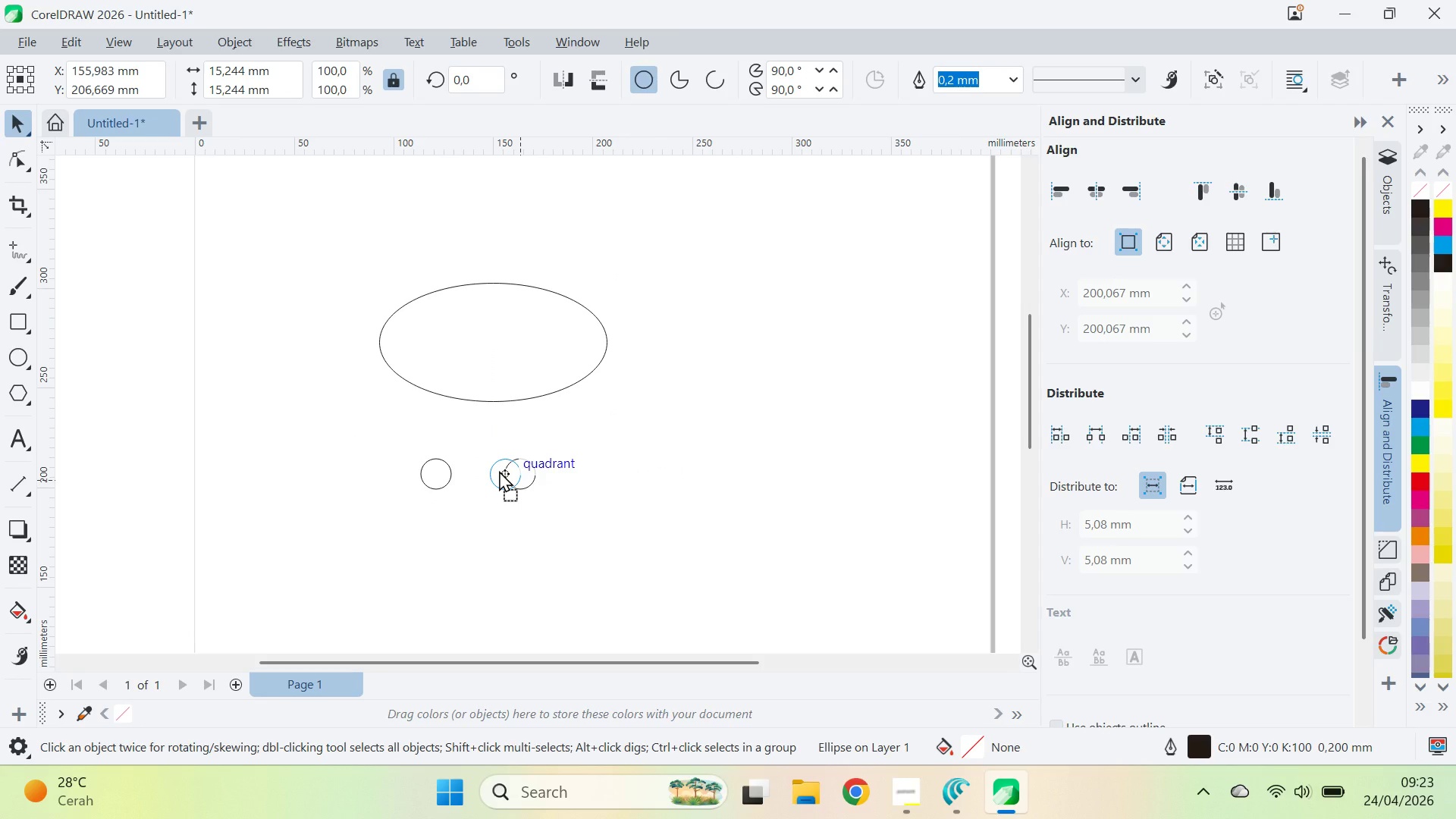 
hold_key(key=ShiftLeft, duration=0.41)
 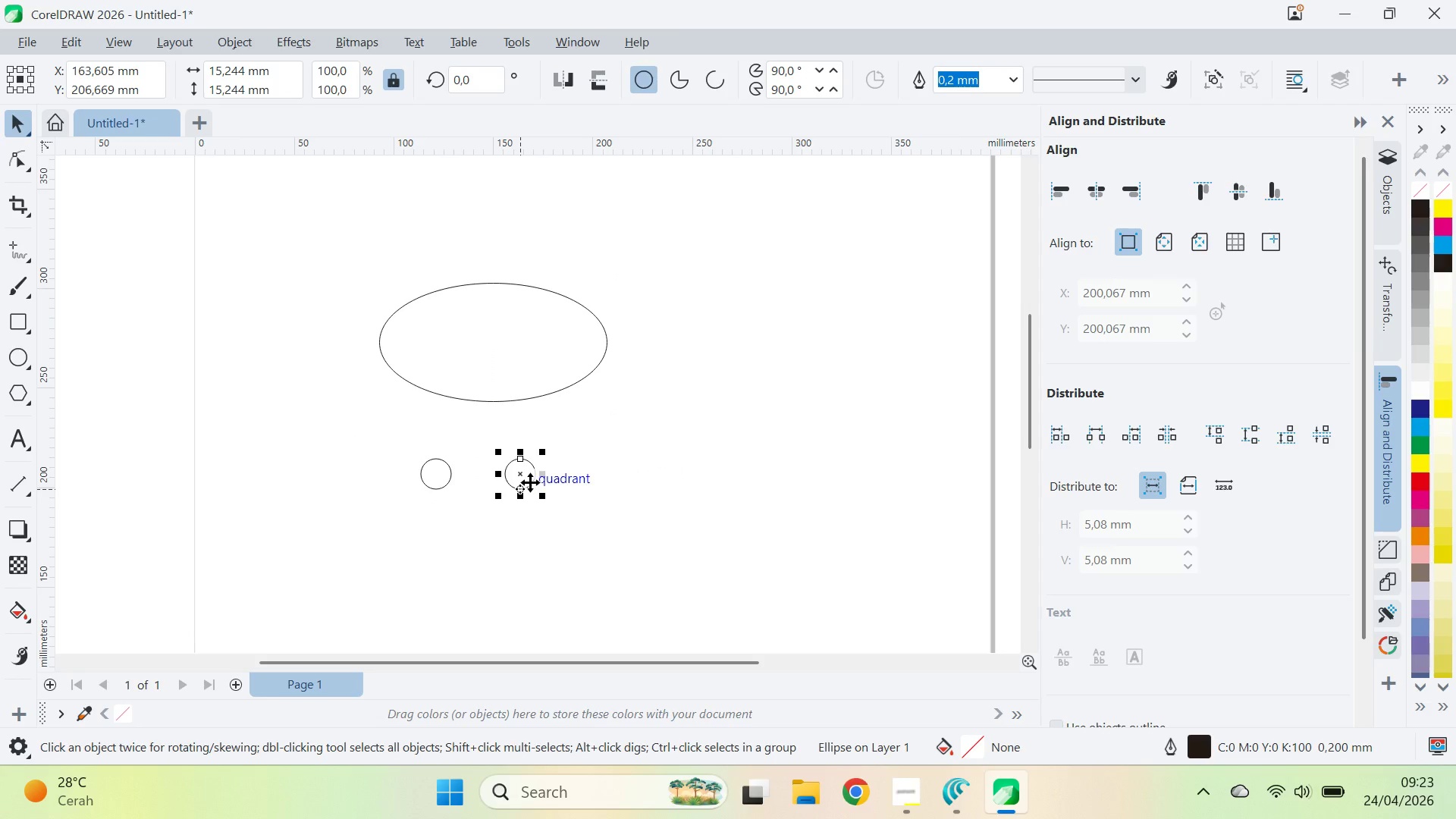 
left_click_drag(start_coordinate=[521, 483], to_coordinate=[475, 473])
 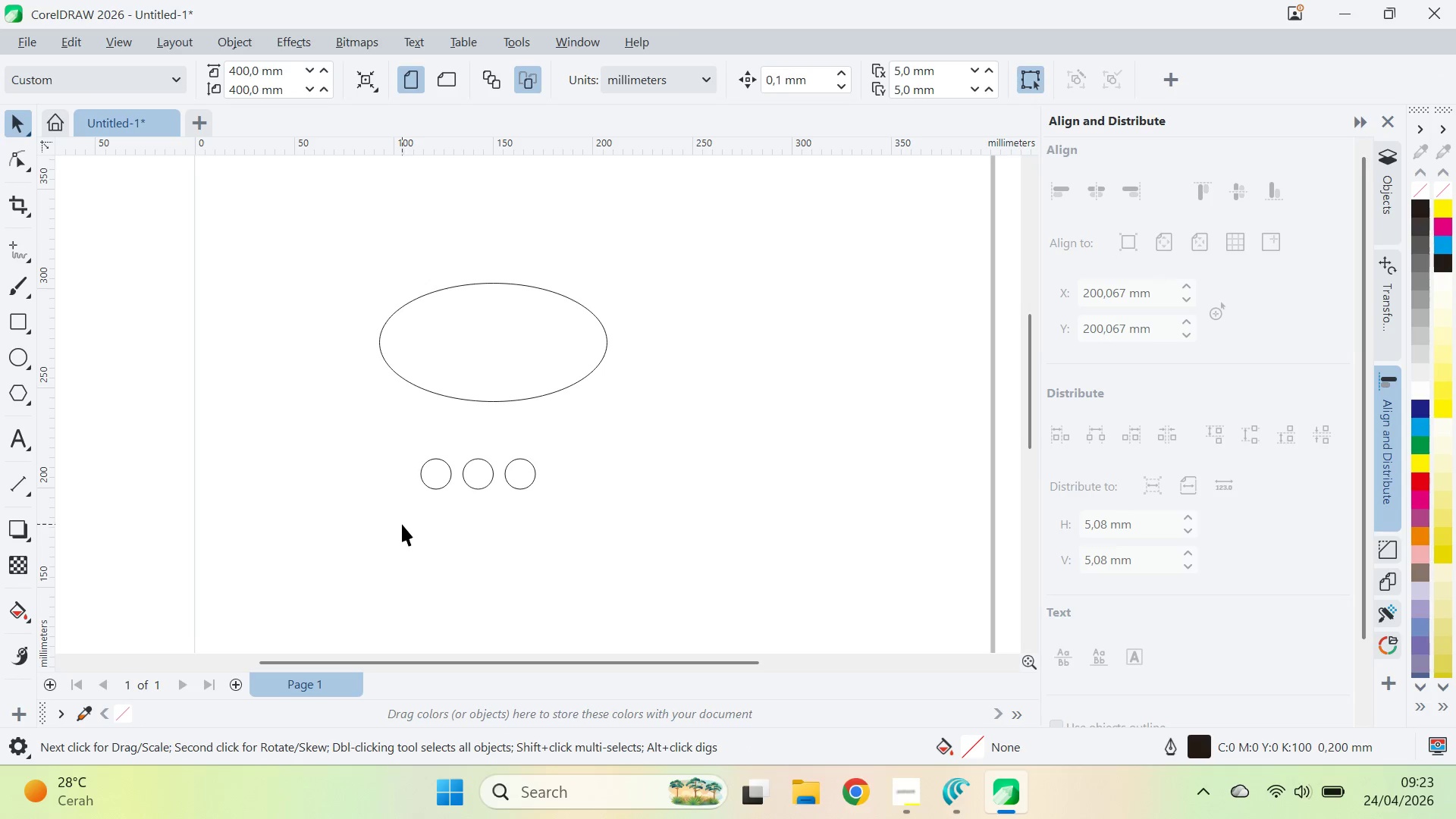 
hold_key(key=ShiftLeft, duration=1.06)
right_click([475, 473])
 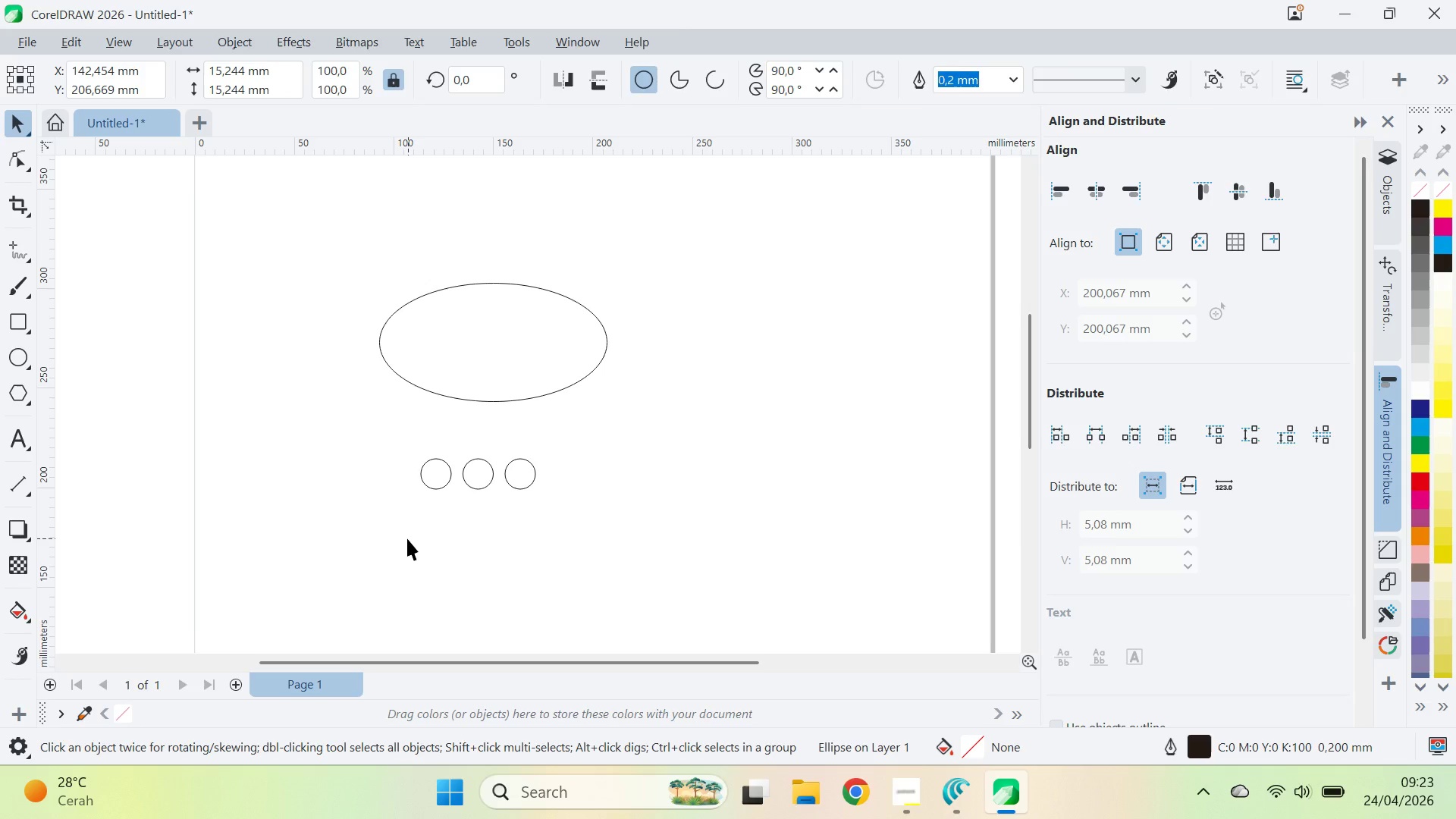 
left_click([475, 473])
 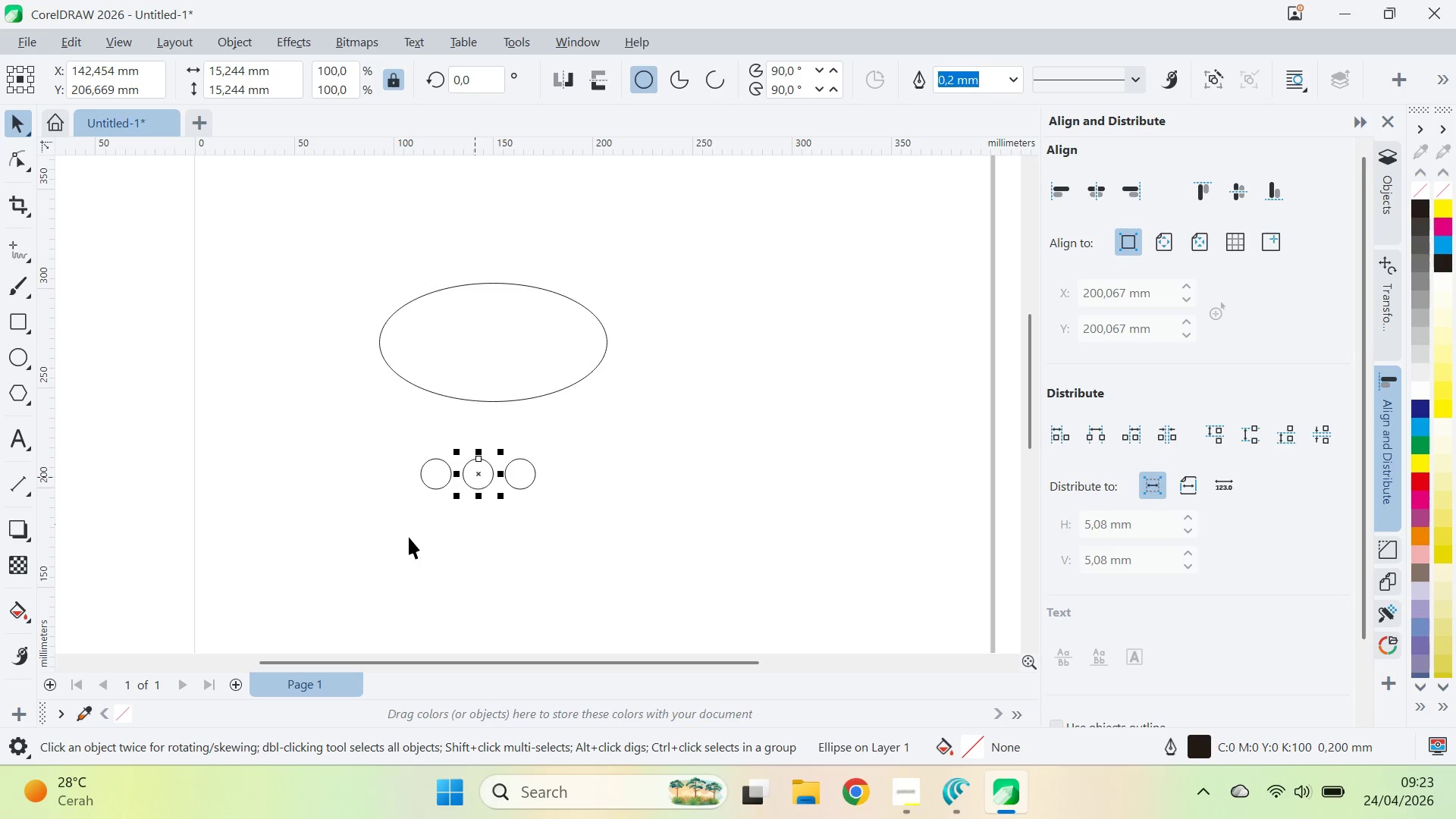 
left_click([407, 538])
 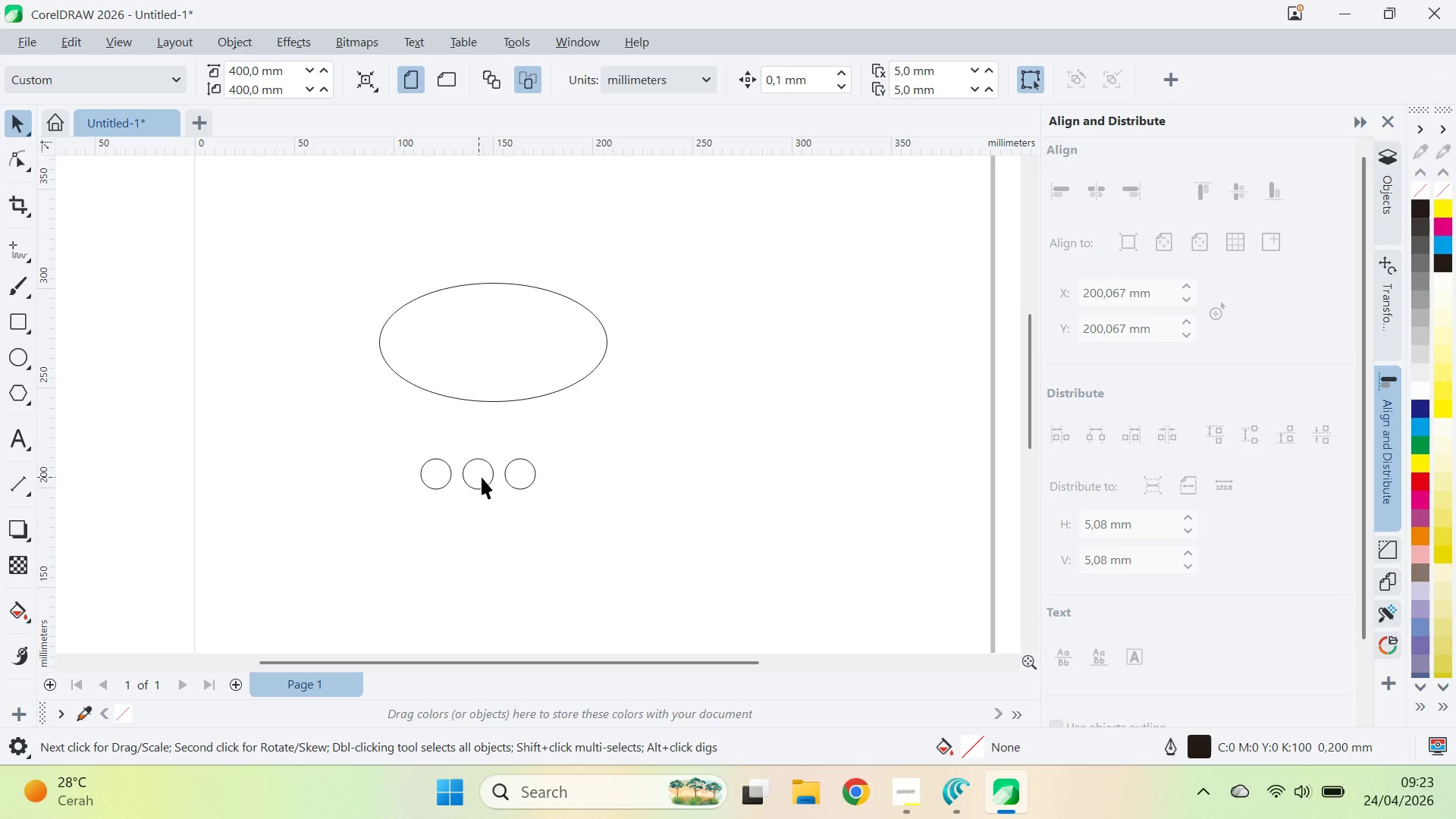 
left_click_drag(start_coordinate=[506, 479], to_coordinate=[517, 478])
 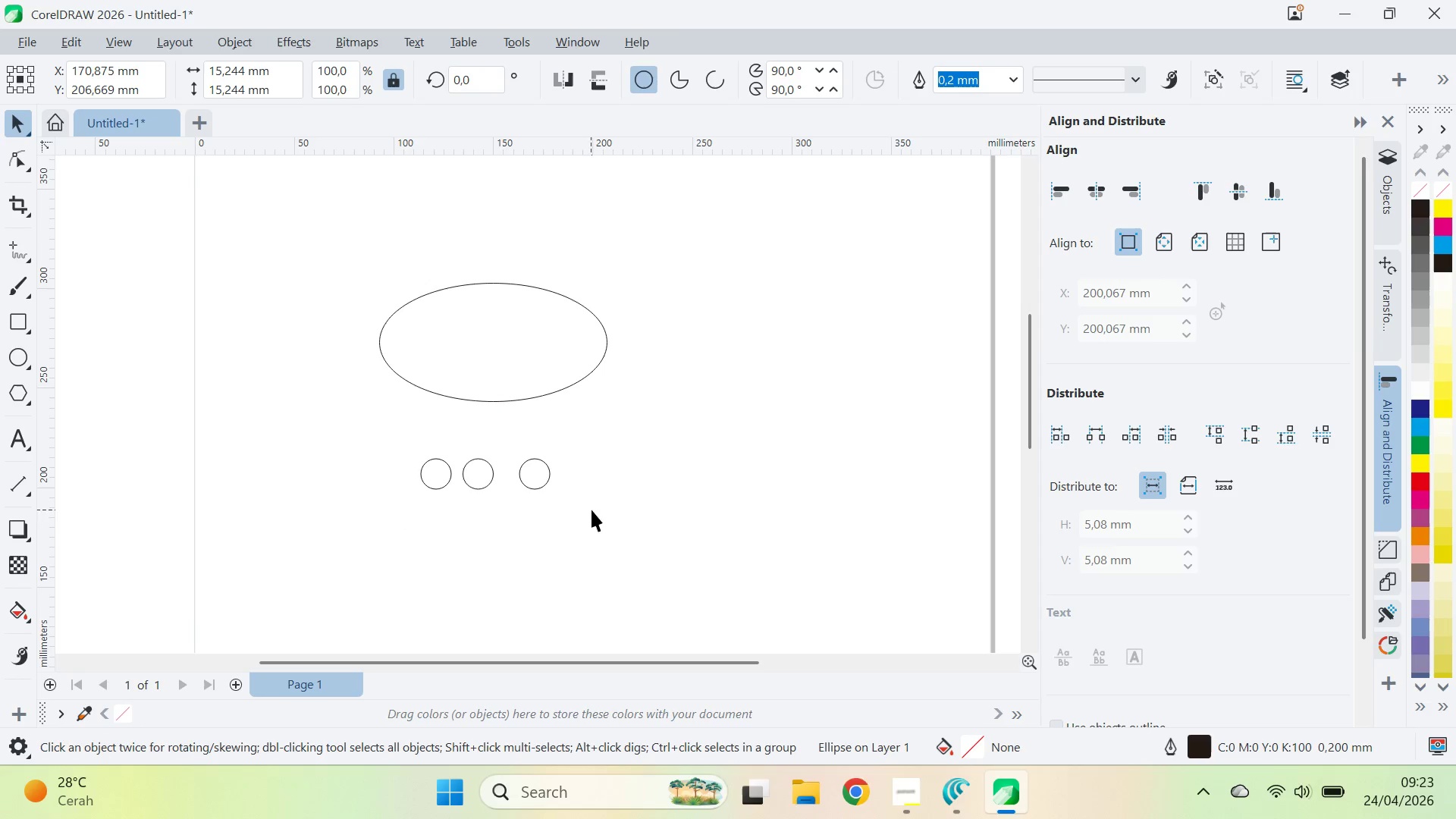 
hold_key(key=ShiftLeft, duration=0.7)
 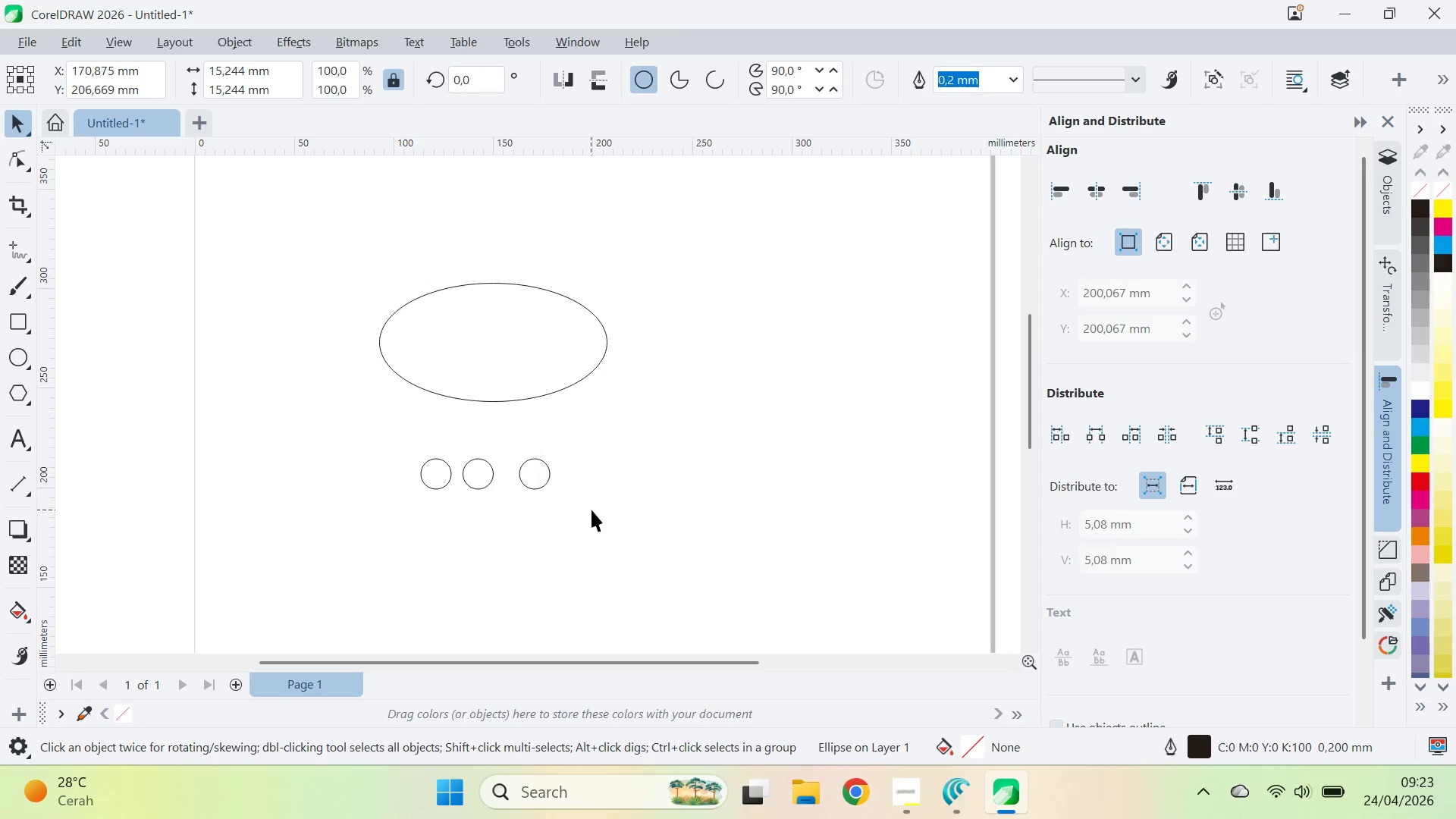 
left_click_drag(start_coordinate=[591, 512], to_coordinate=[340, 428])
 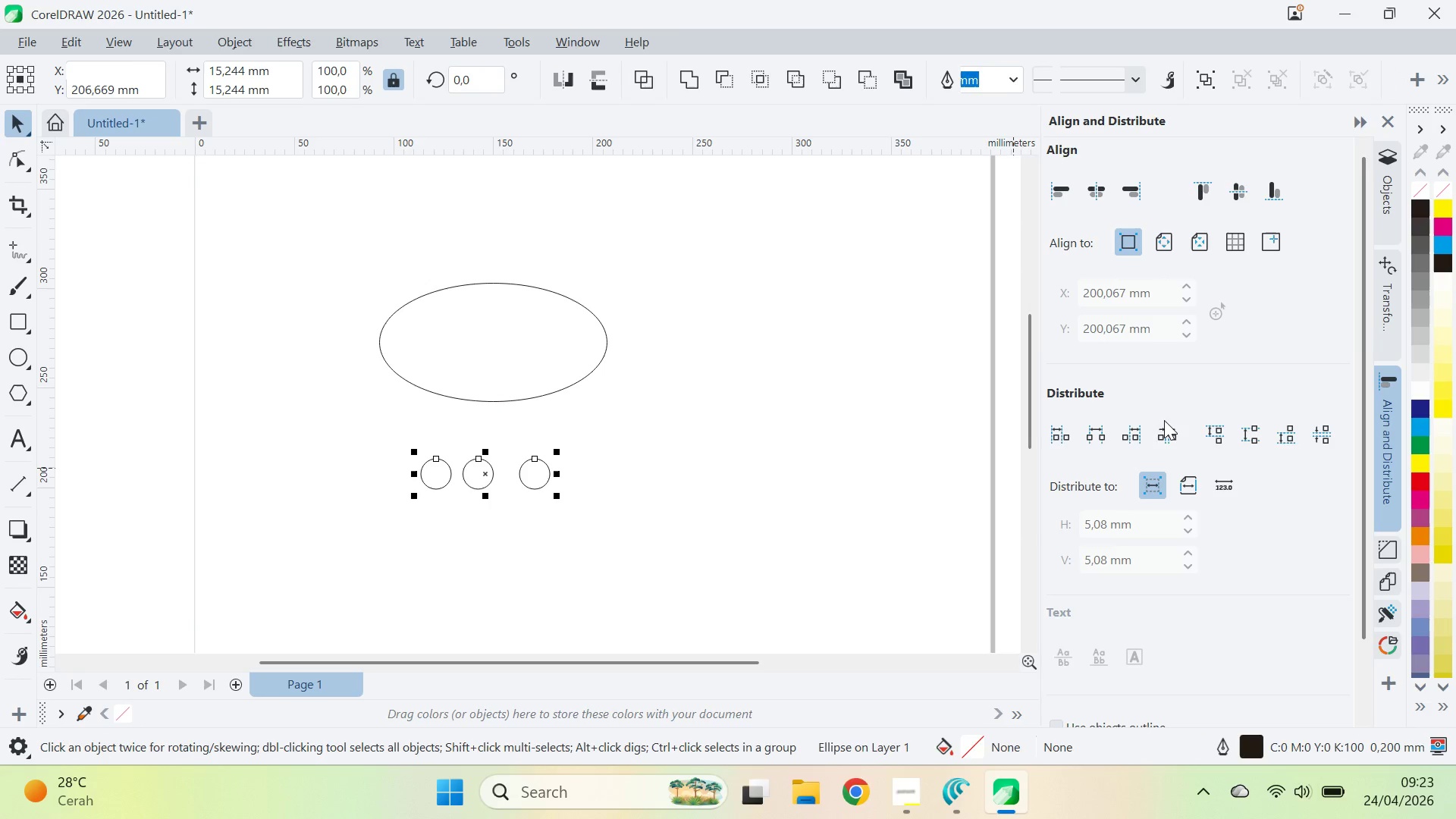 
left_click([1163, 428])
 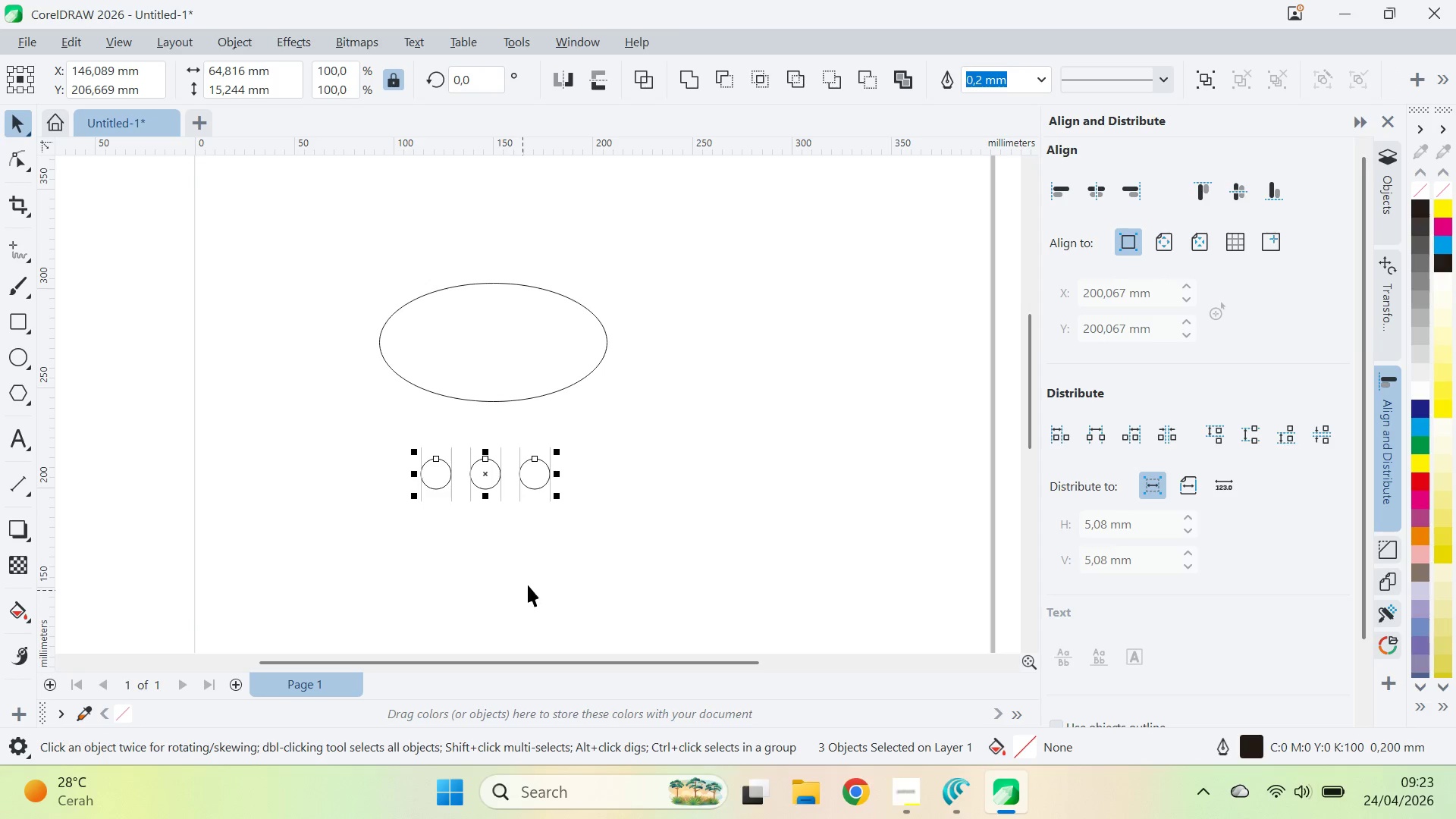 
key(Control+G)
 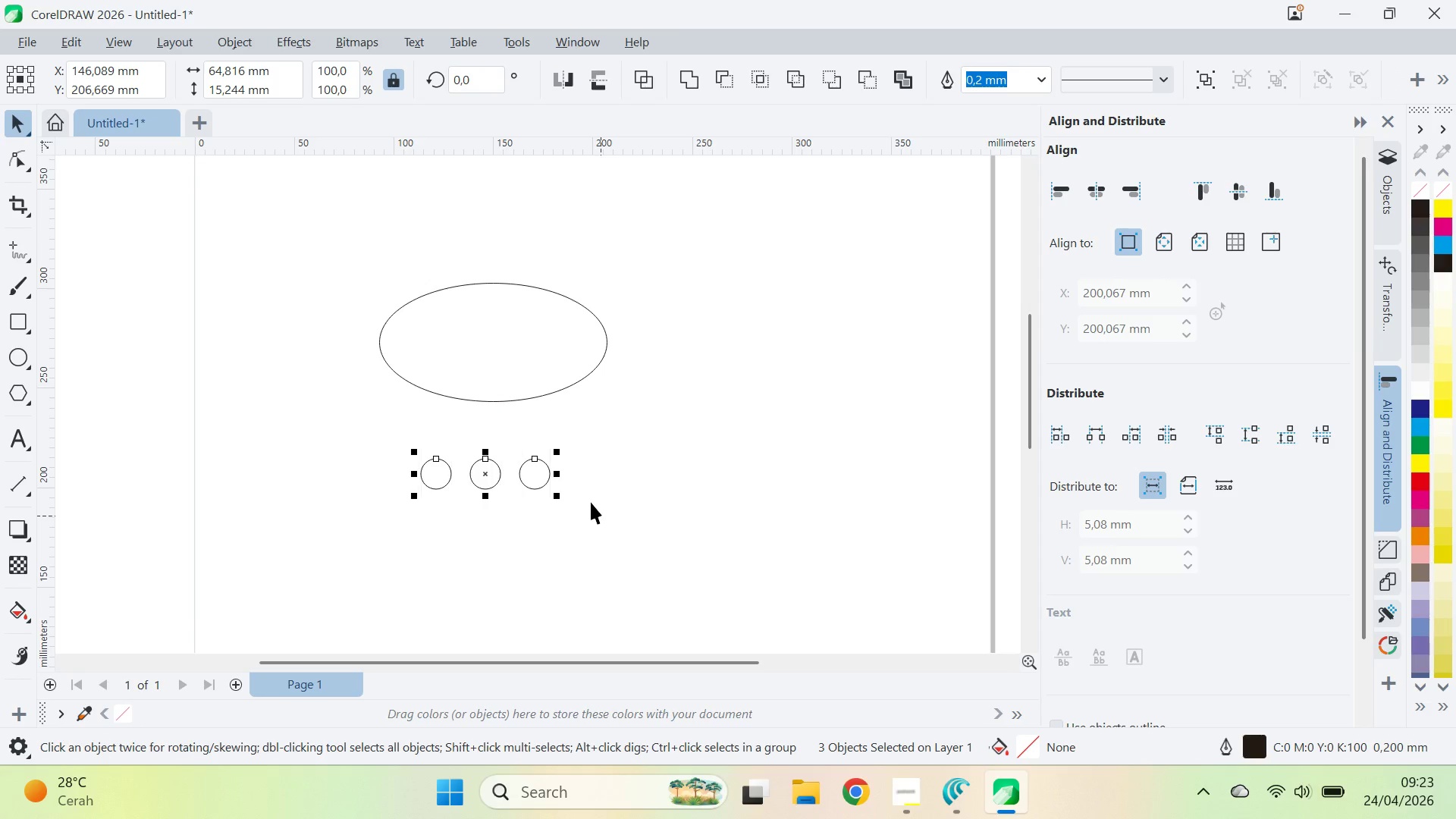 
type(ceeccec)
 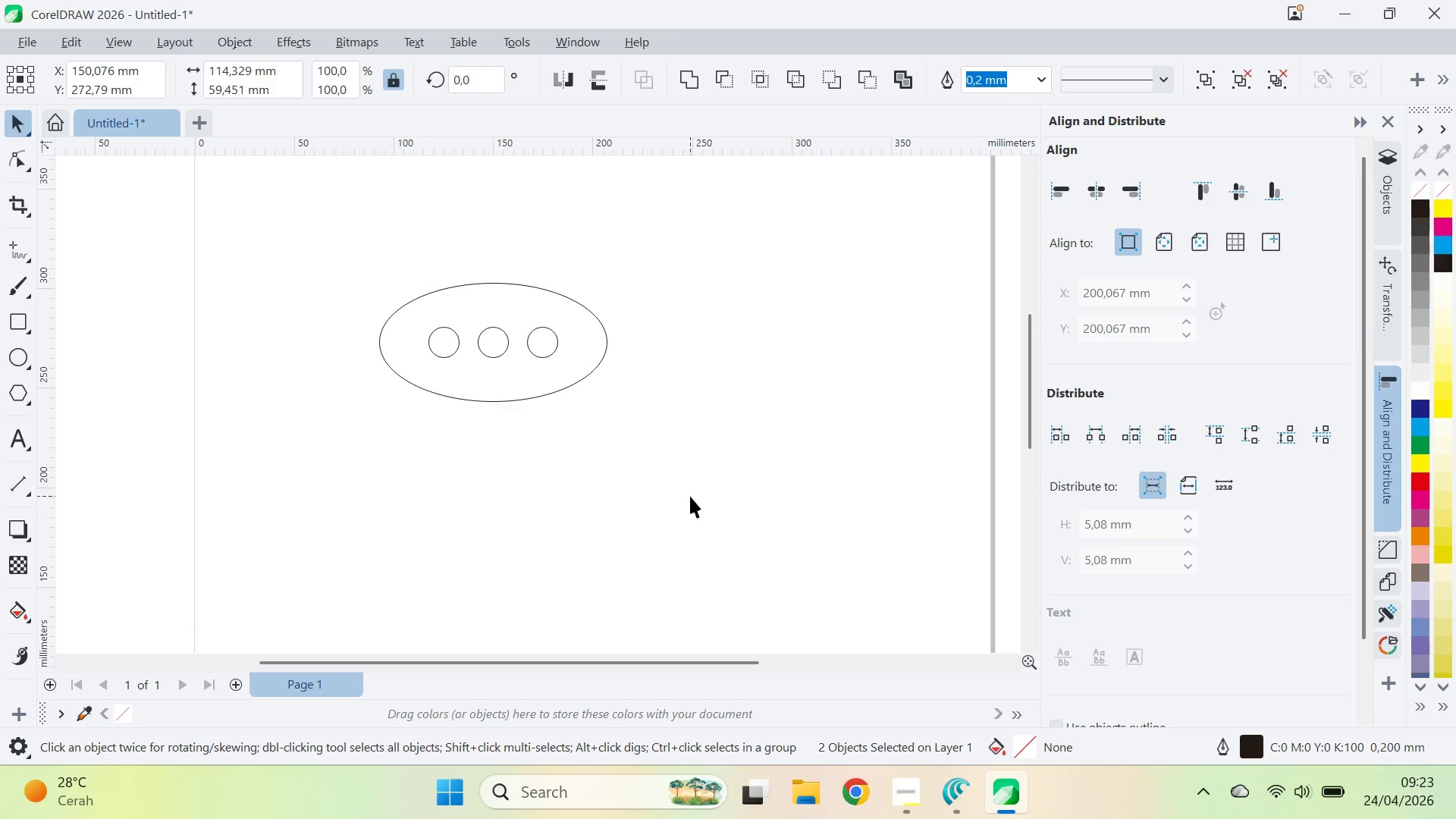 
left_click([690, 496])
 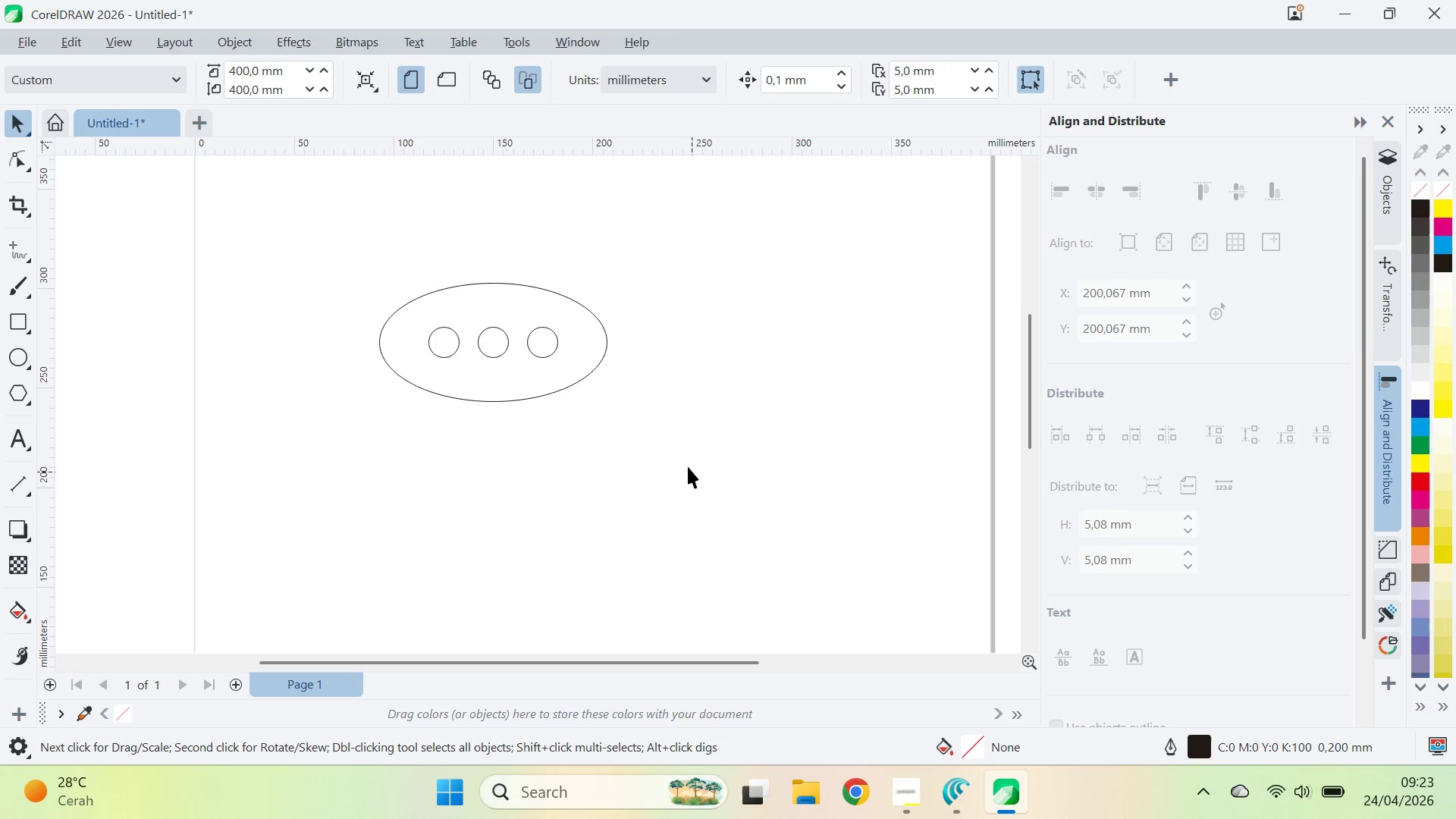 
left_click([542, 391])
 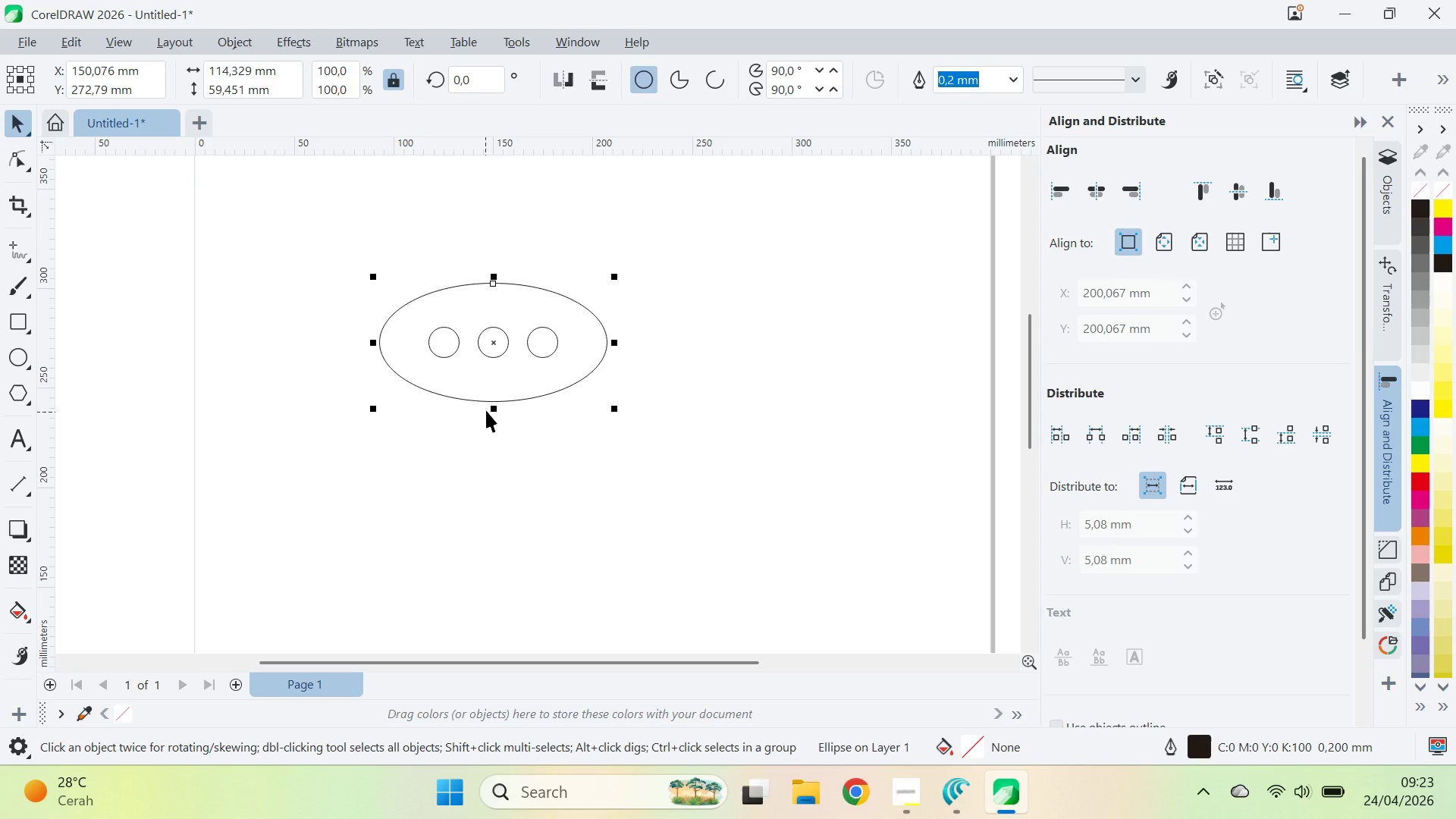 
hold_key(key=ShiftLeft, duration=1.64)
left_click_drag(start_coordinate=[494, 406], to_coordinate=[497, 397])
 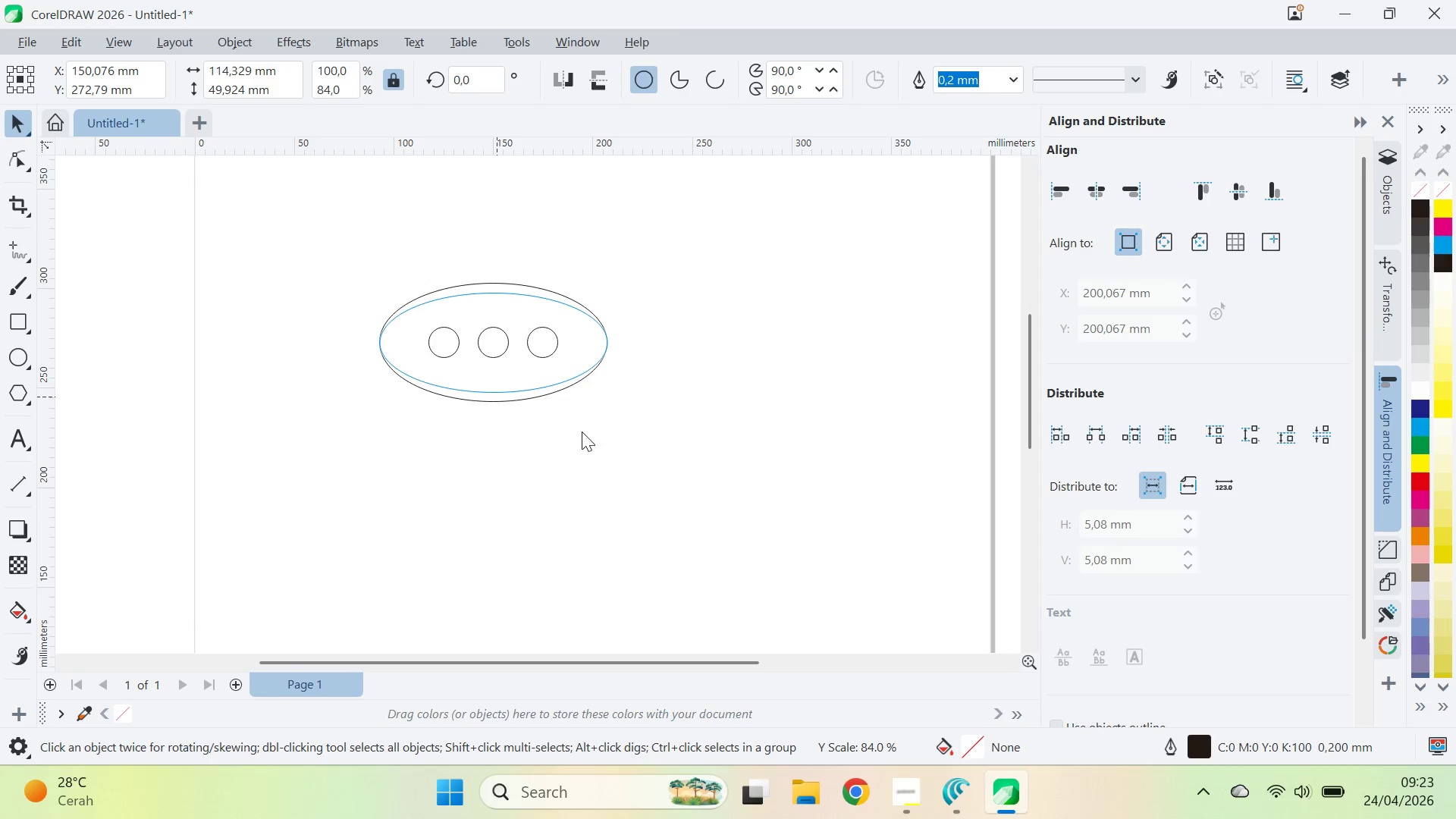 
left_click([582, 431])
 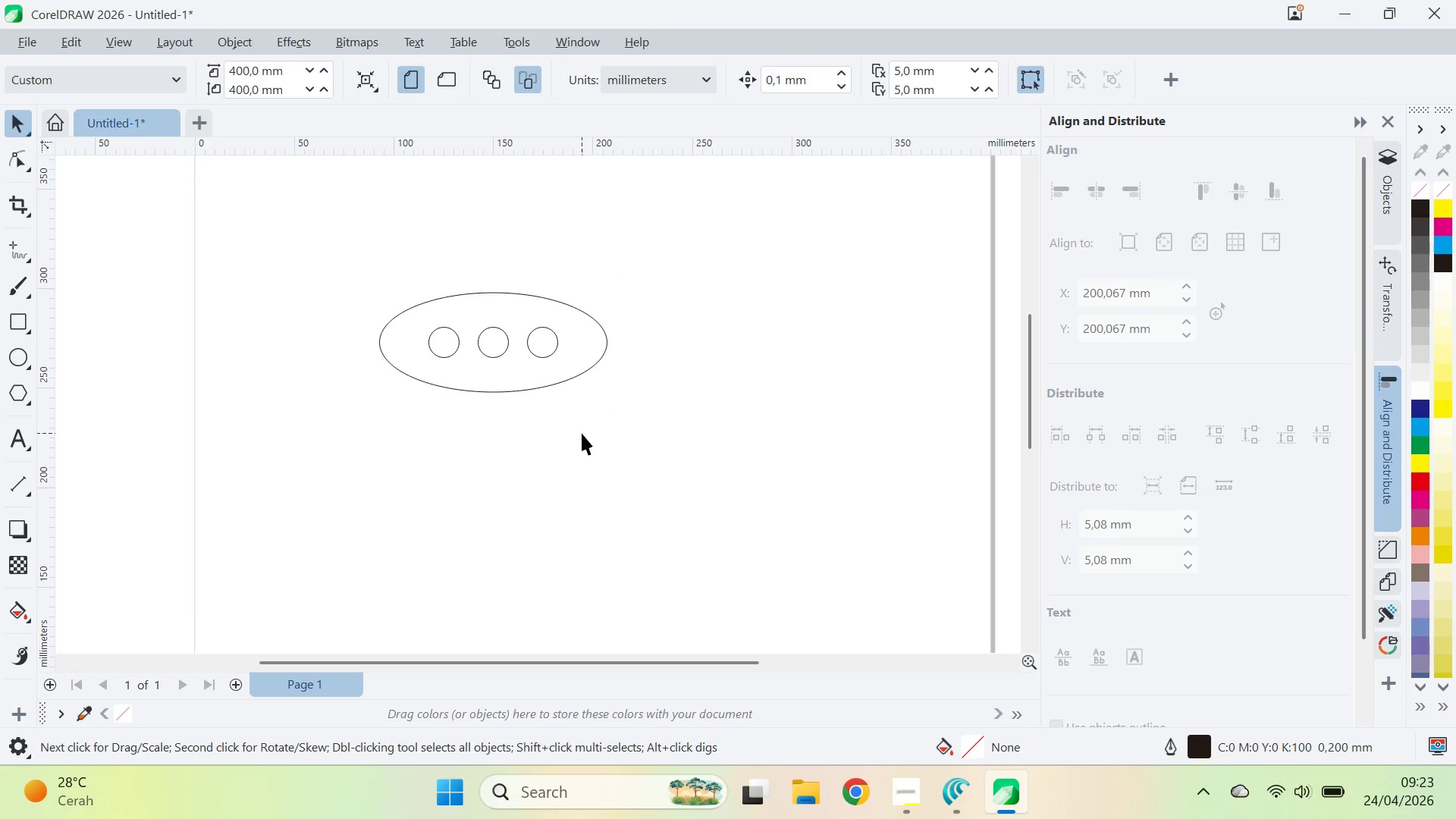 
key(Control+Z)
 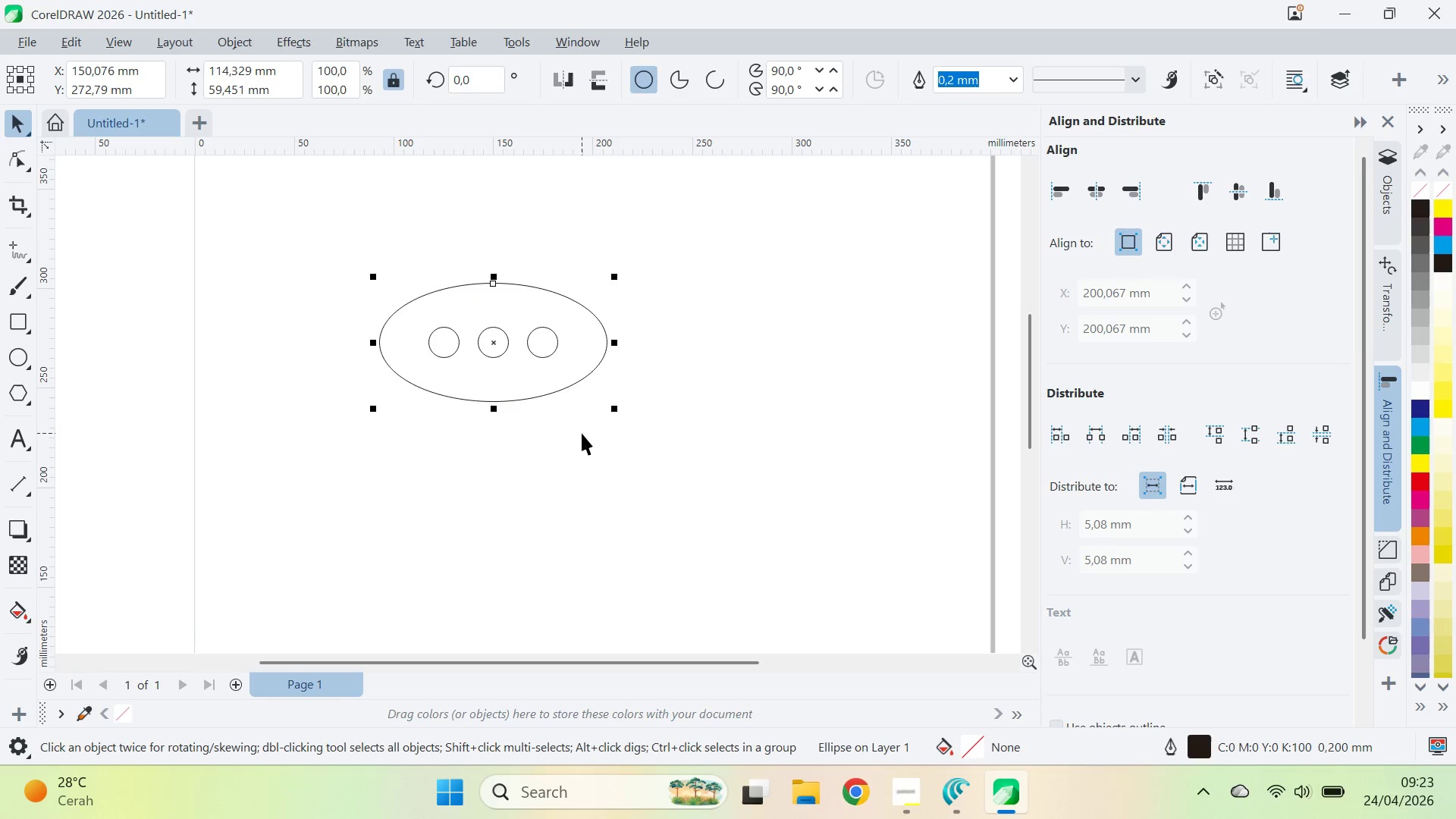 
left_click([582, 433])
 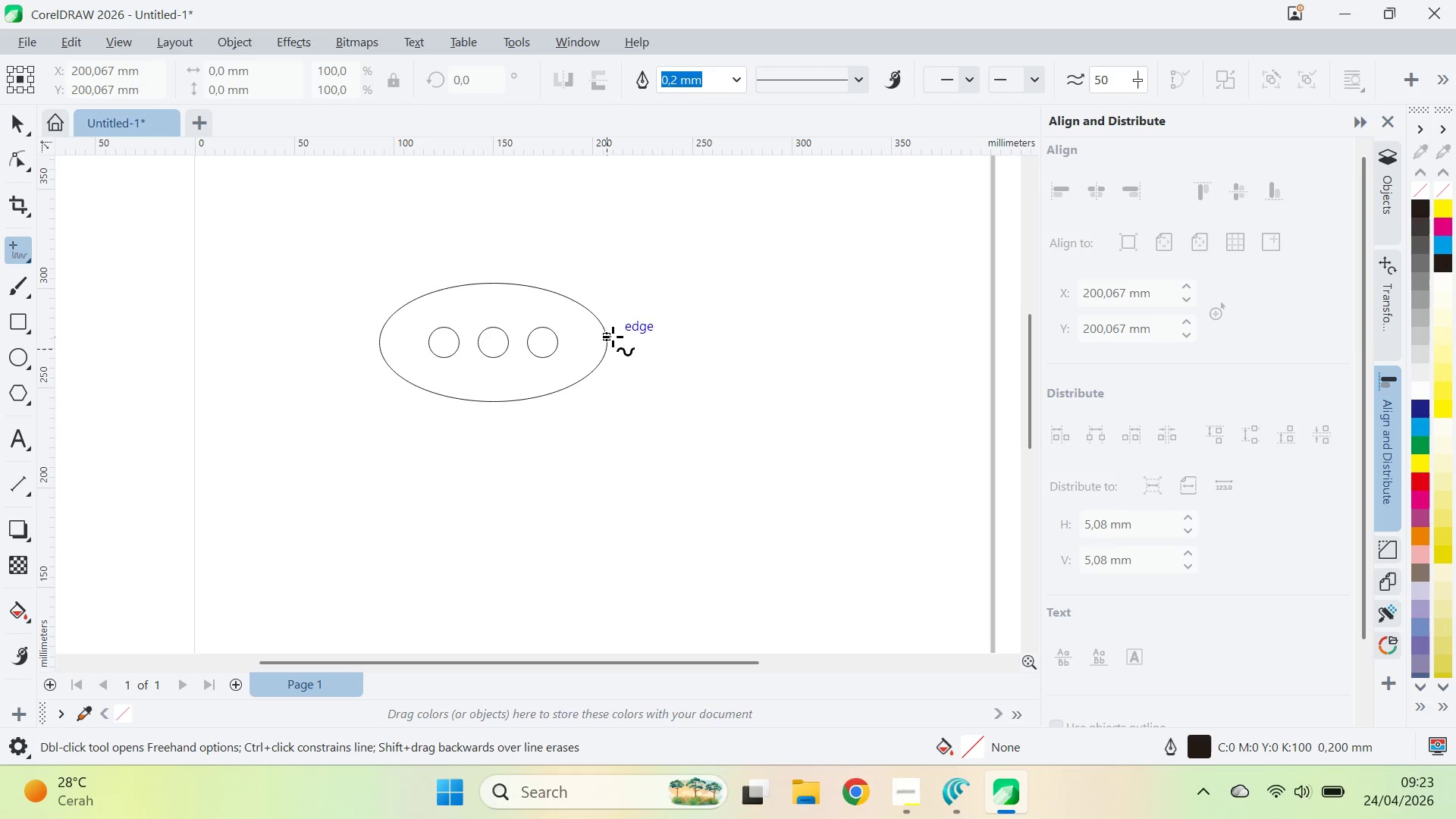 
wait(6.05)
 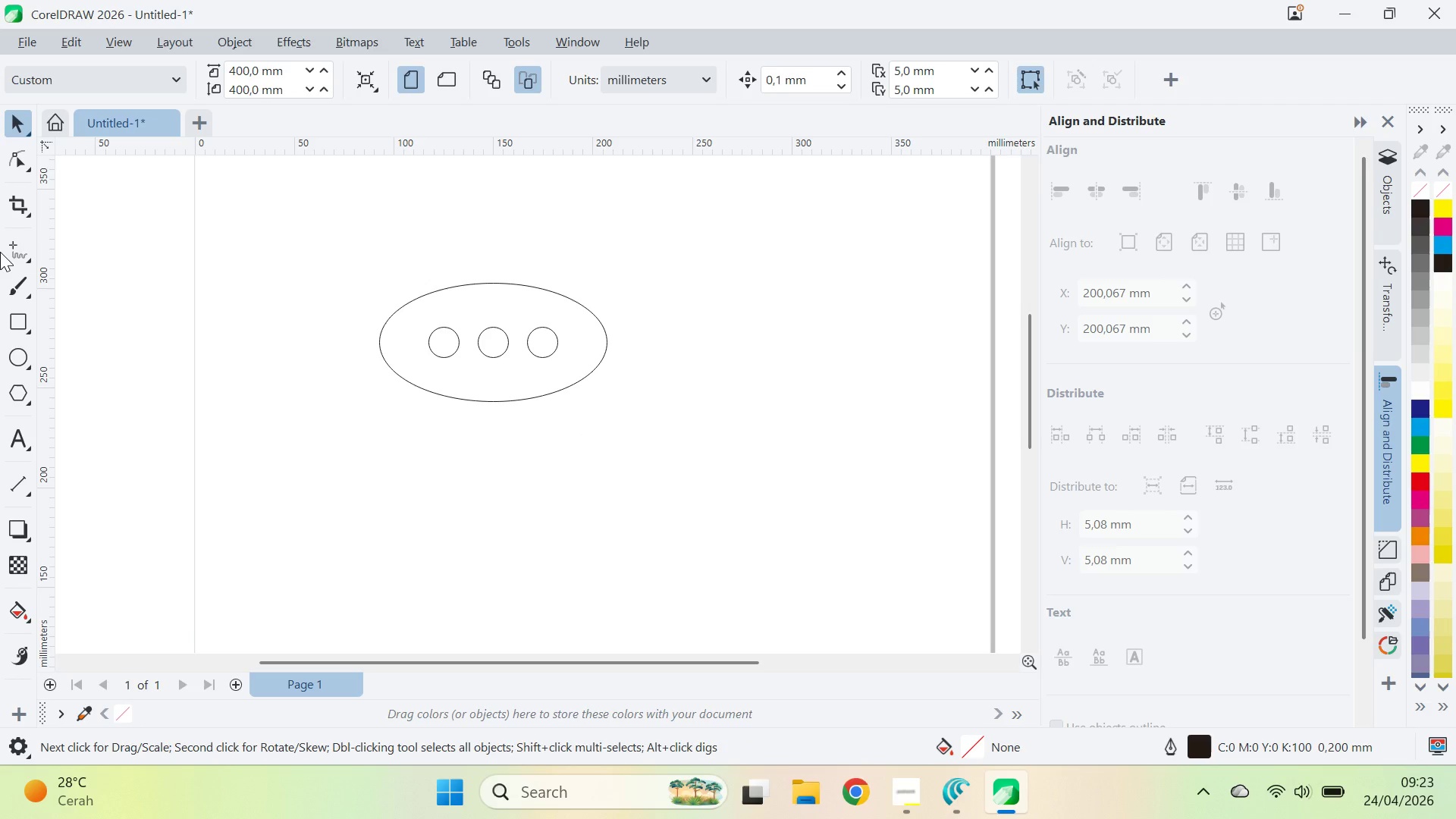 
left_click([609, 341])
 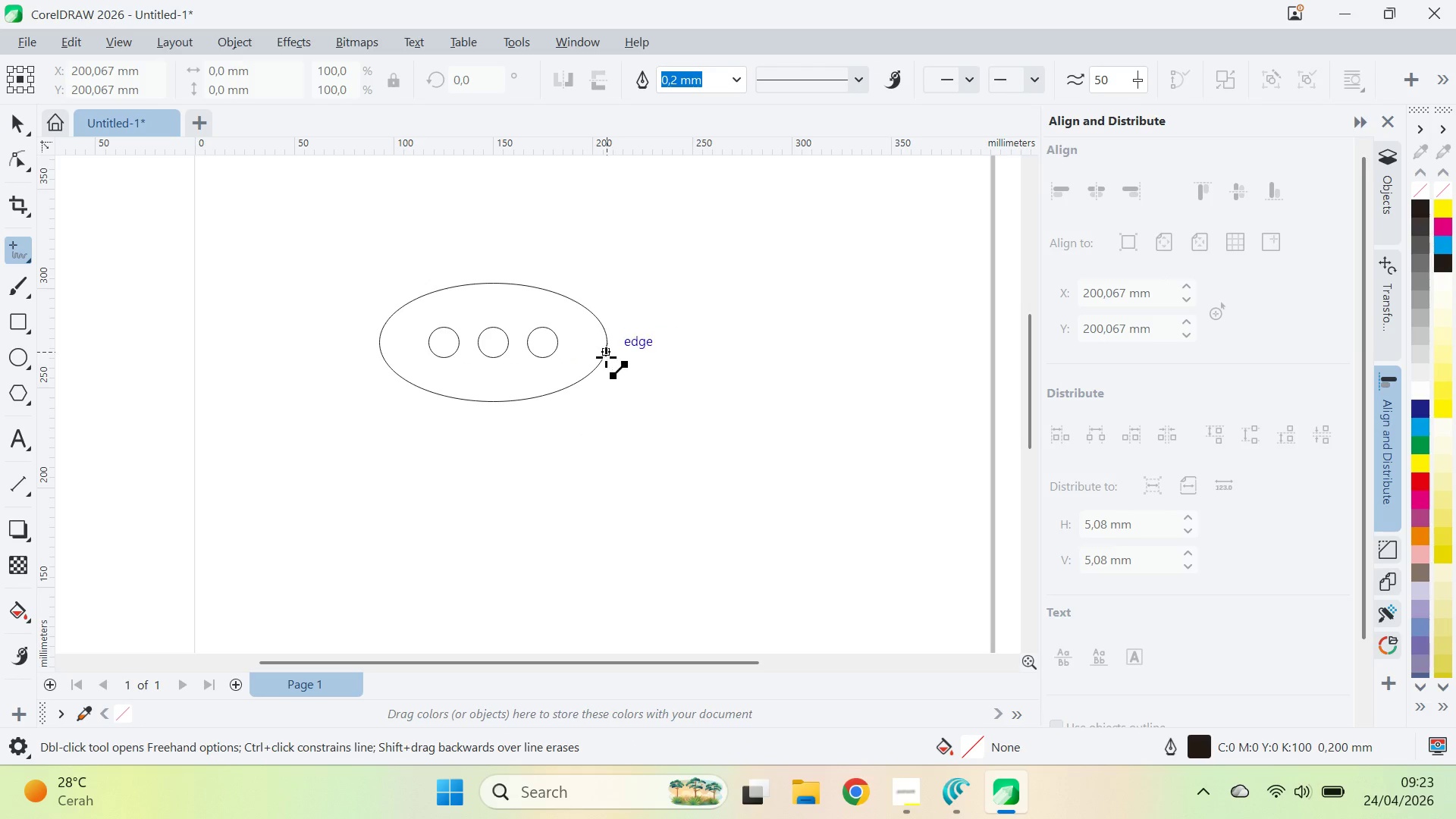 
hold_key(key=ShiftLeft, duration=5.2)
left_click([604, 400])
 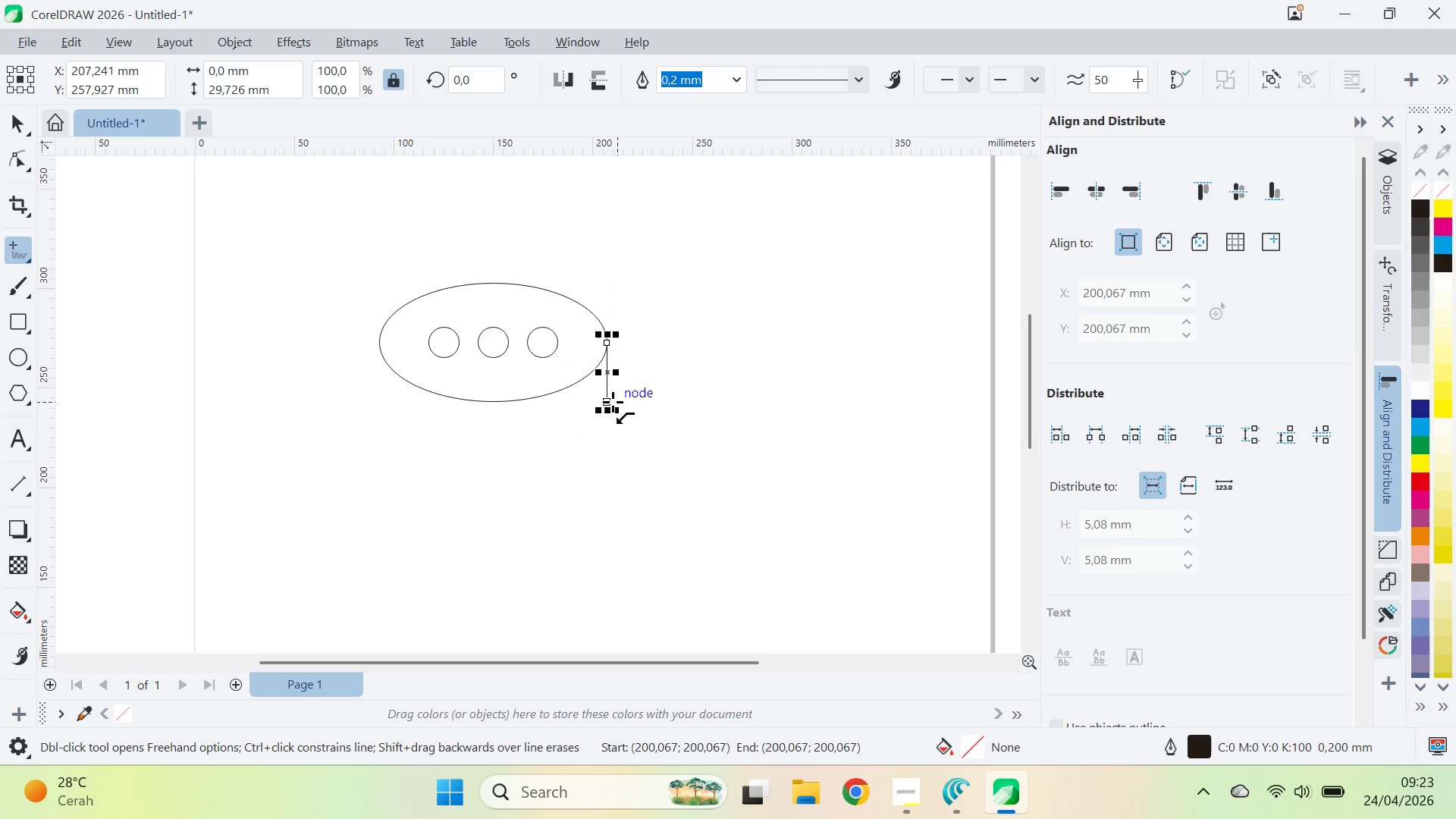 
left_click([605, 401])
 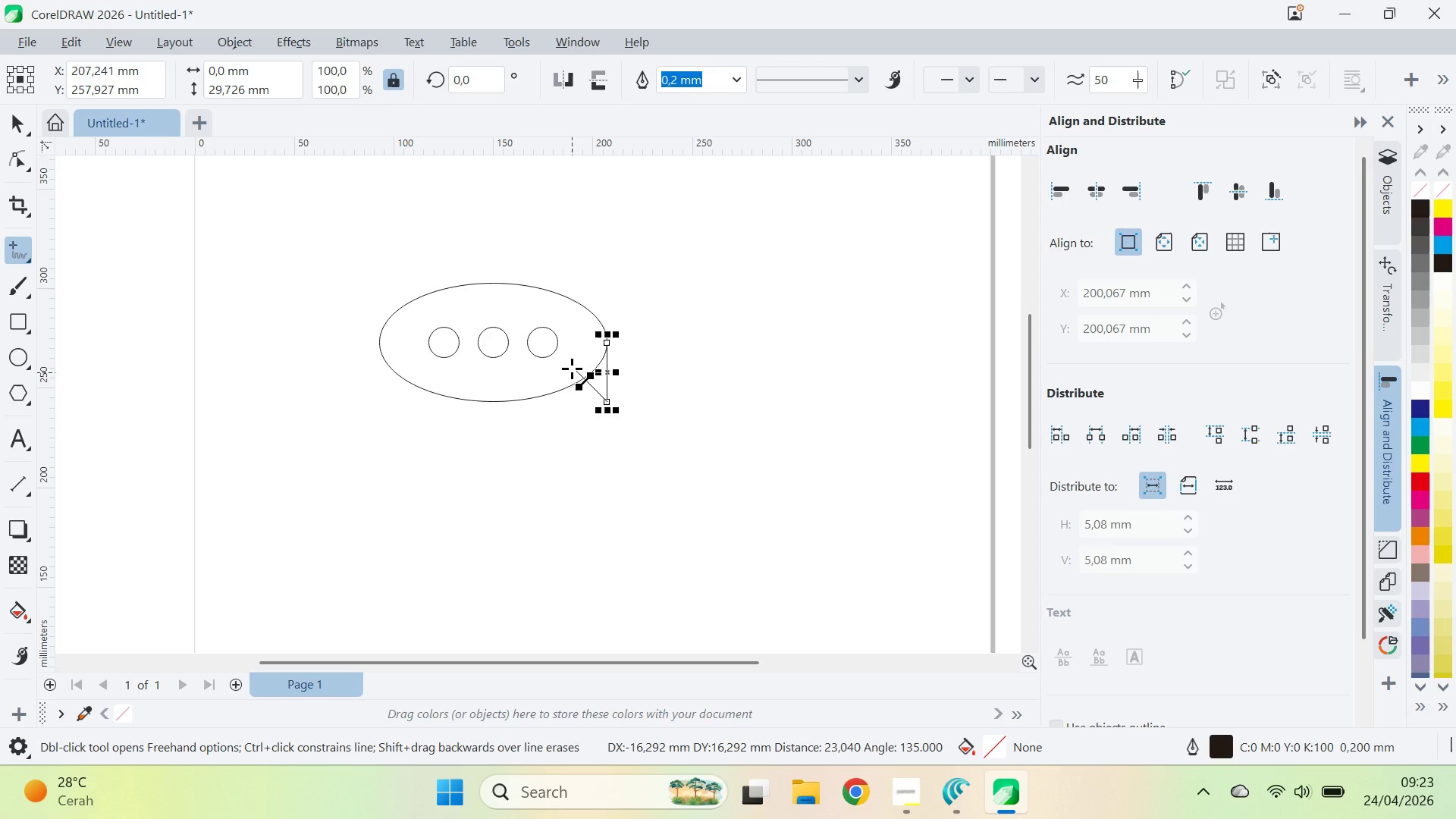 
left_click([573, 369])
 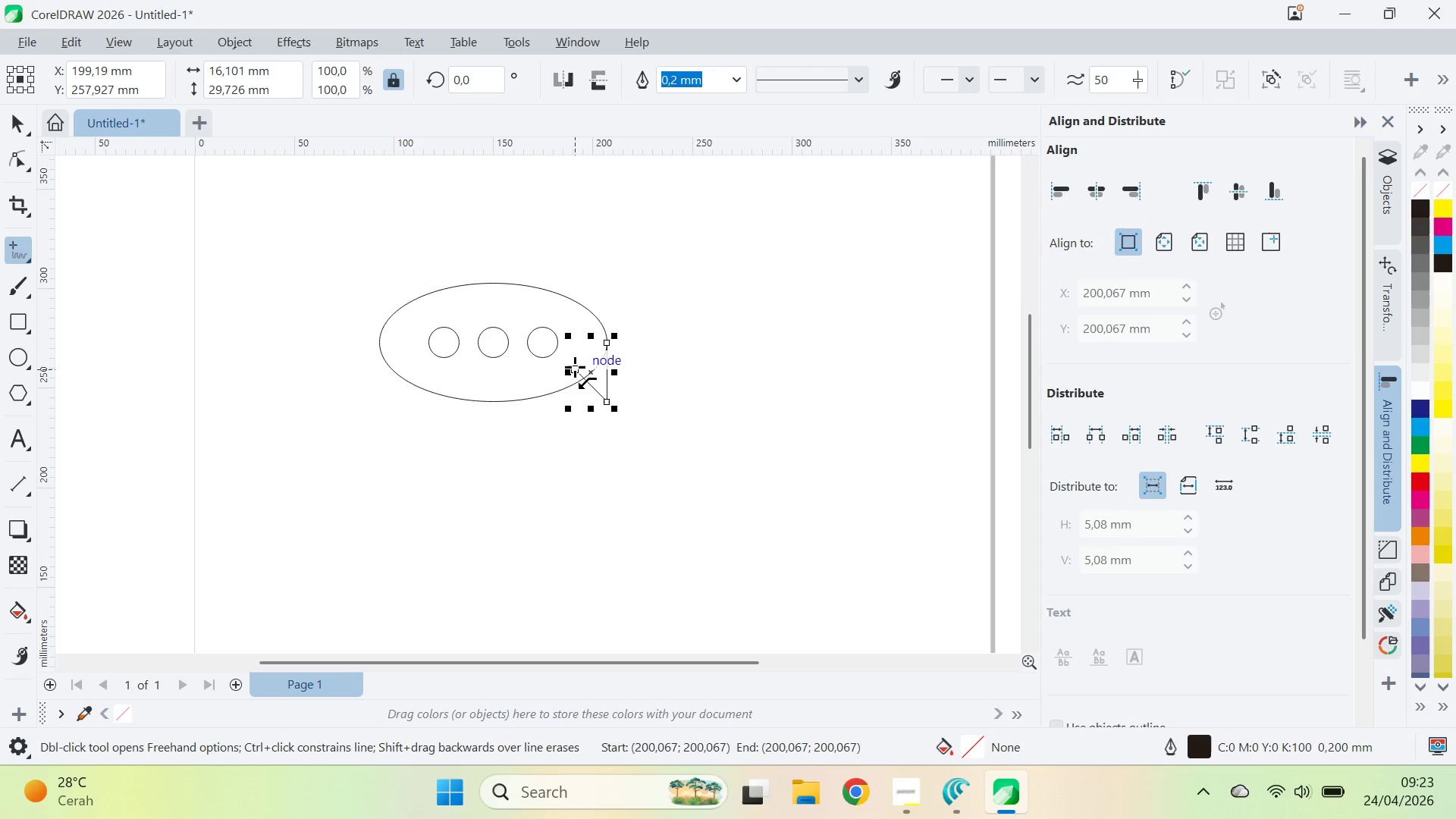 
left_click([575, 367])
 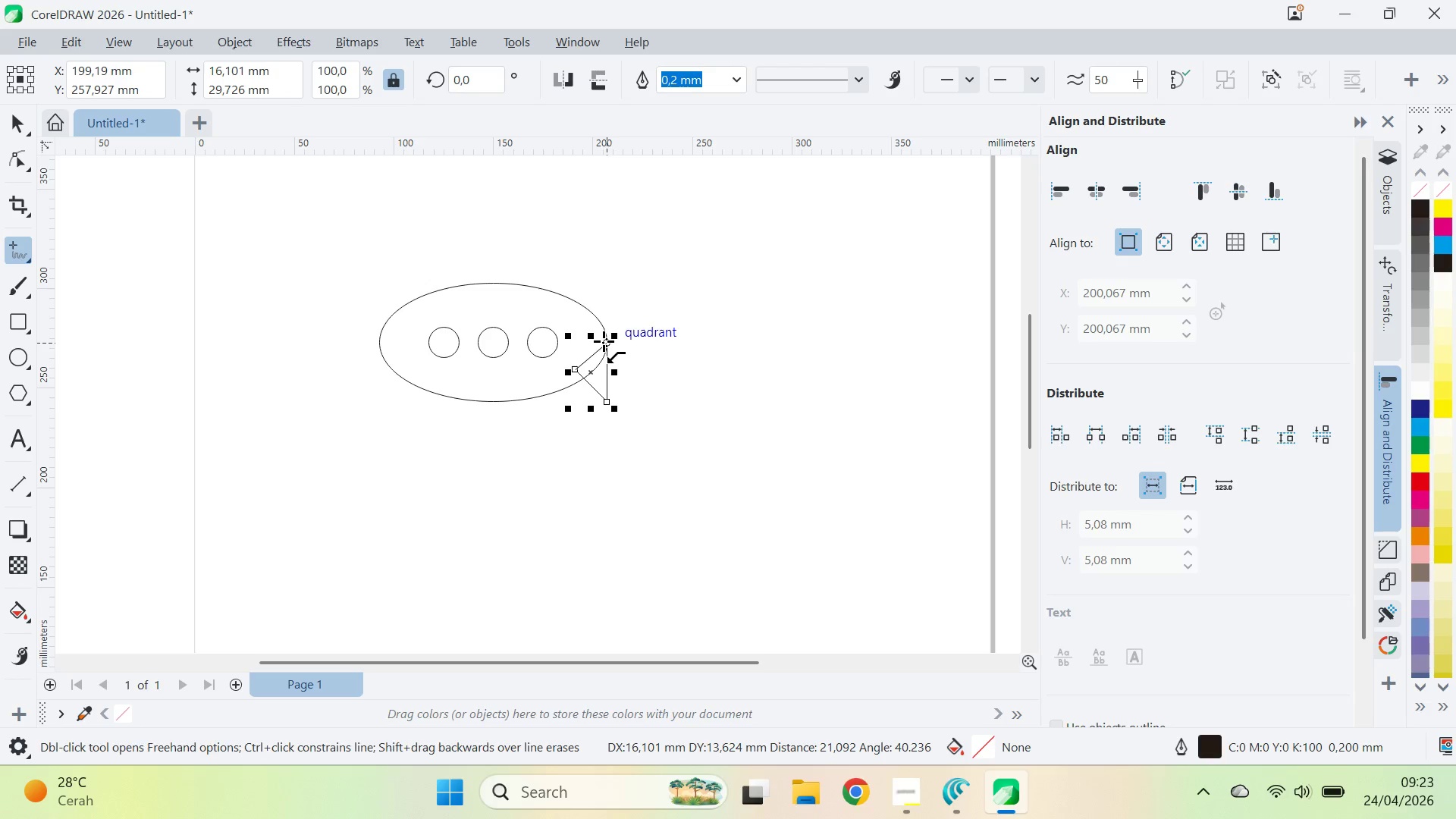 
left_click([604, 340])
 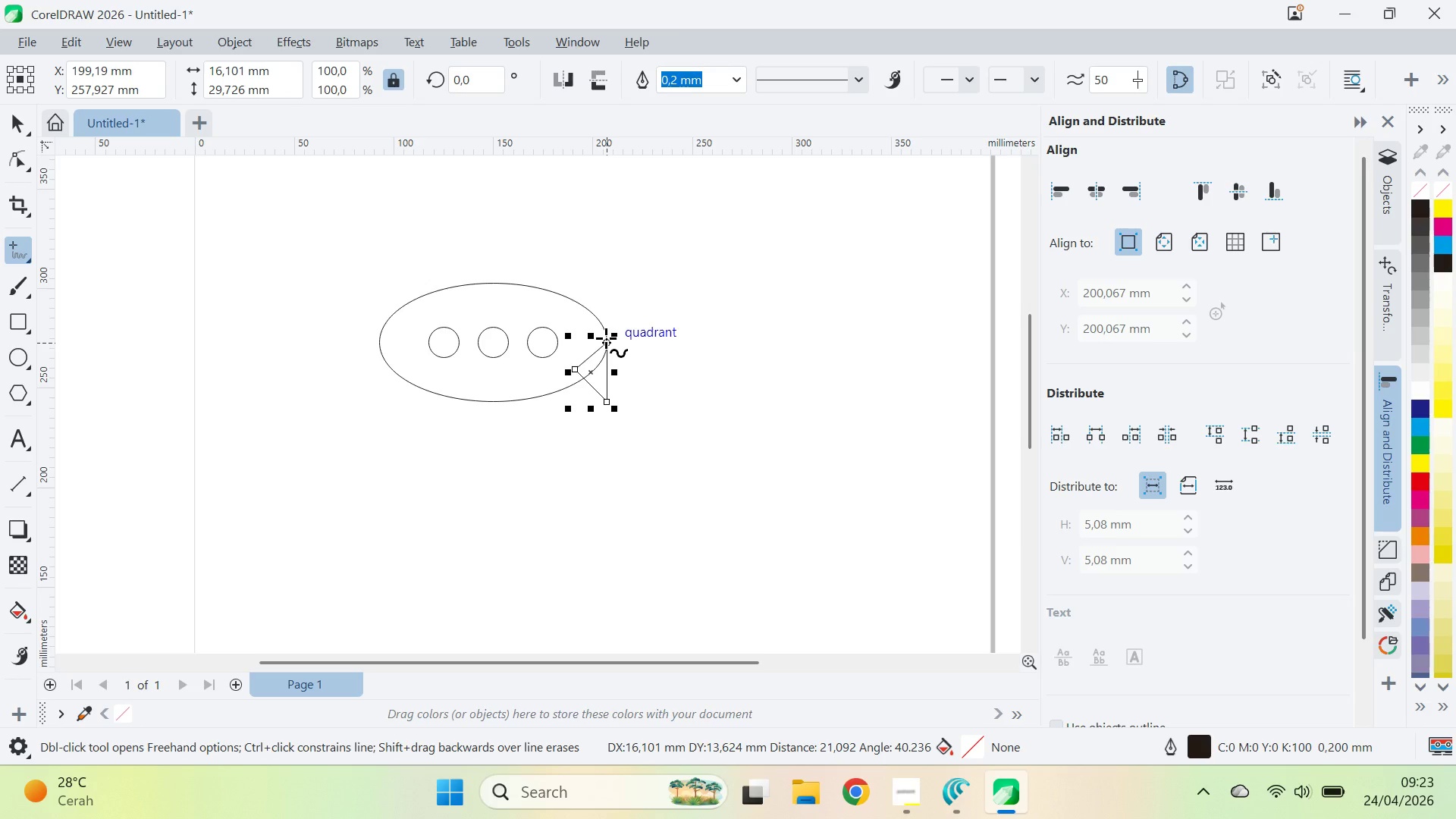 
key(V)
 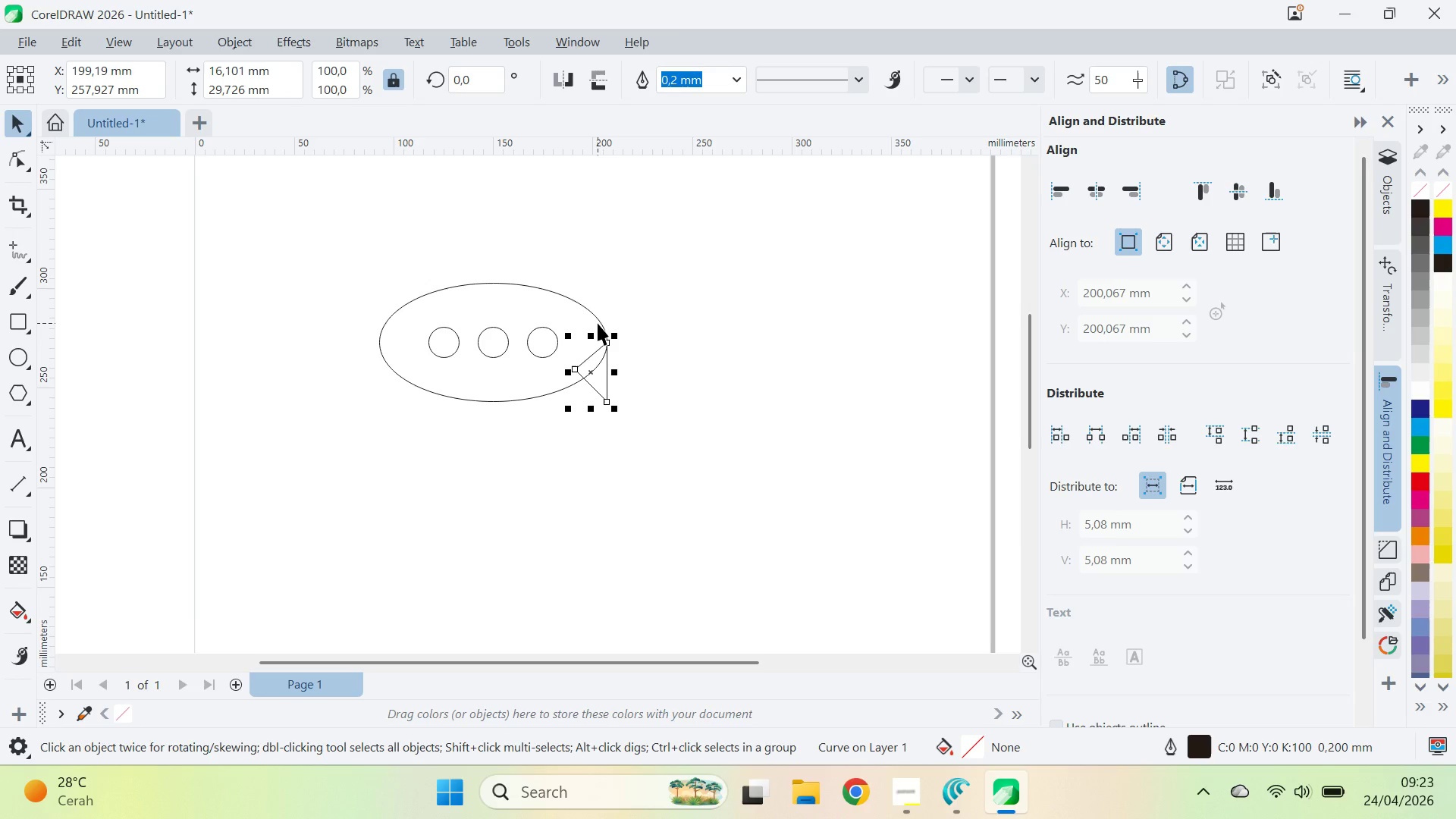 
hold_key(key=ShiftLeft, duration=0.38)
left_click([598, 323])
 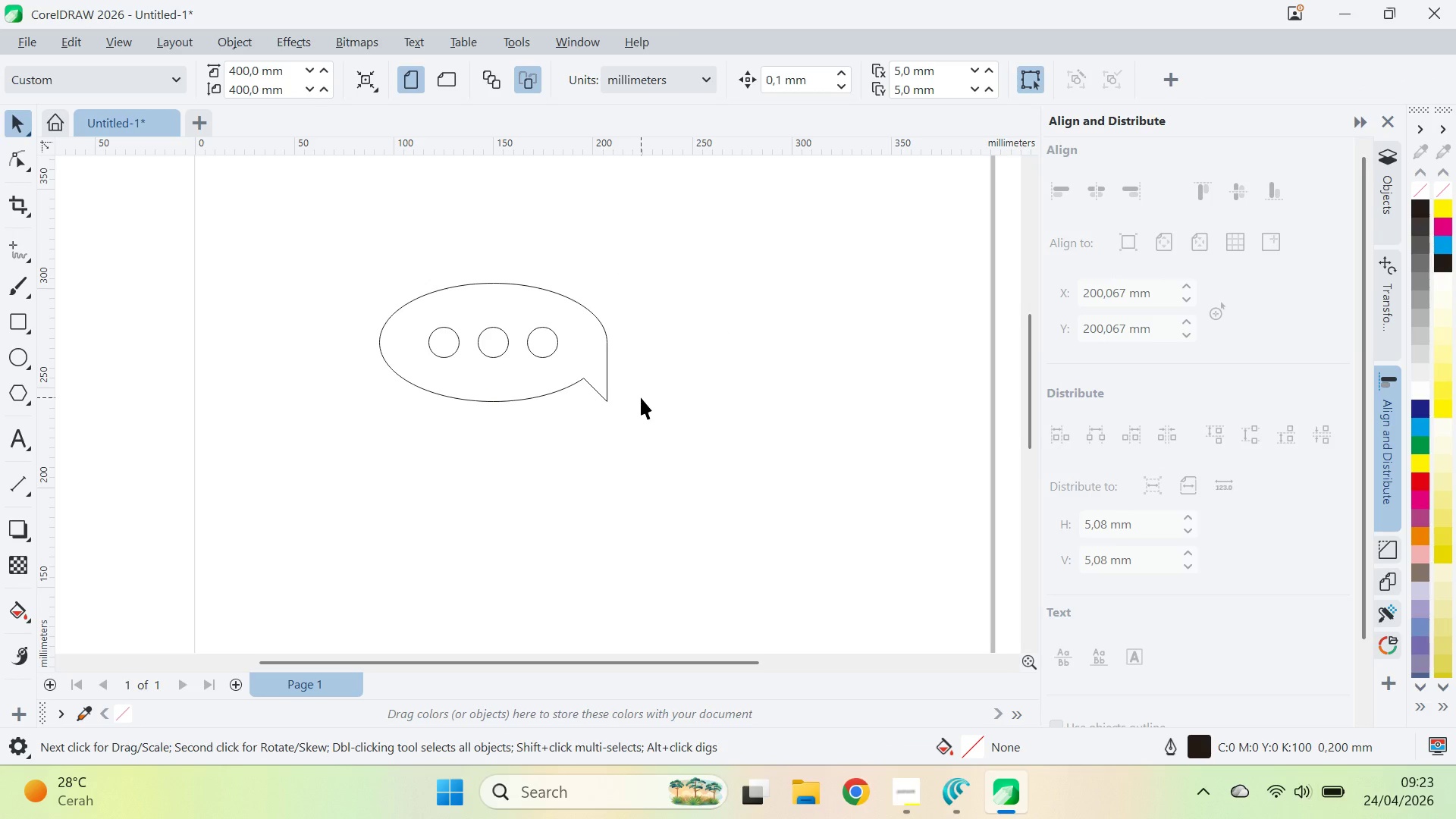 
wait(7.2)
 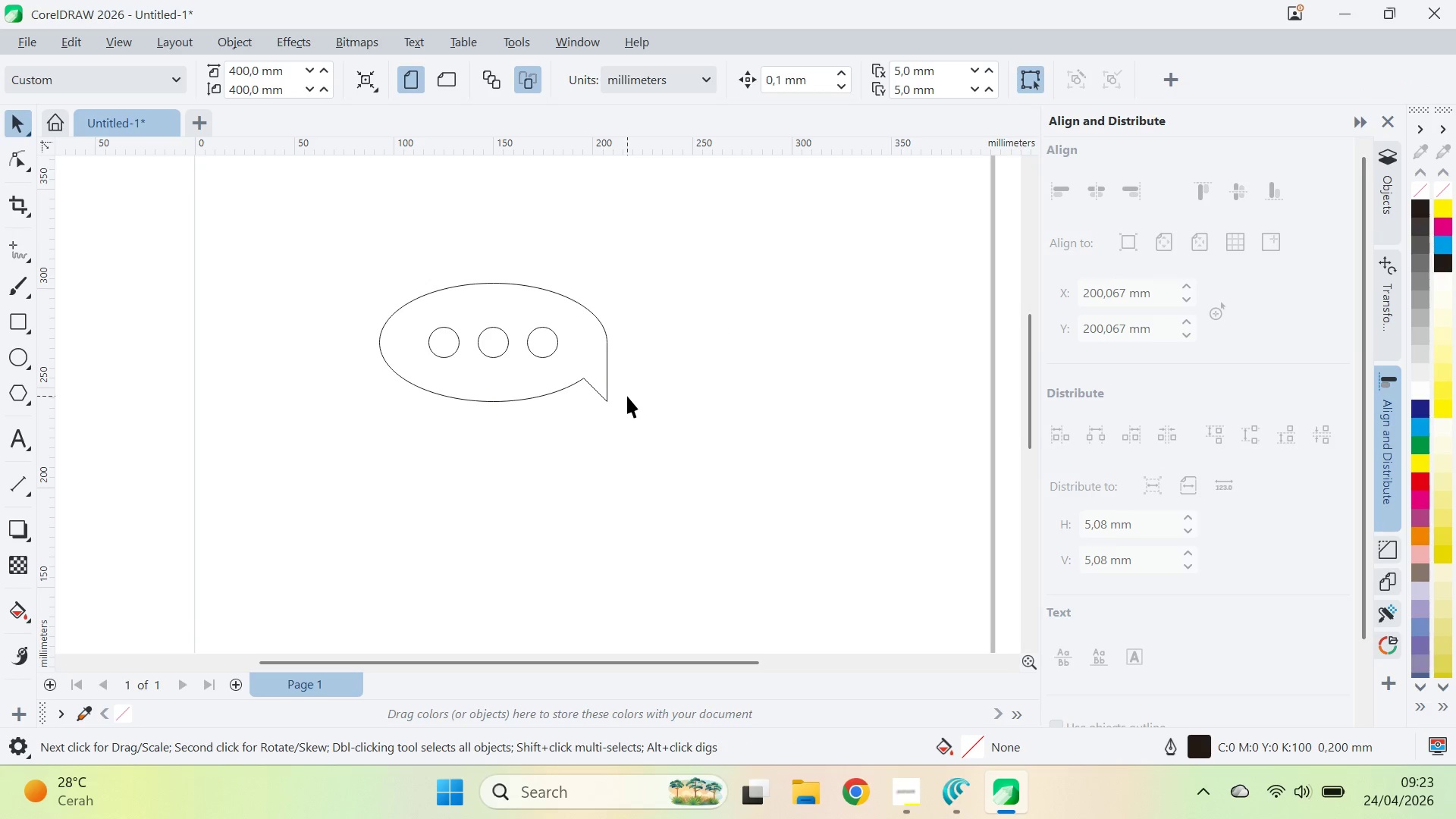 
key(Control+Z)
 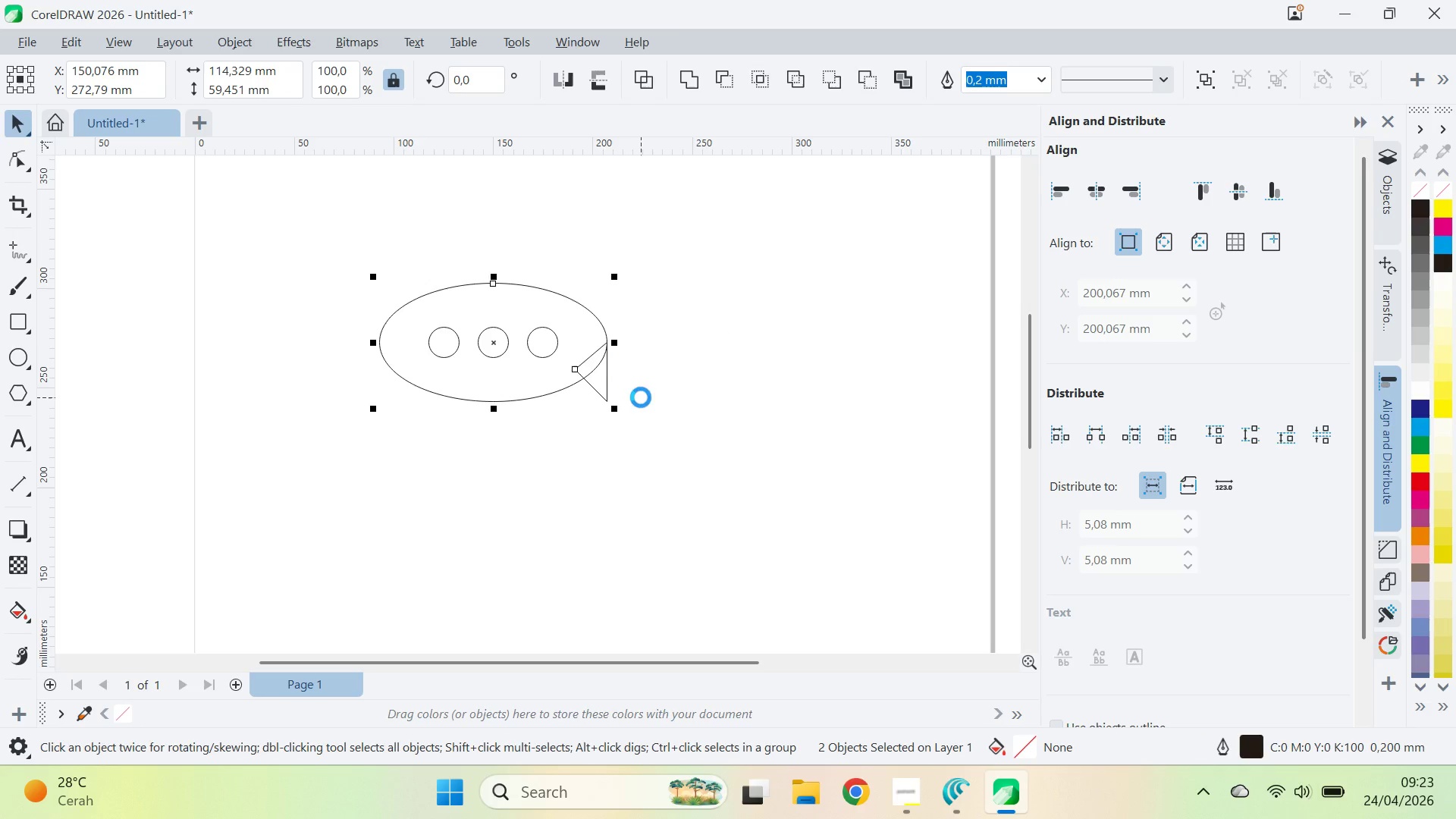 
key(Control+Z)
 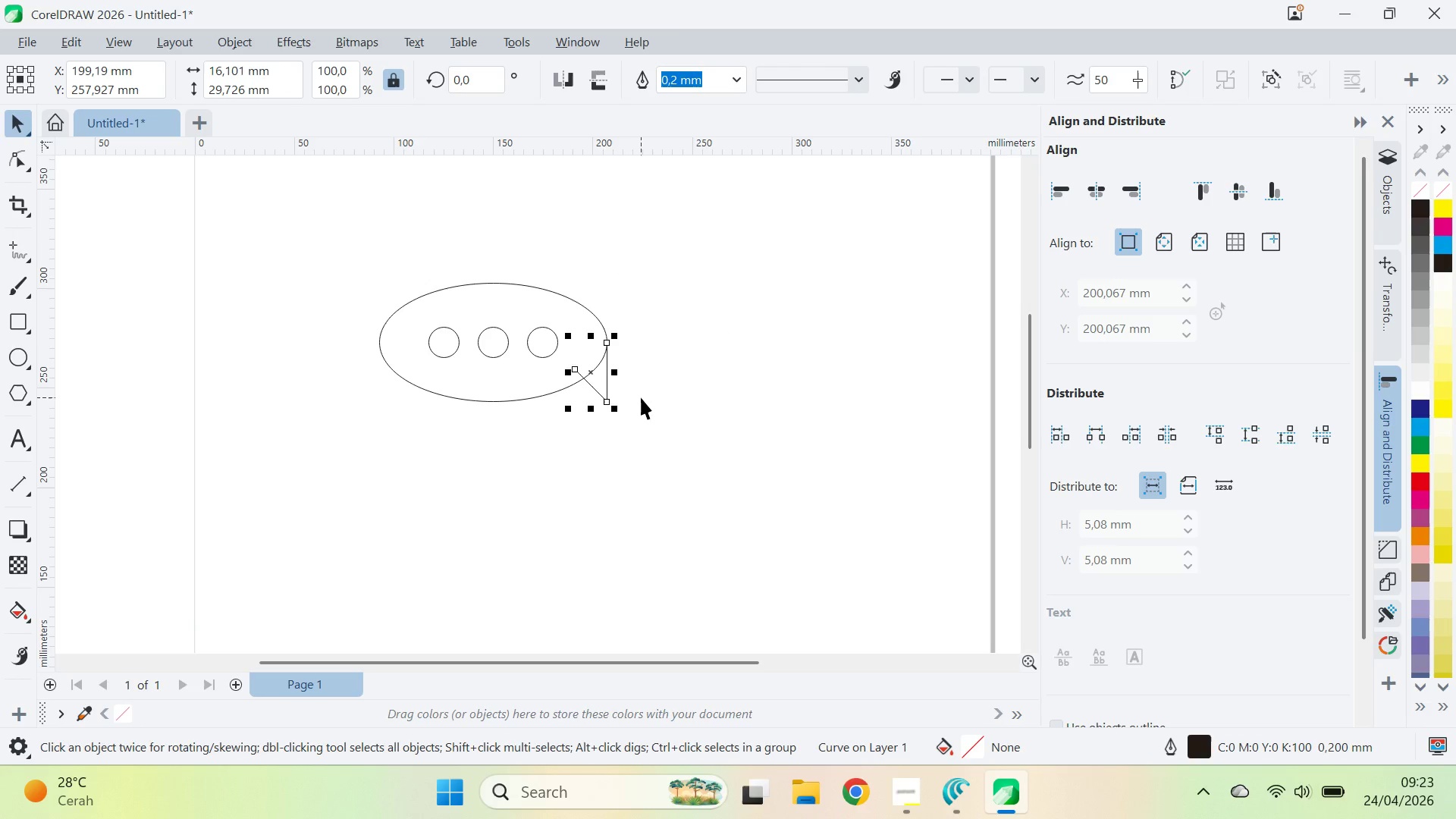 
key(Control+Z)
 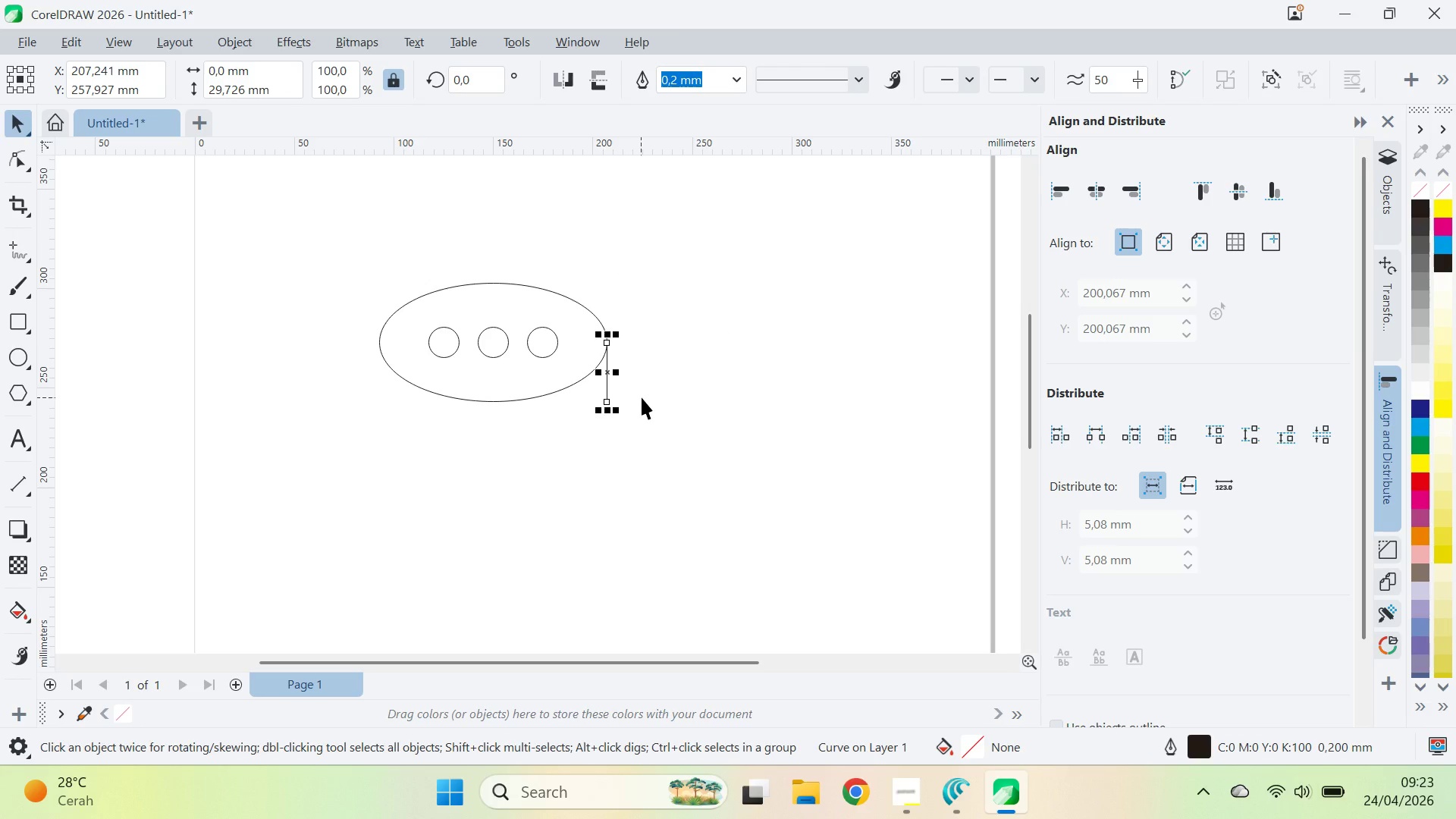 
key(Control+Z)
 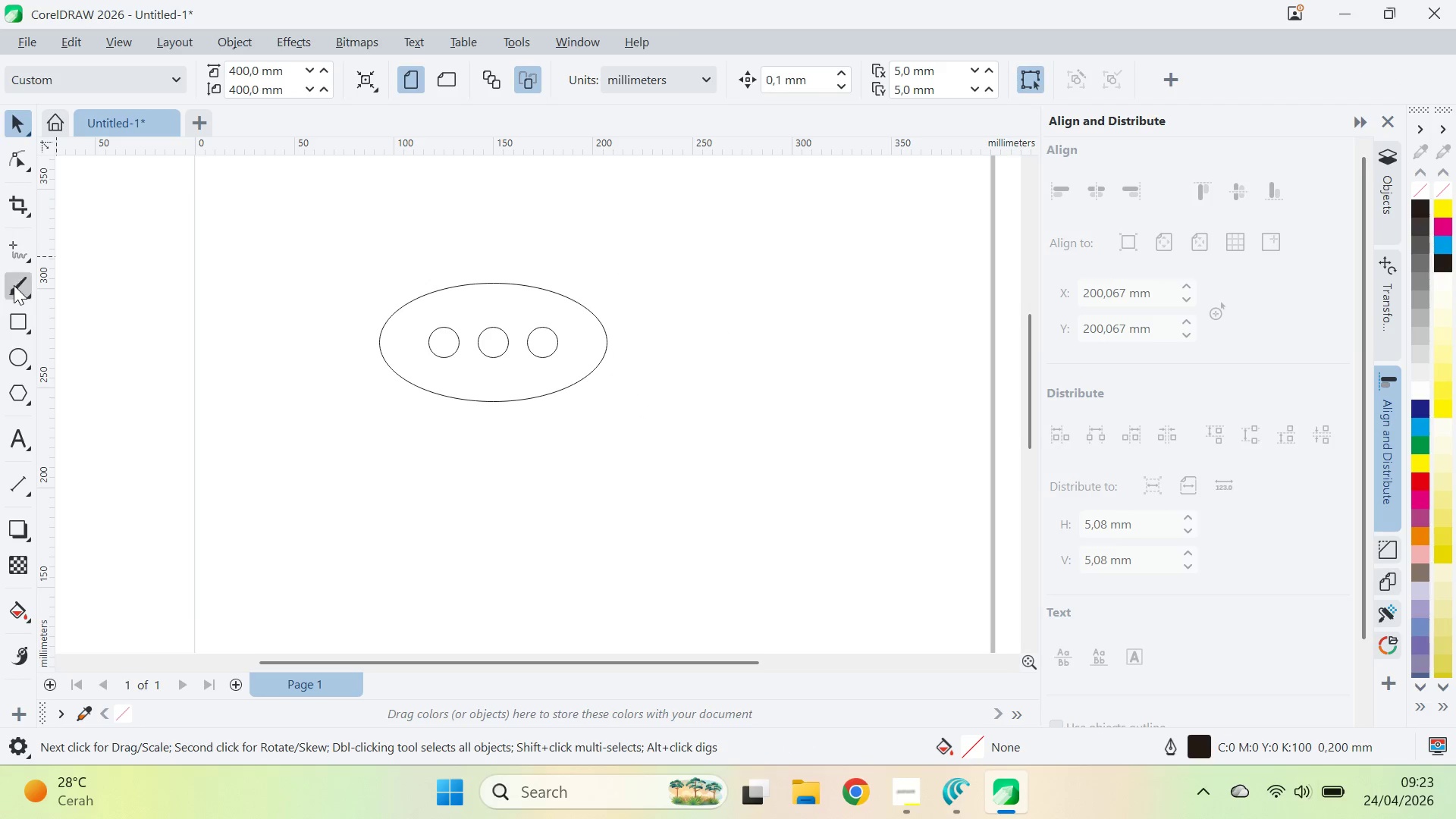 
left_click([15, 261])
 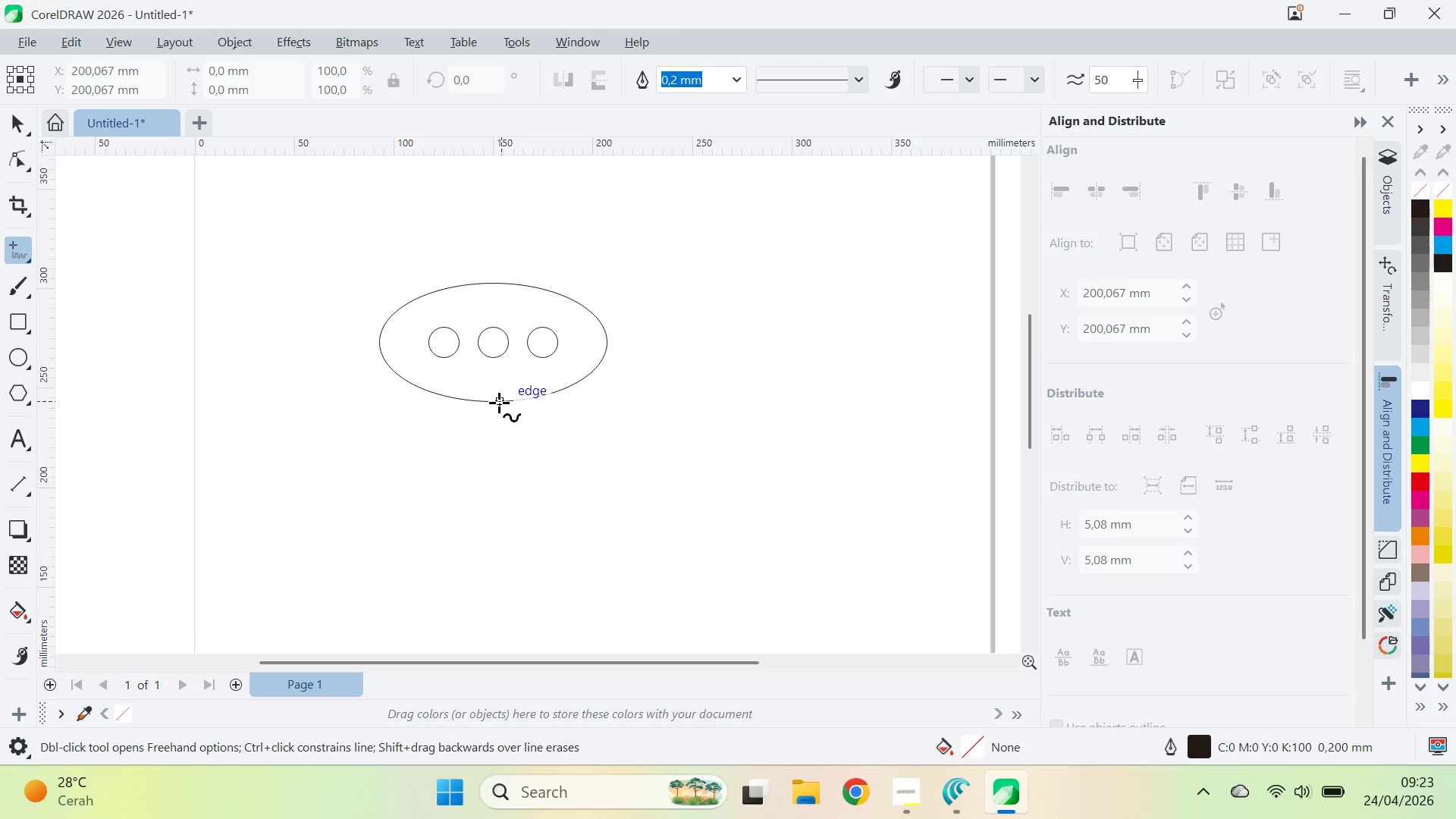 
hold_key(key=ShiftLeft, duration=5.3)
left_click([604, 400])
 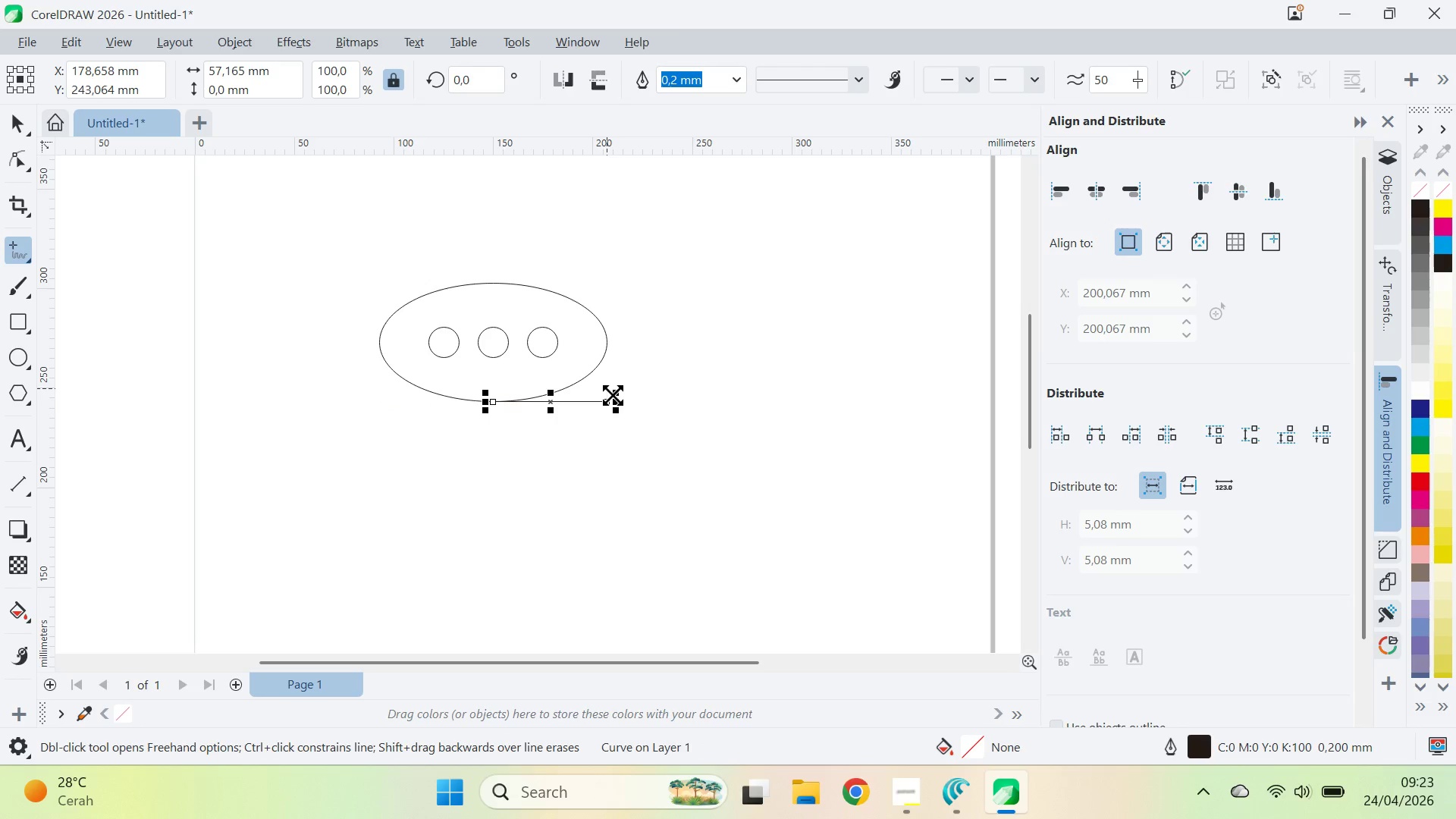 
left_click([605, 403])
 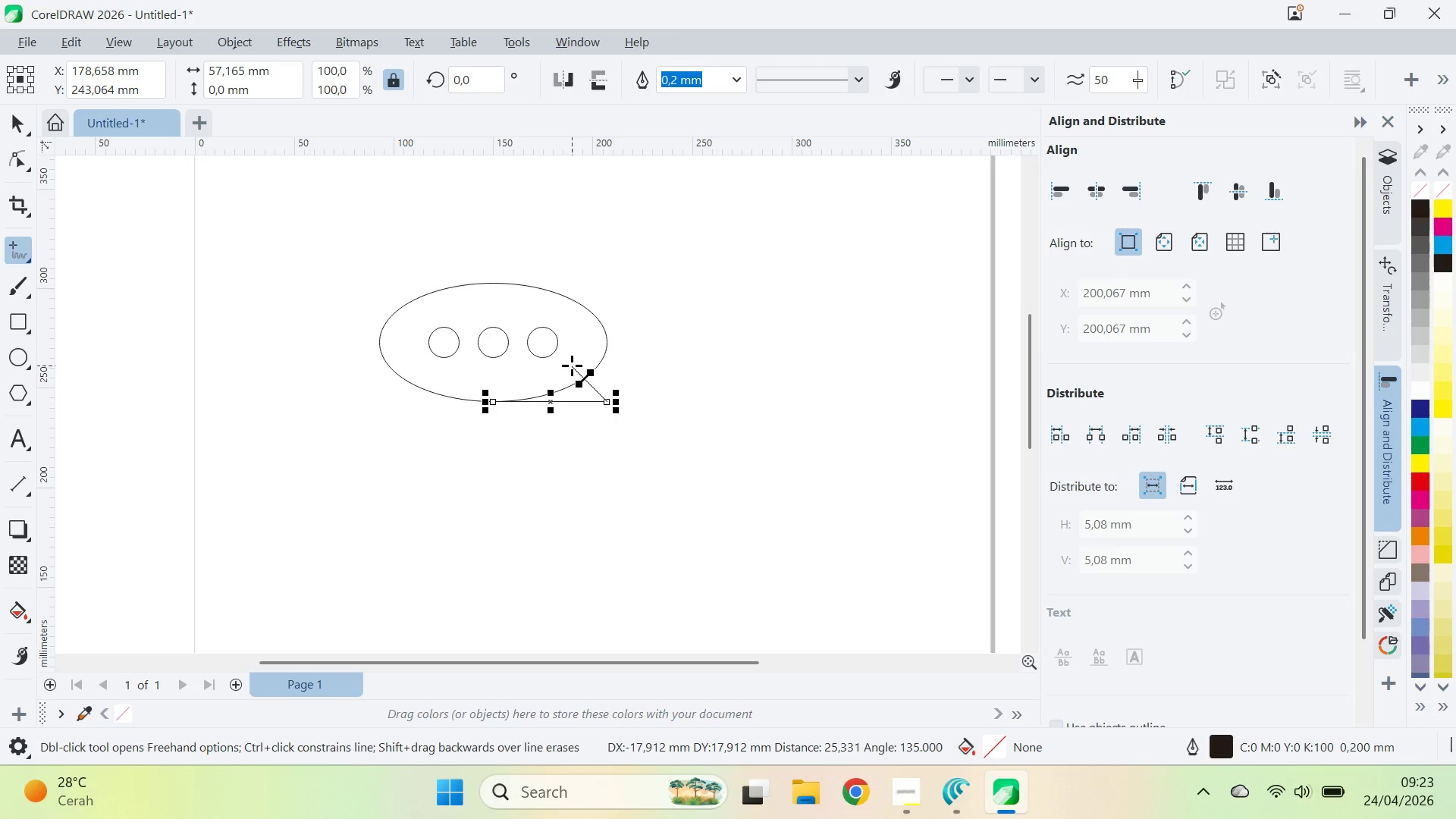 
double_click([572, 365])
 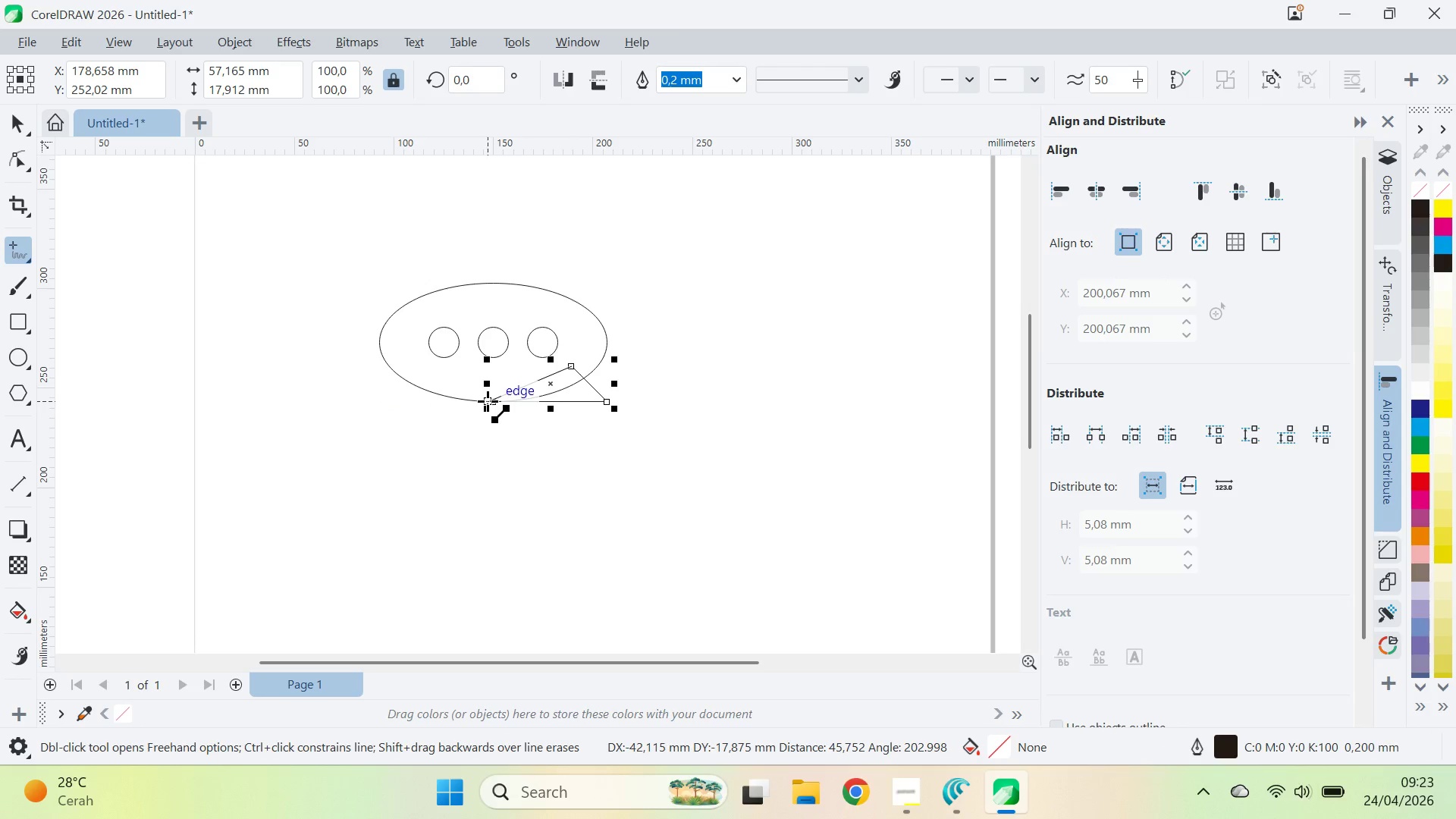 
left_click([494, 400])
 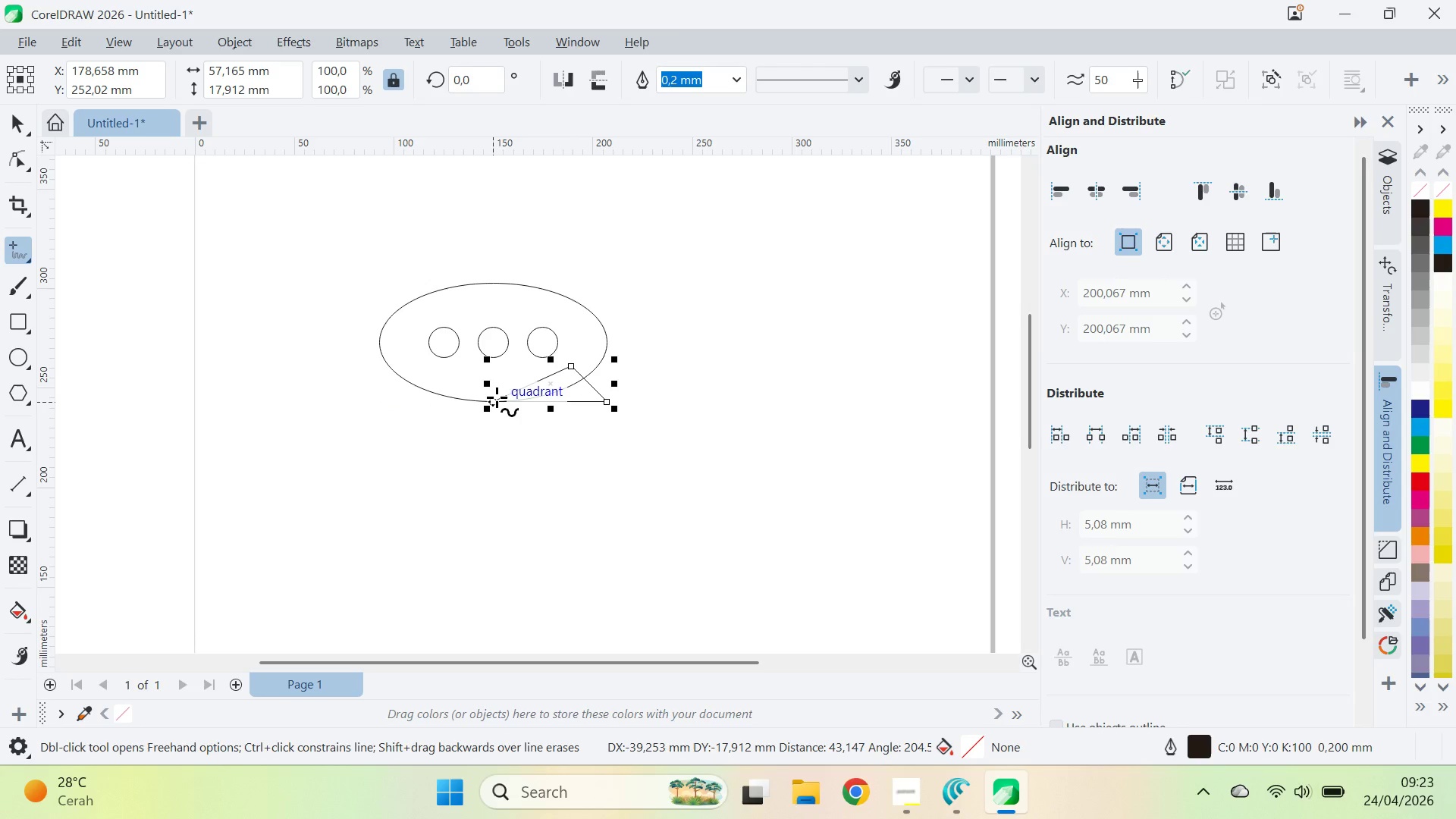 
key(V)
 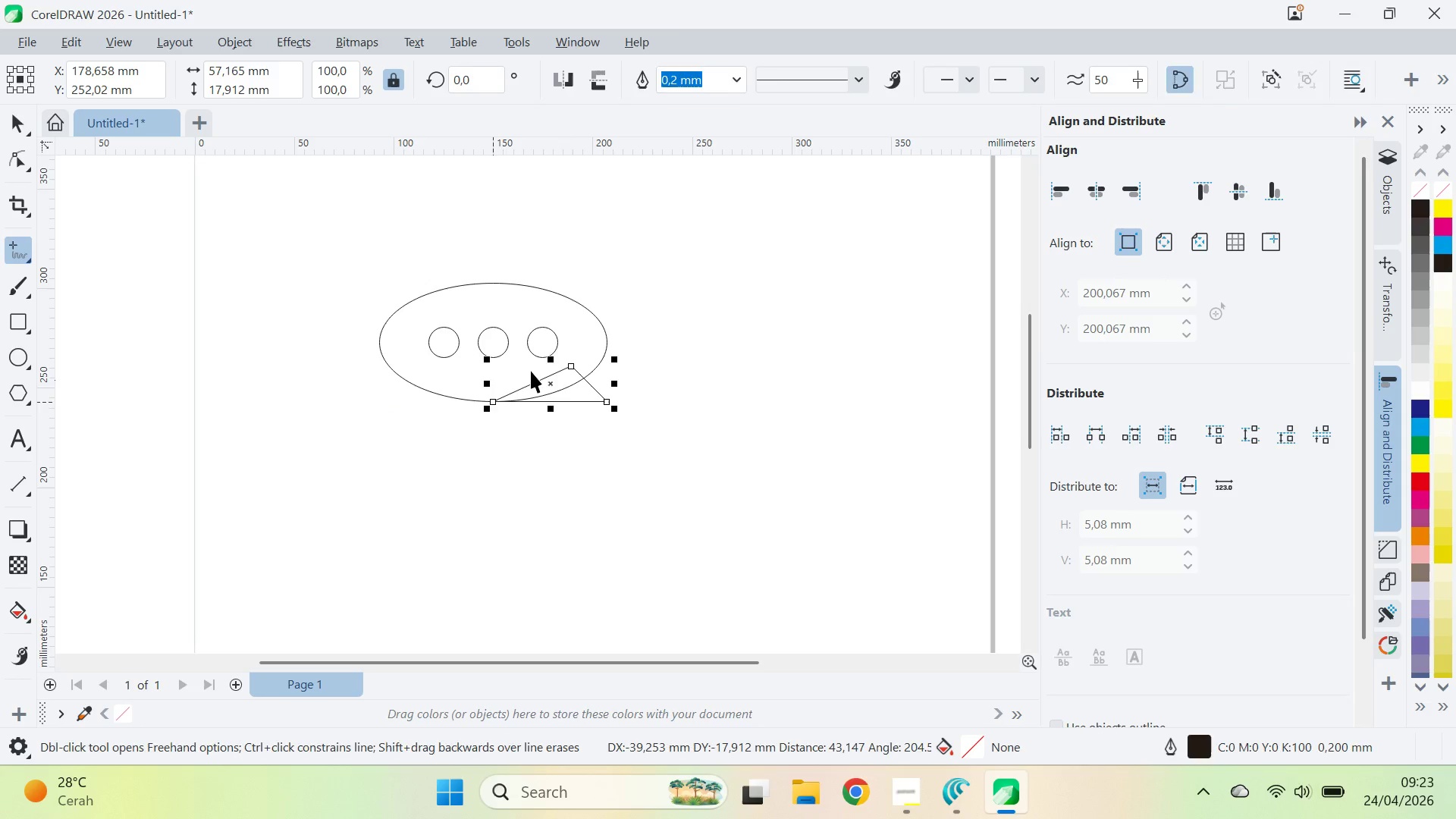 
key(Shift+ShiftLeft)
 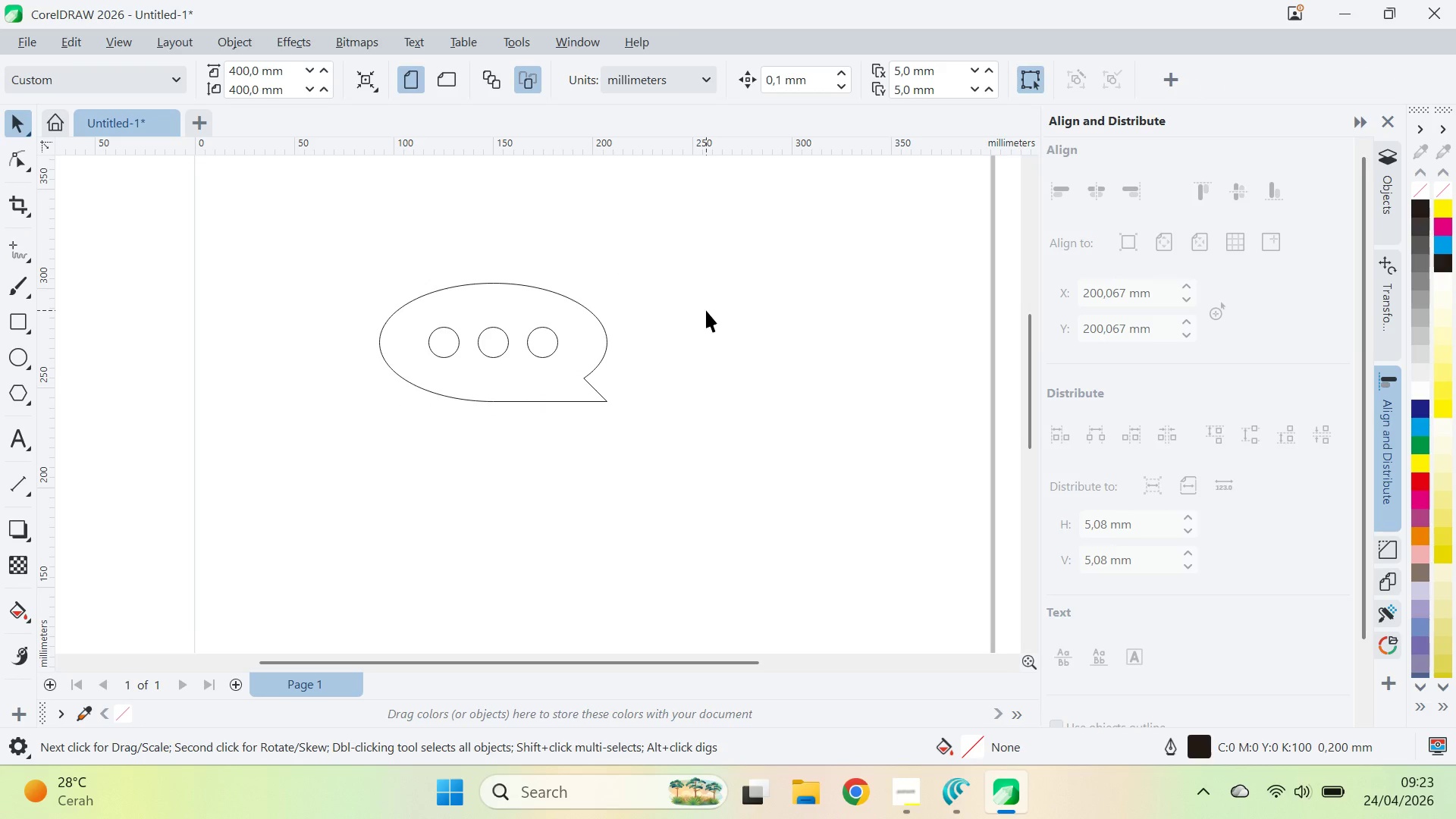 
key(Control+Z)
 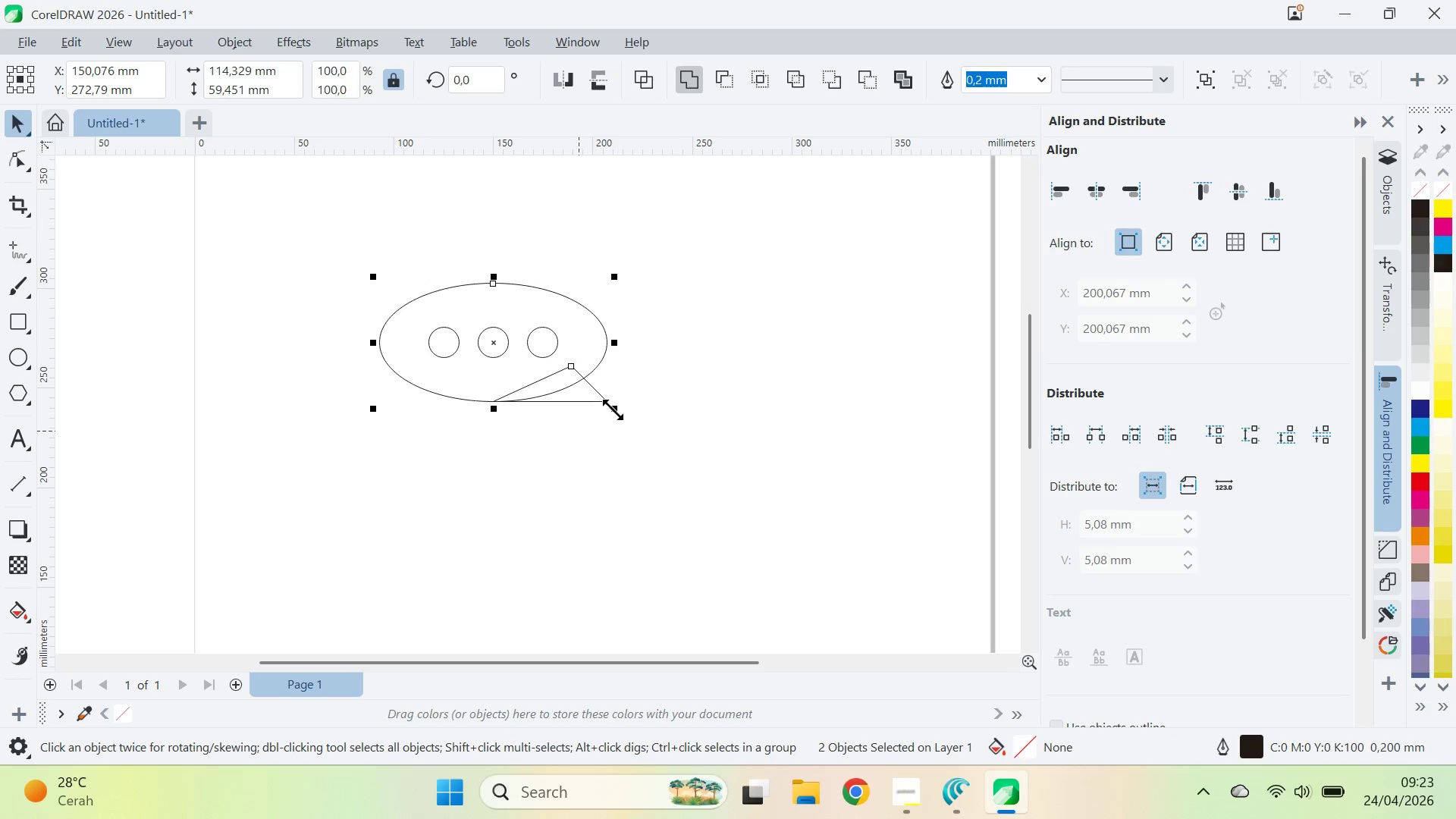 
key(A)
 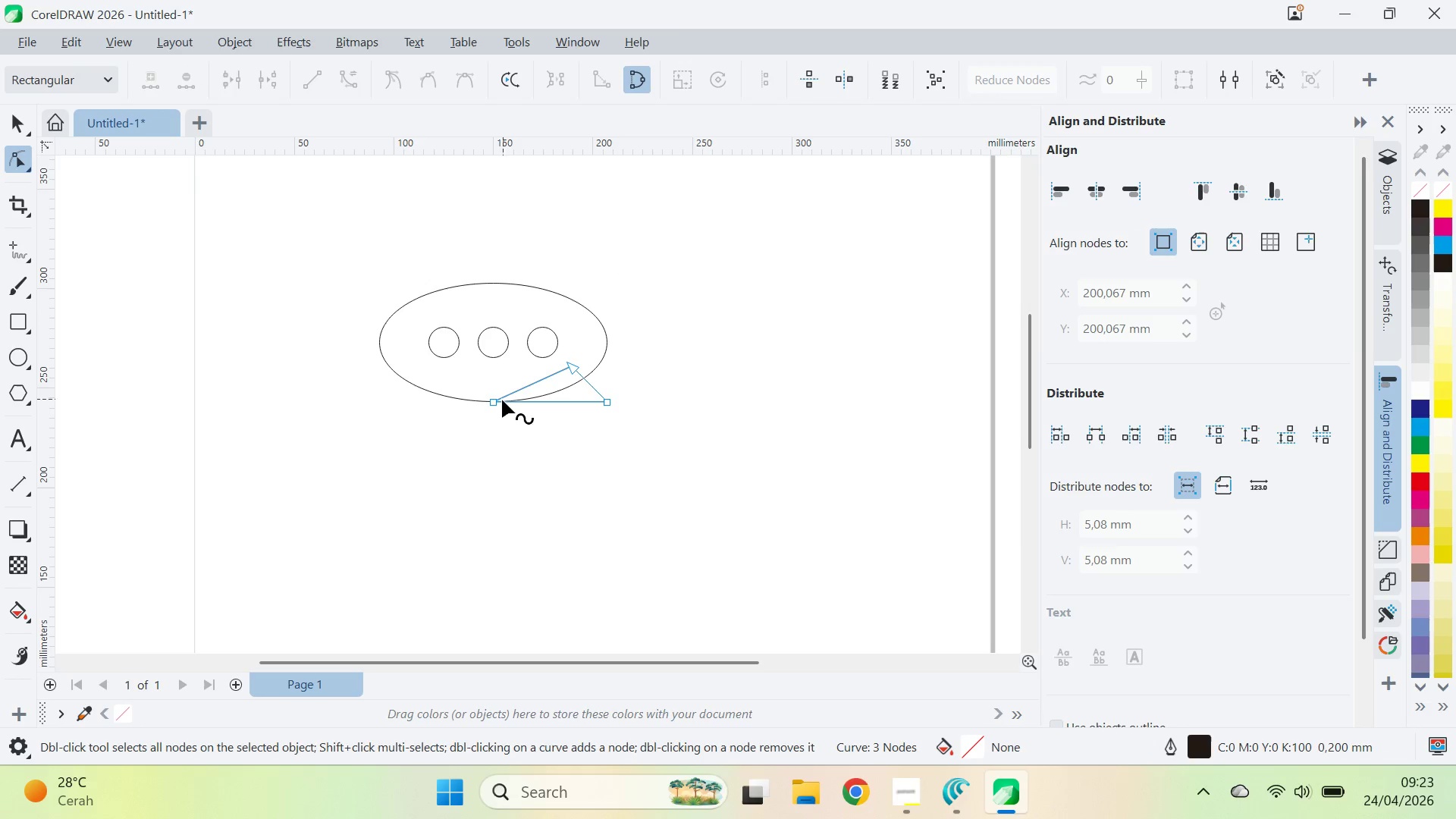 
left_click_drag(start_coordinate=[495, 402], to_coordinate=[563, 391])
 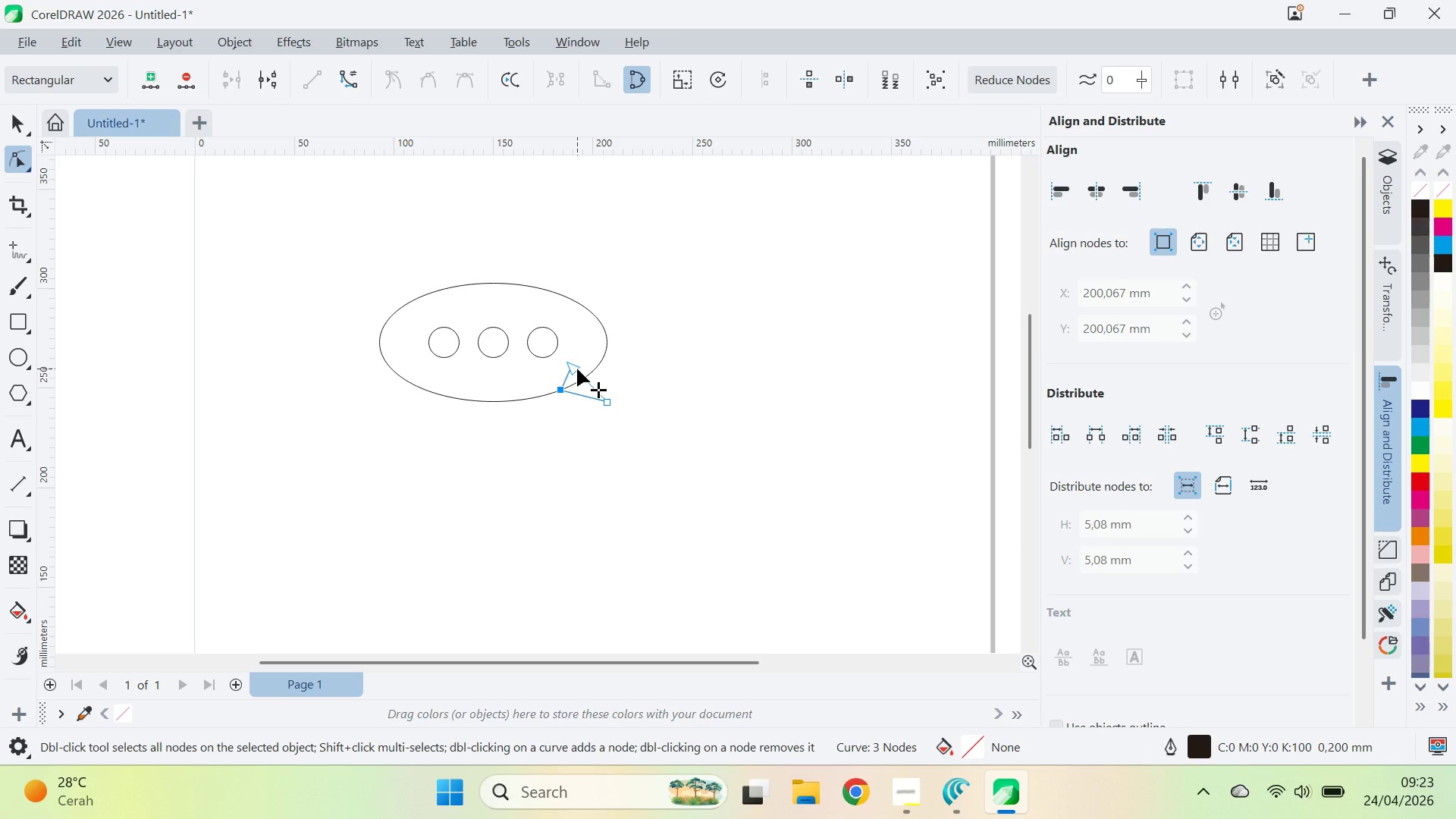 
left_click_drag(start_coordinate=[577, 368], to_coordinate=[596, 360])
 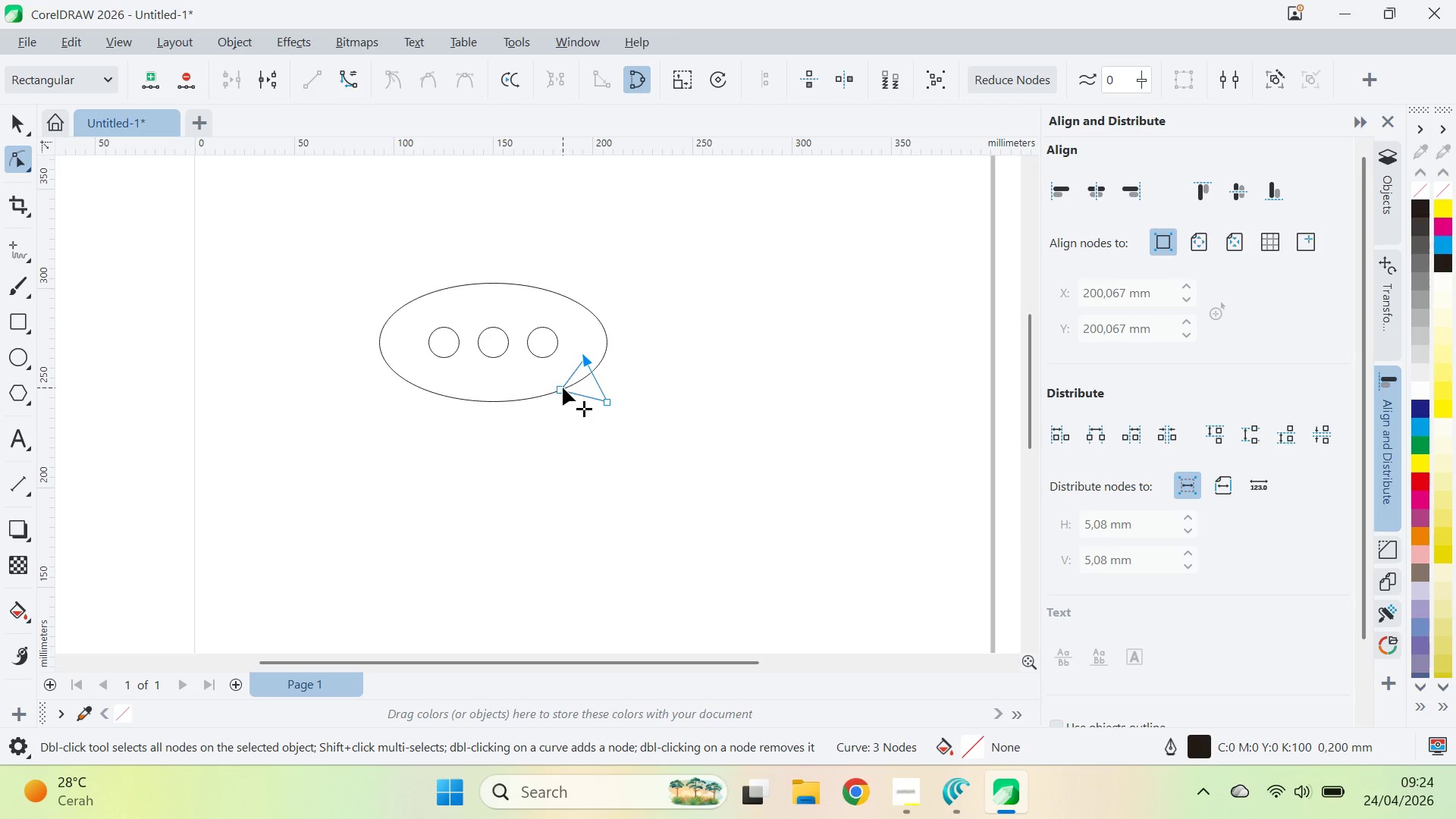 
hold_key(key=ShiftLeft, duration=4.25)
 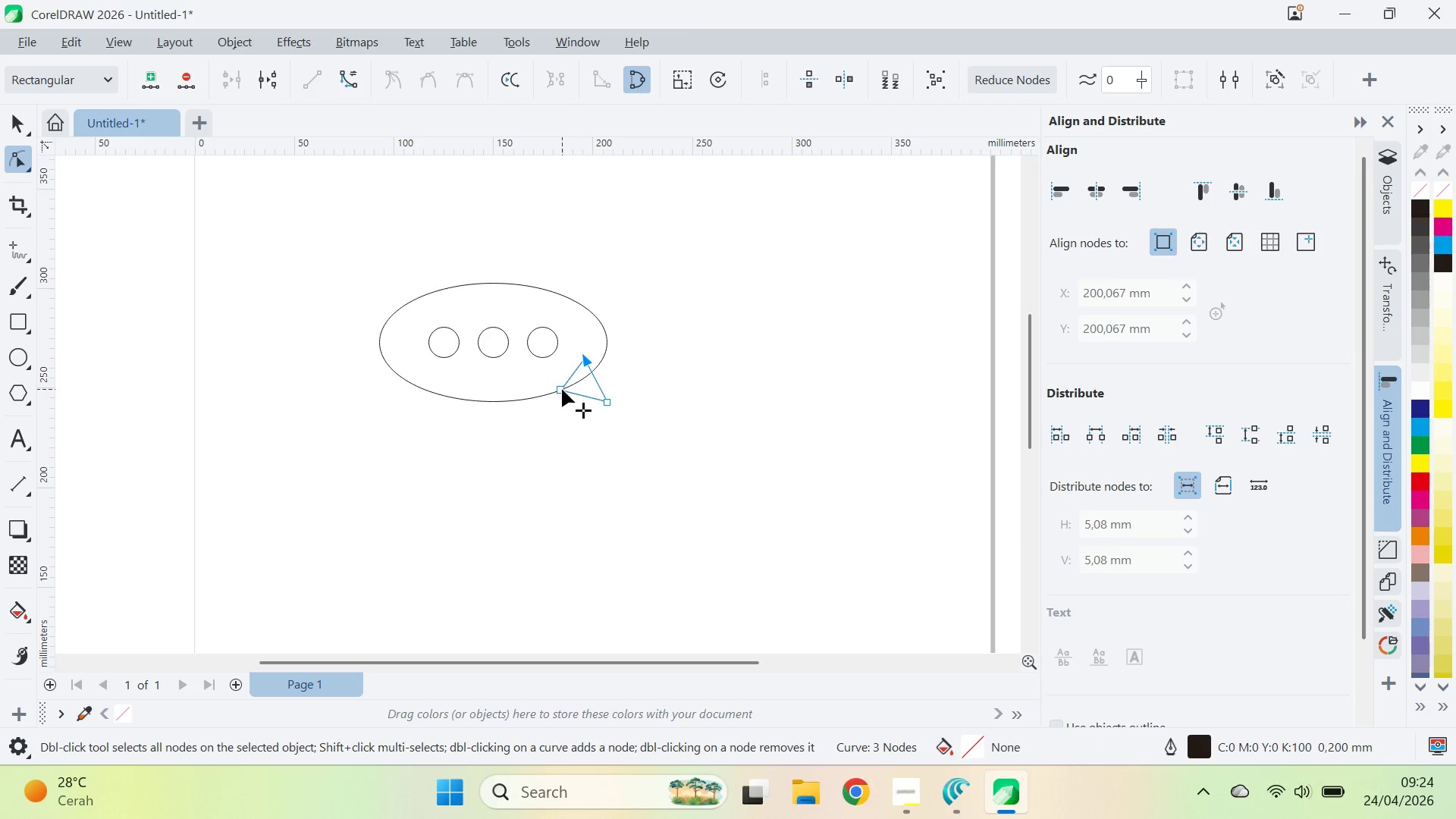 
left_click_drag(start_coordinate=[562, 389], to_coordinate=[546, 387])
 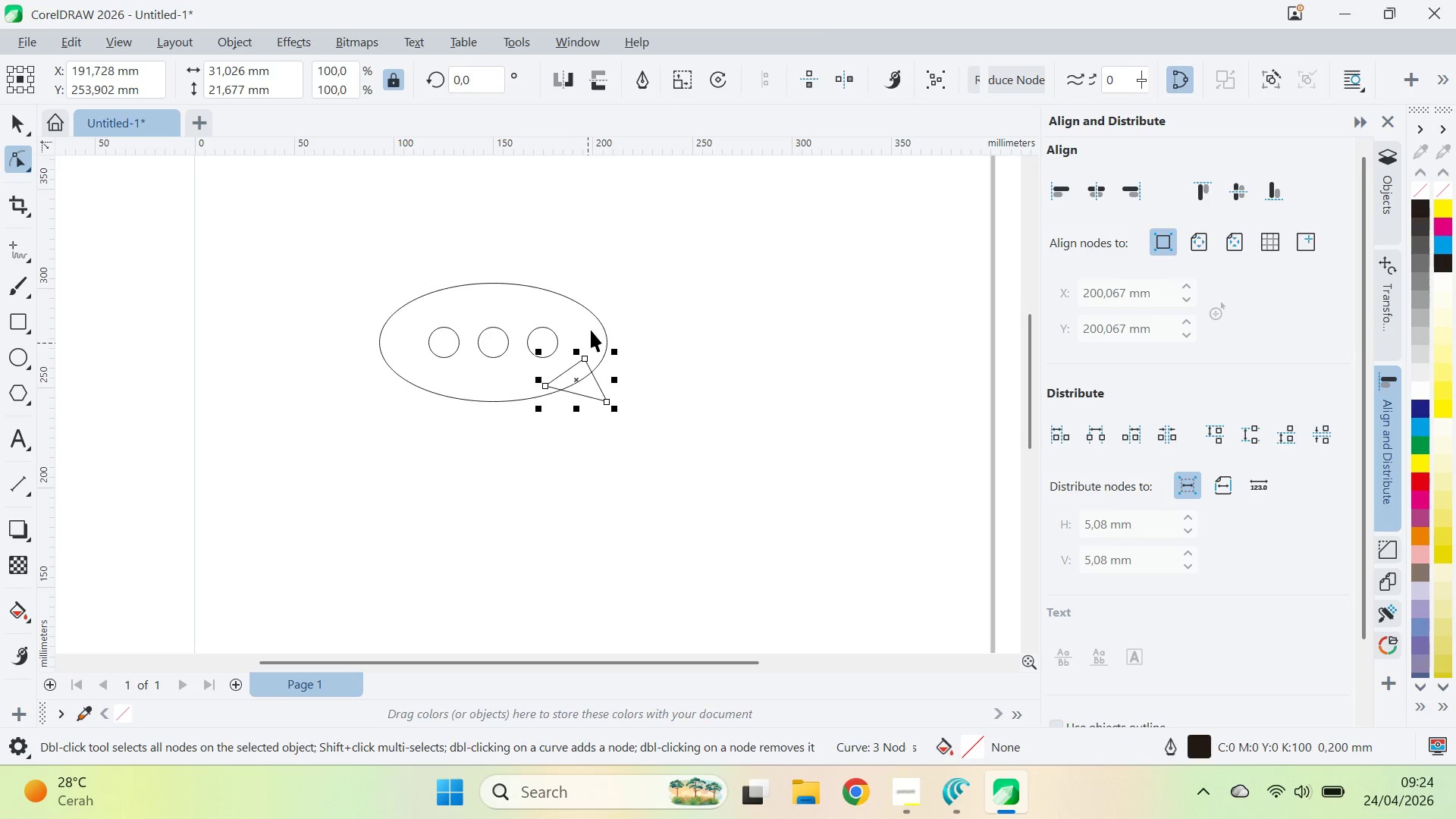 
hold_key(key=ShiftLeft, duration=1.36)
 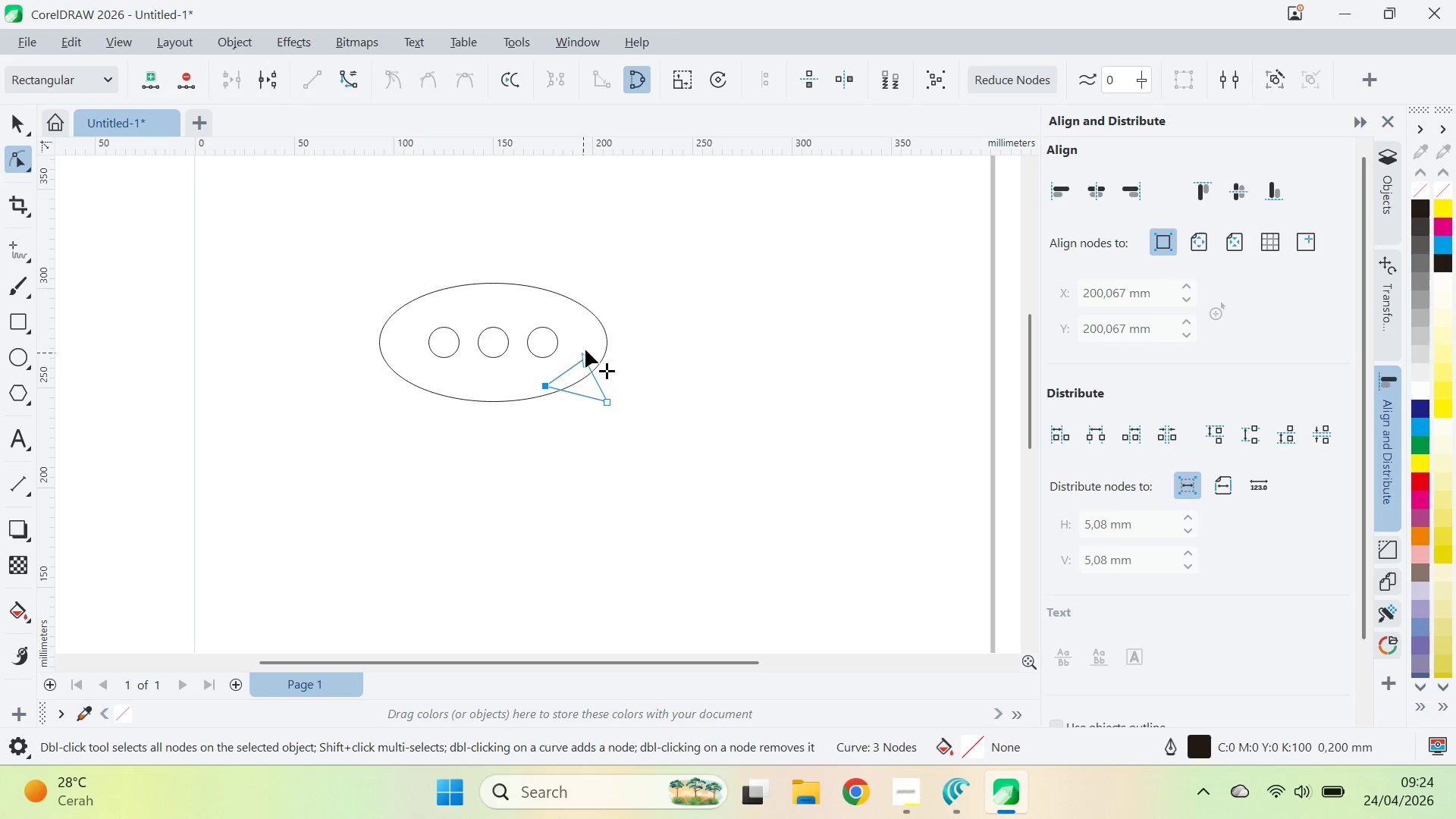 
key(V)
 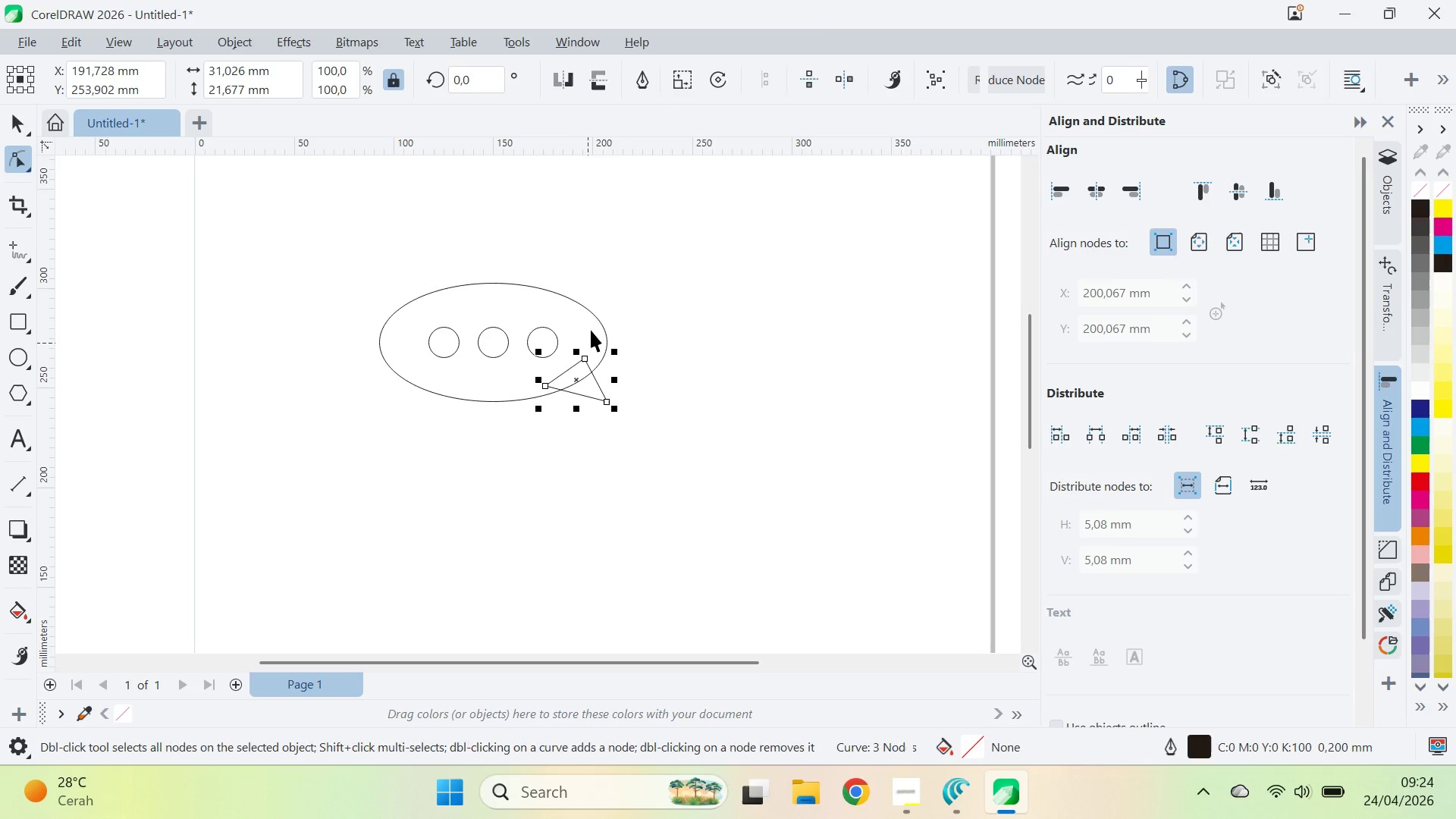 
hold_key(key=ShiftLeft, duration=0.41)
 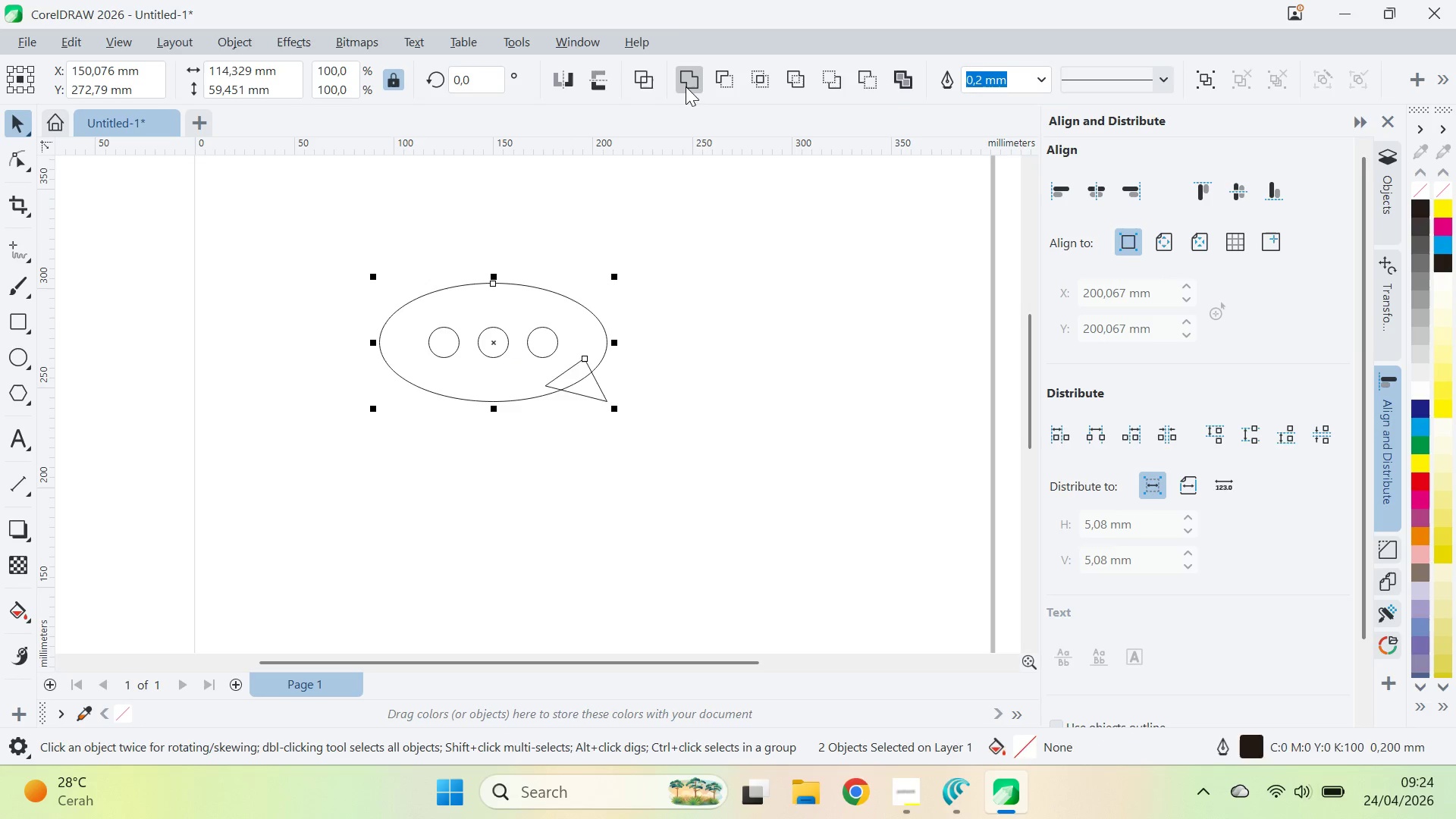 
double_click([697, 324])
 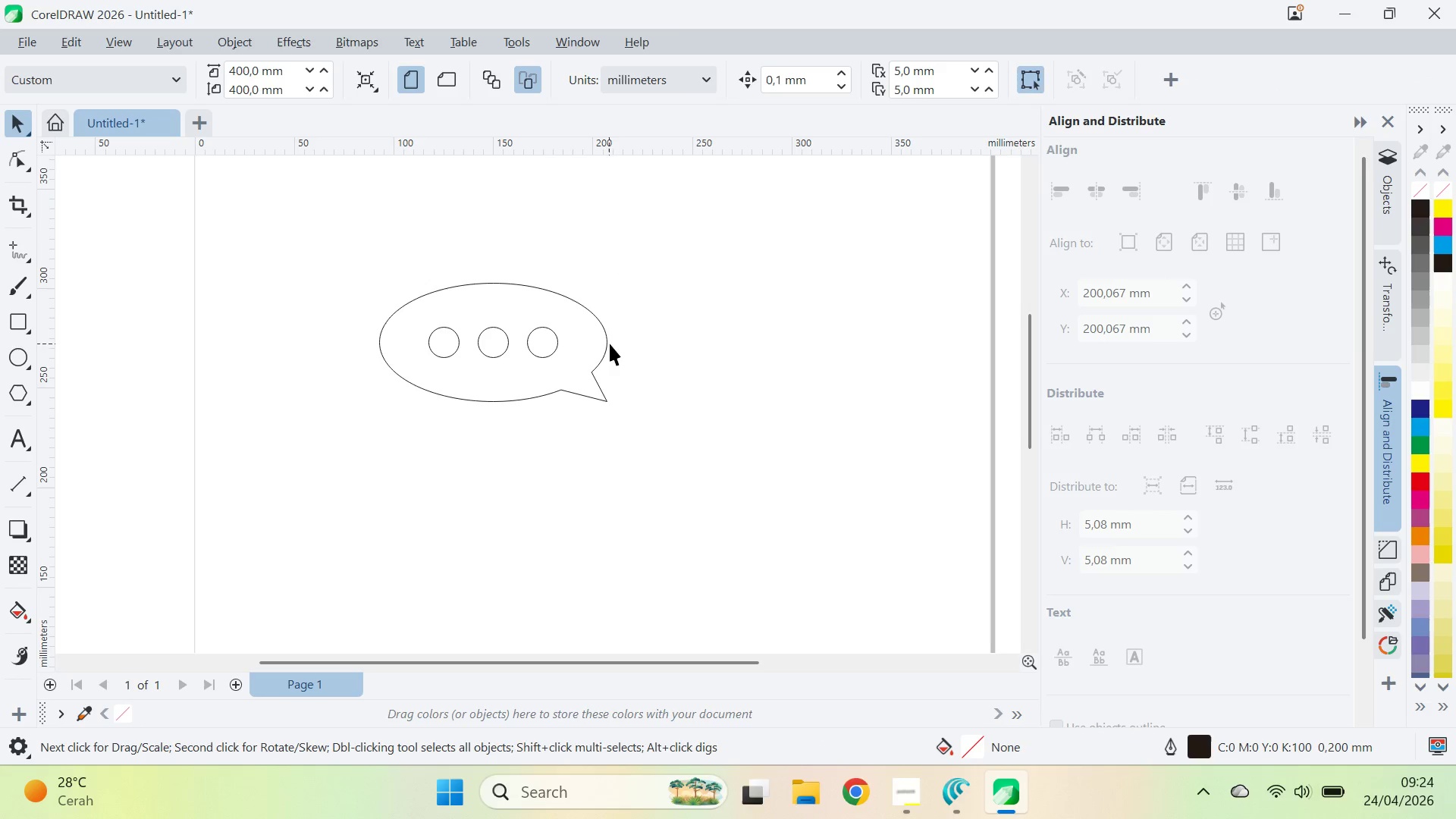 
left_click_drag(start_coordinate=[673, 261], to_coordinate=[663, 256])
 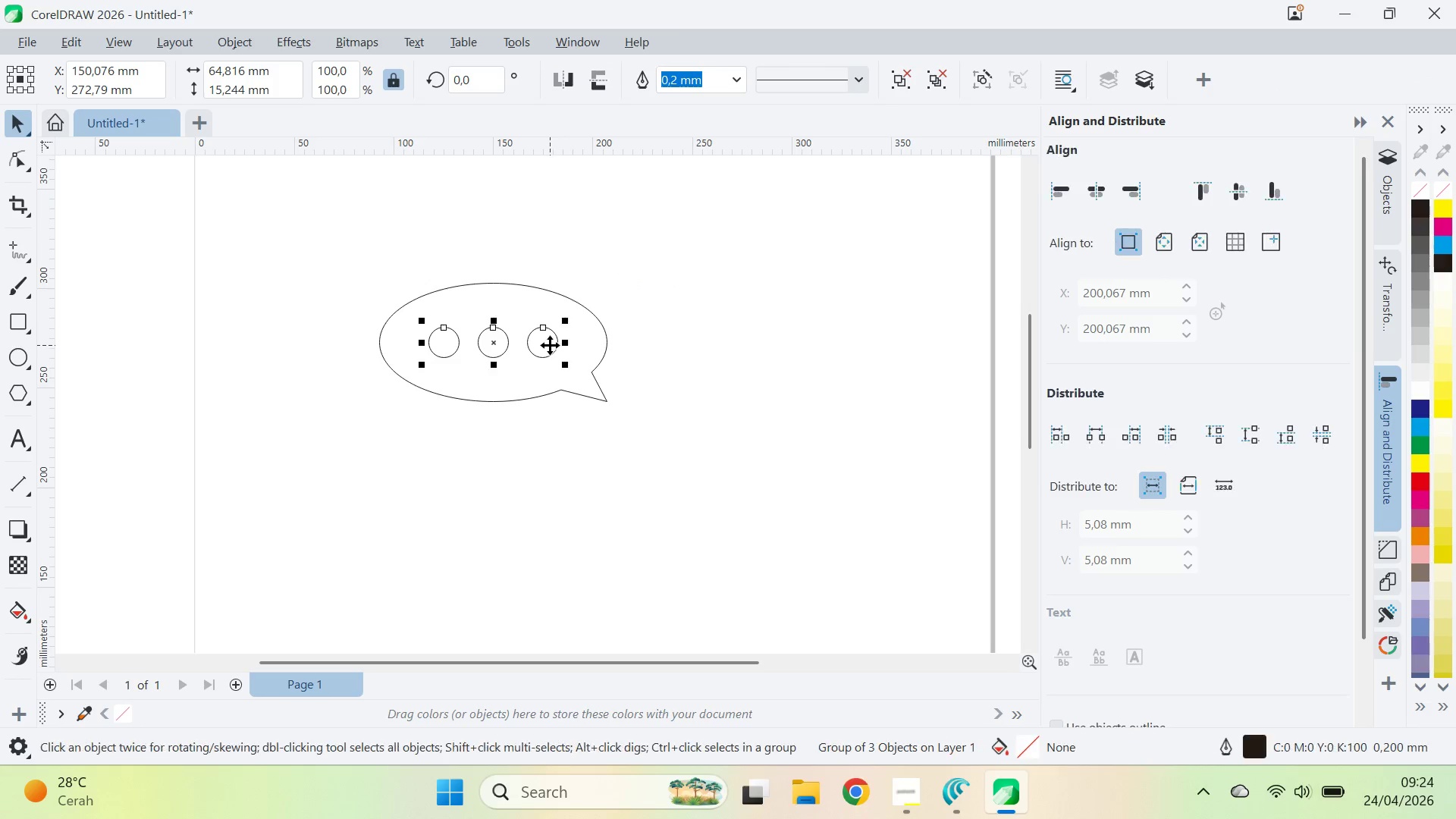 
hold_key(key=ShiftLeft, duration=0.59)
 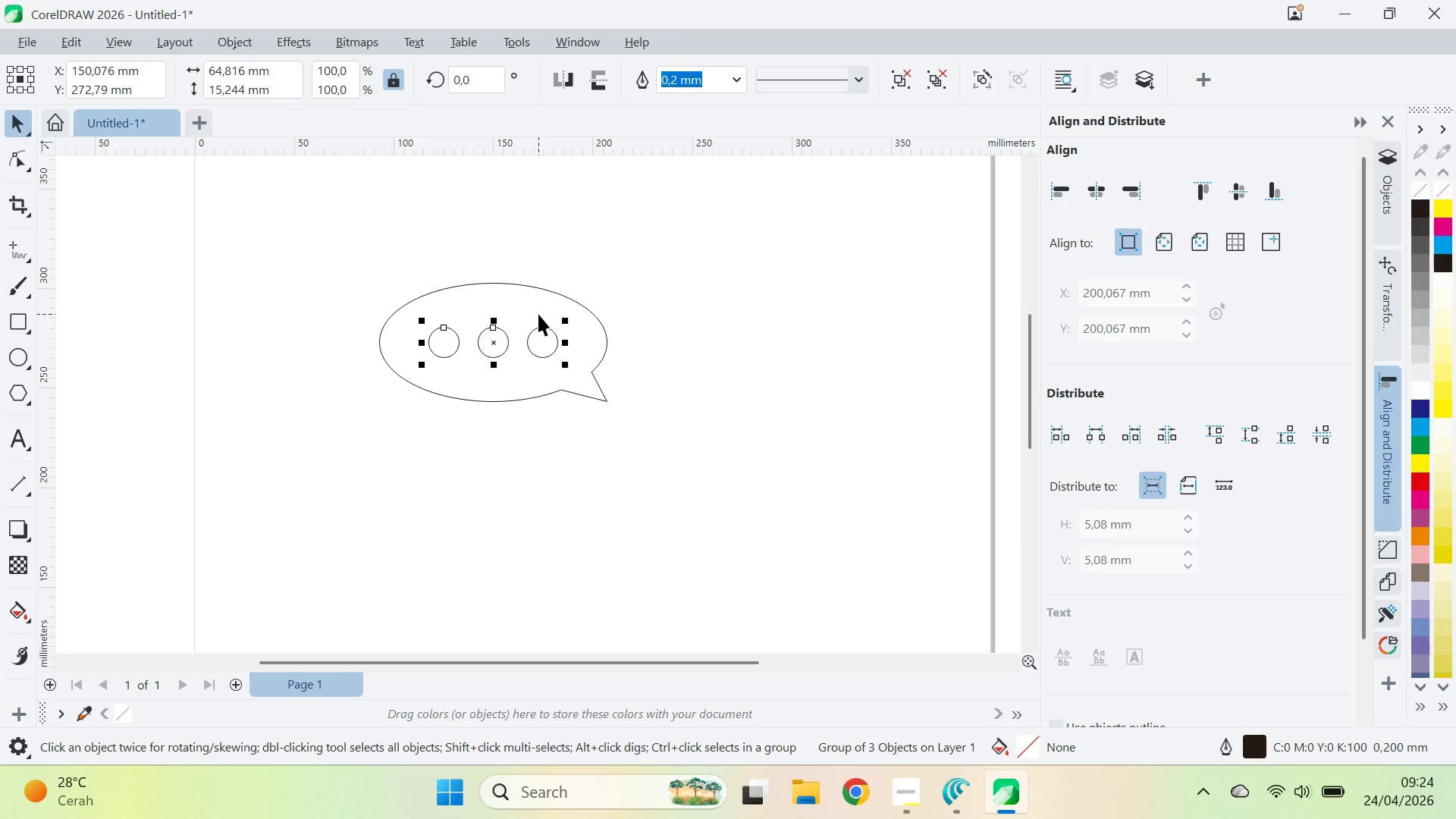 
key(Control+U)
 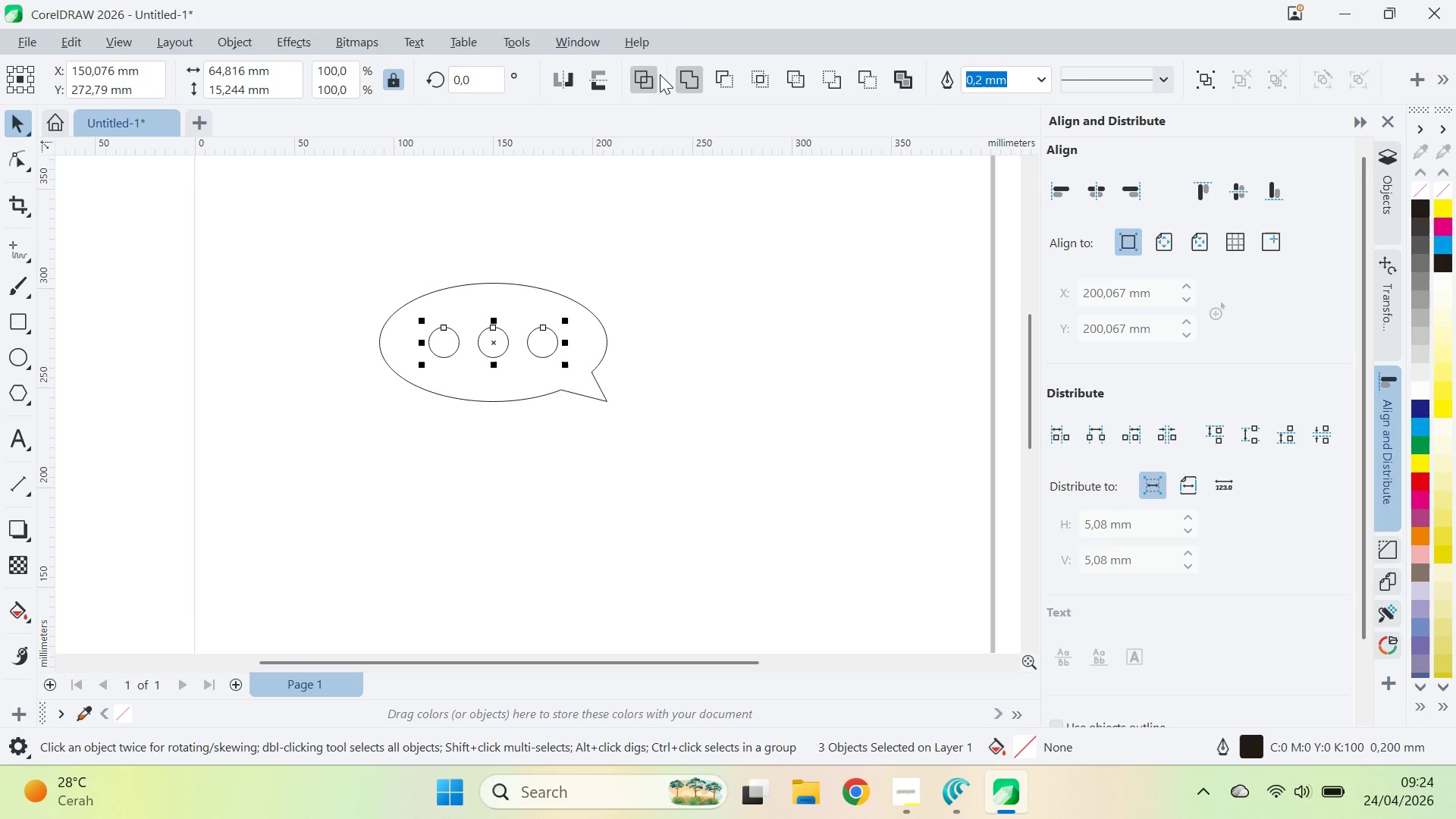 
left_click_drag(start_coordinate=[676, 64], to_coordinate=[679, 68])
 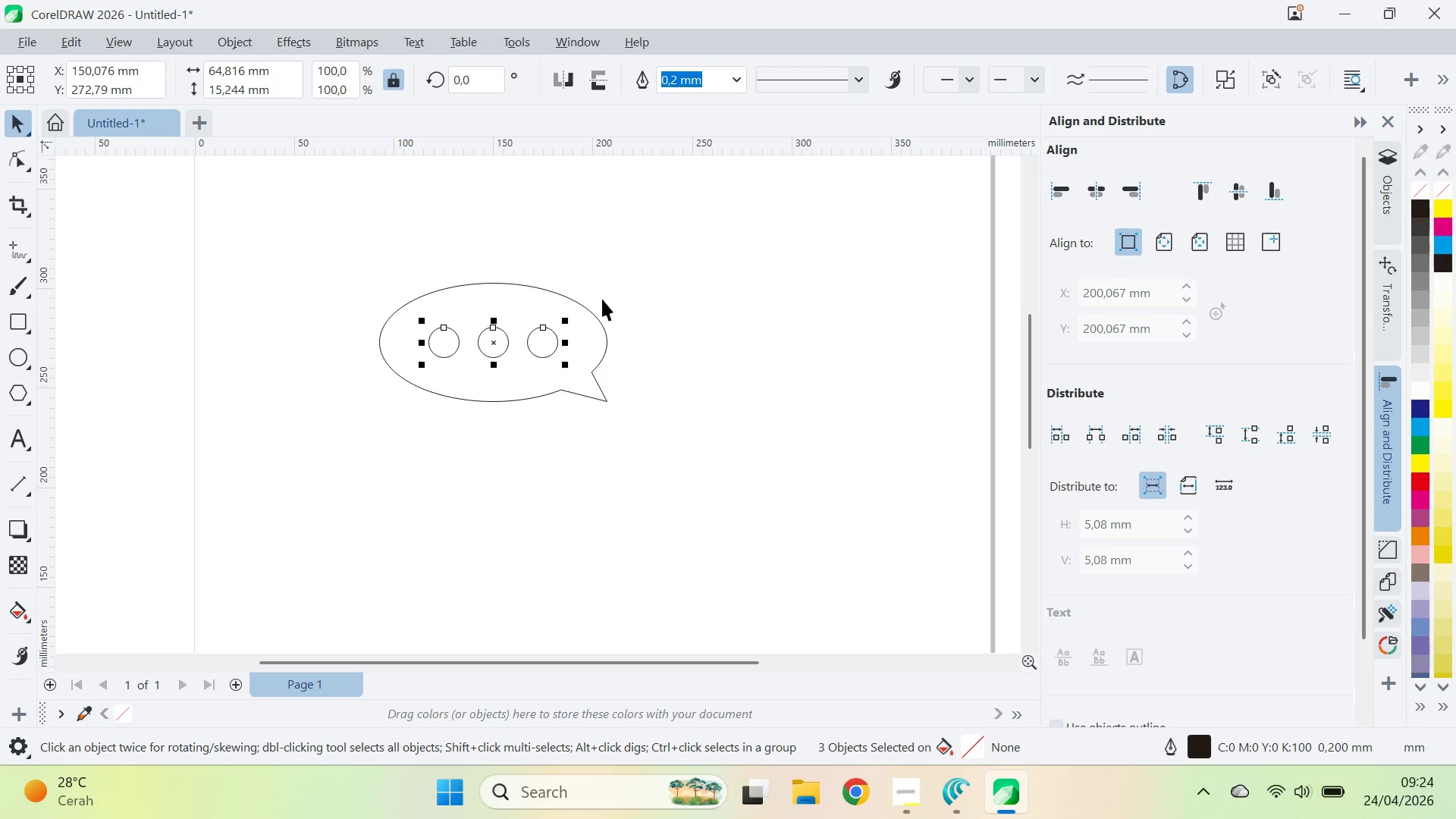 
hold_key(key=ShiftLeft, duration=0.39)
 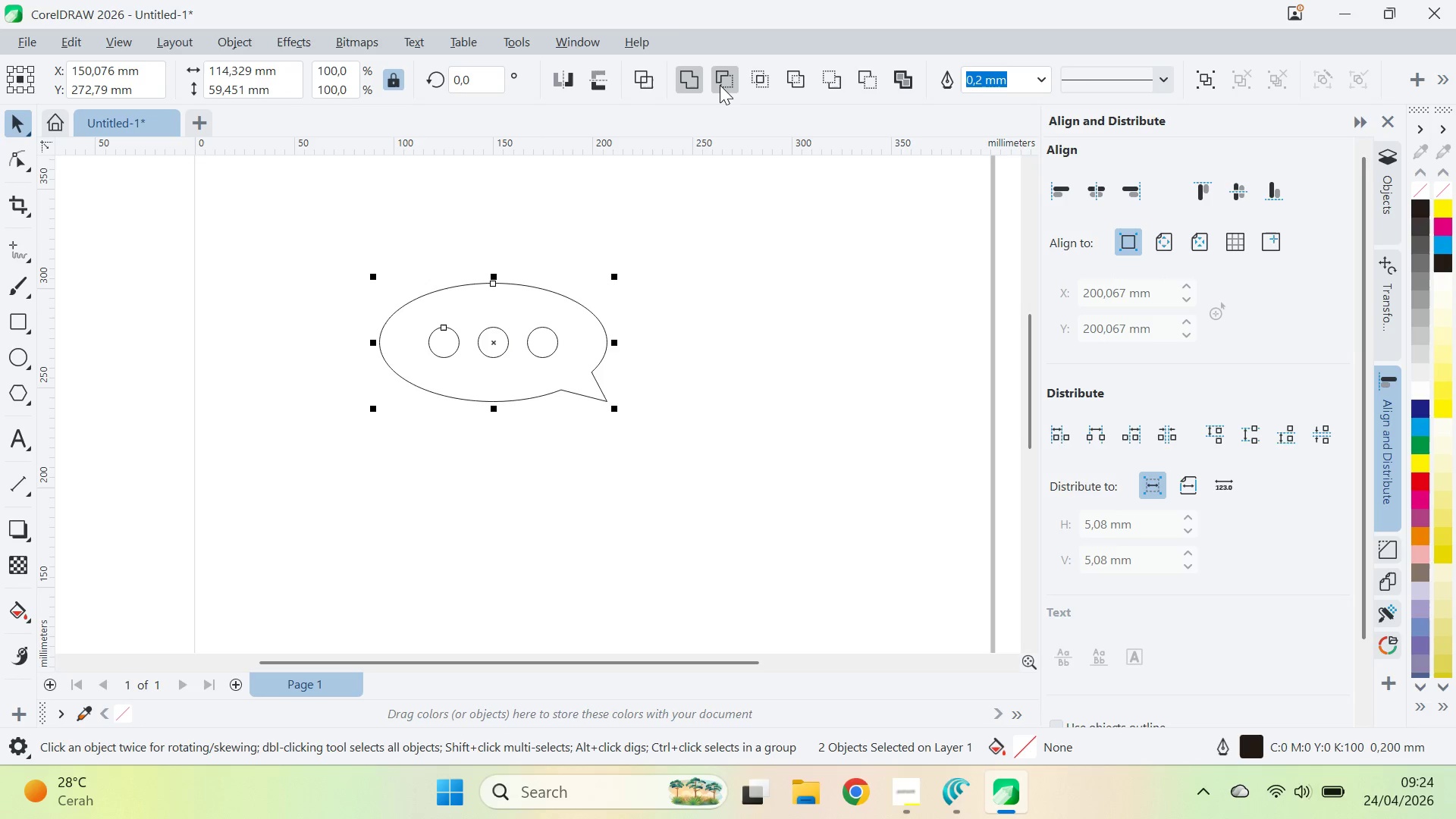 
left_click([720, 85])
 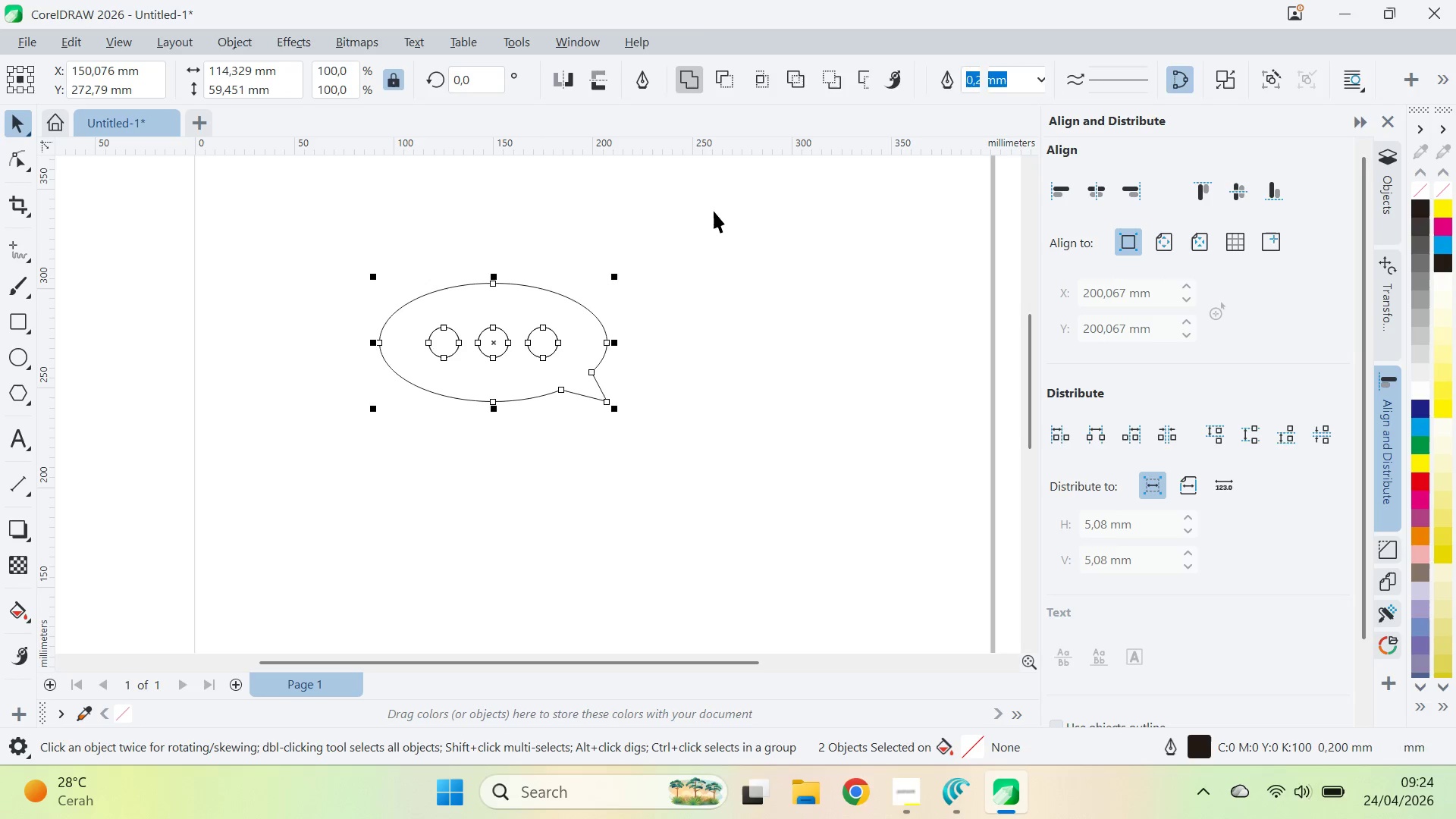 
left_click_drag(start_coordinate=[714, 211], to_coordinate=[713, 215])
 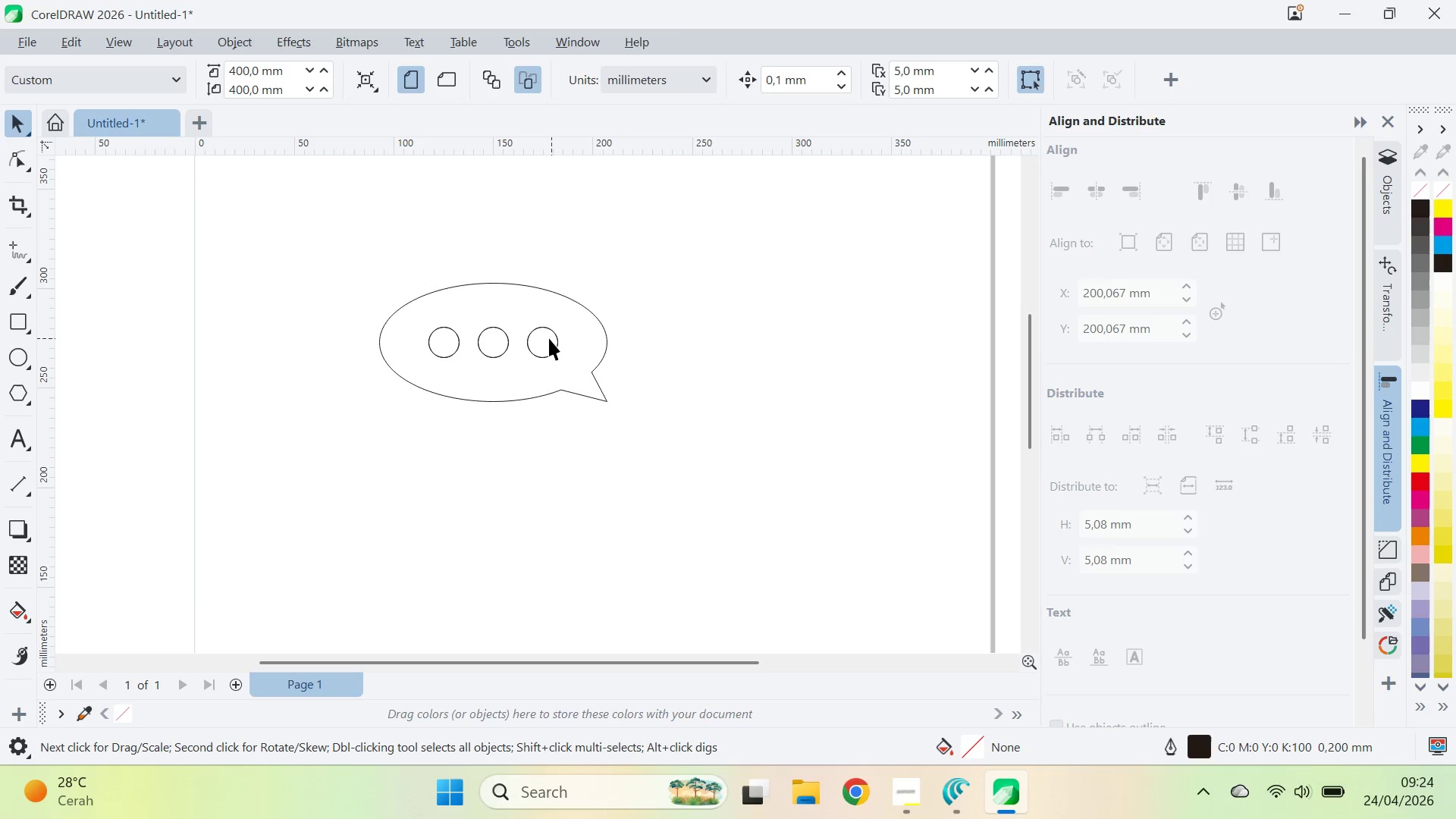 
left_click([547, 338])
 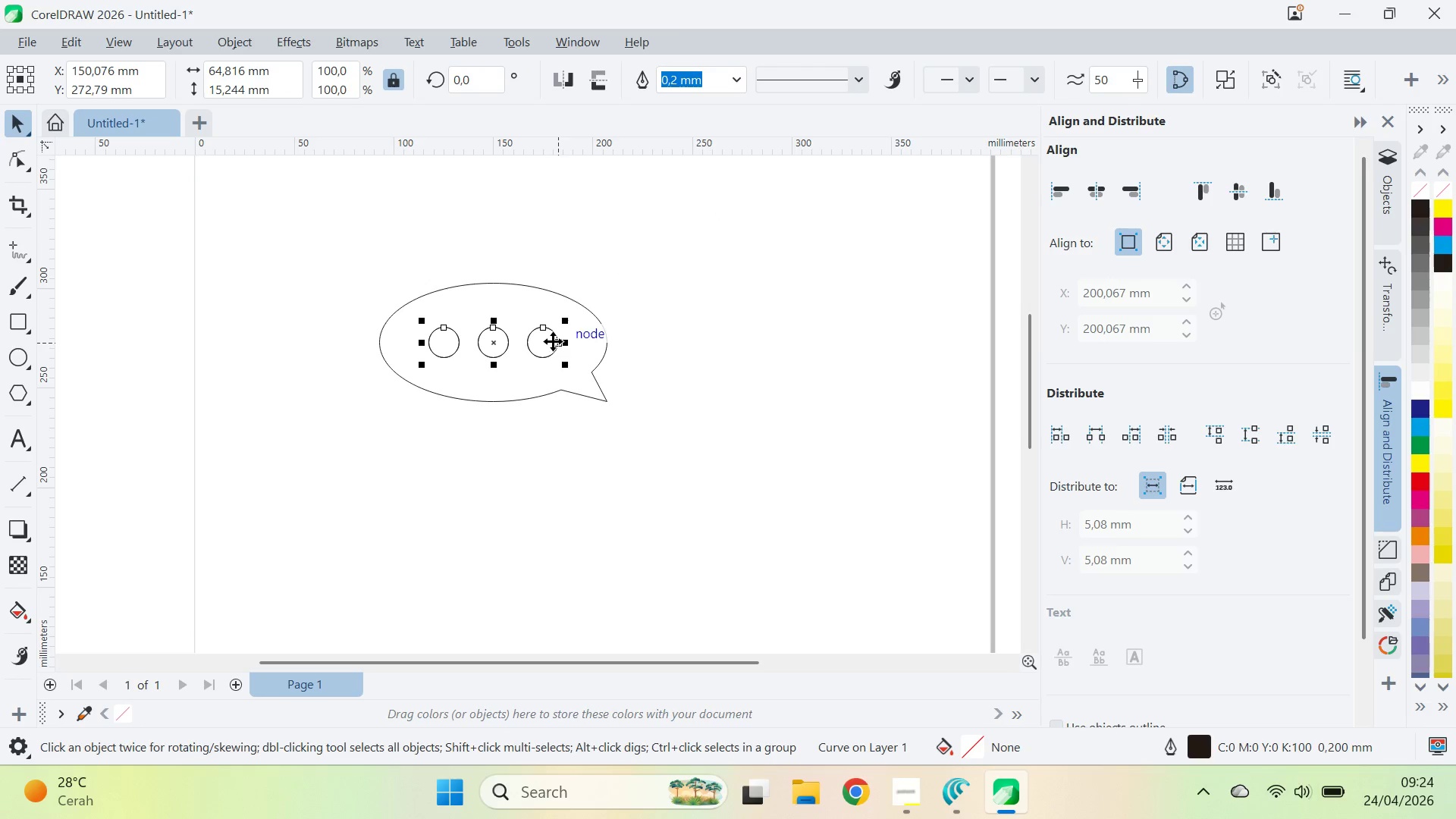 
key(Delete)
 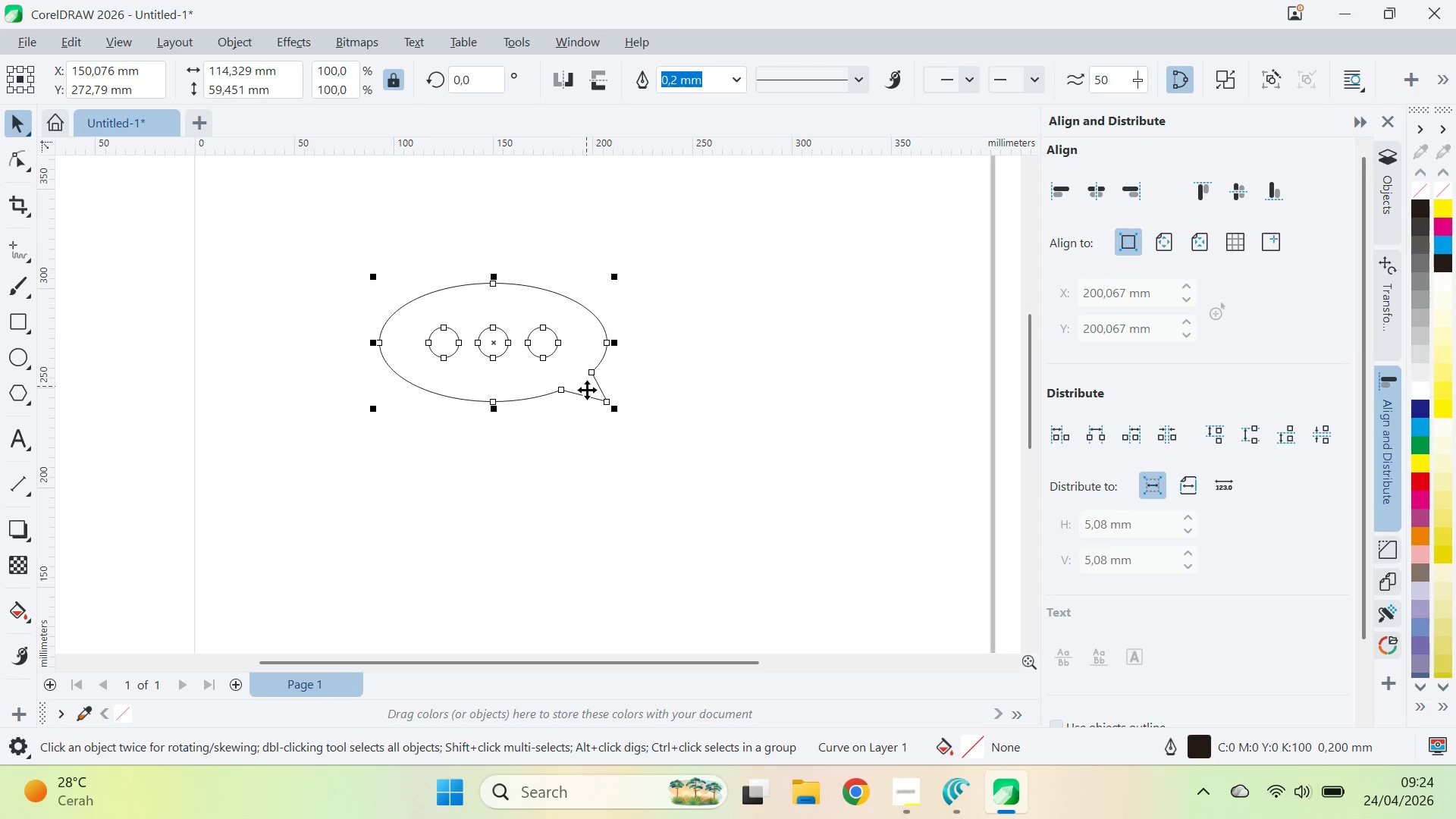 
left_click([587, 375])
 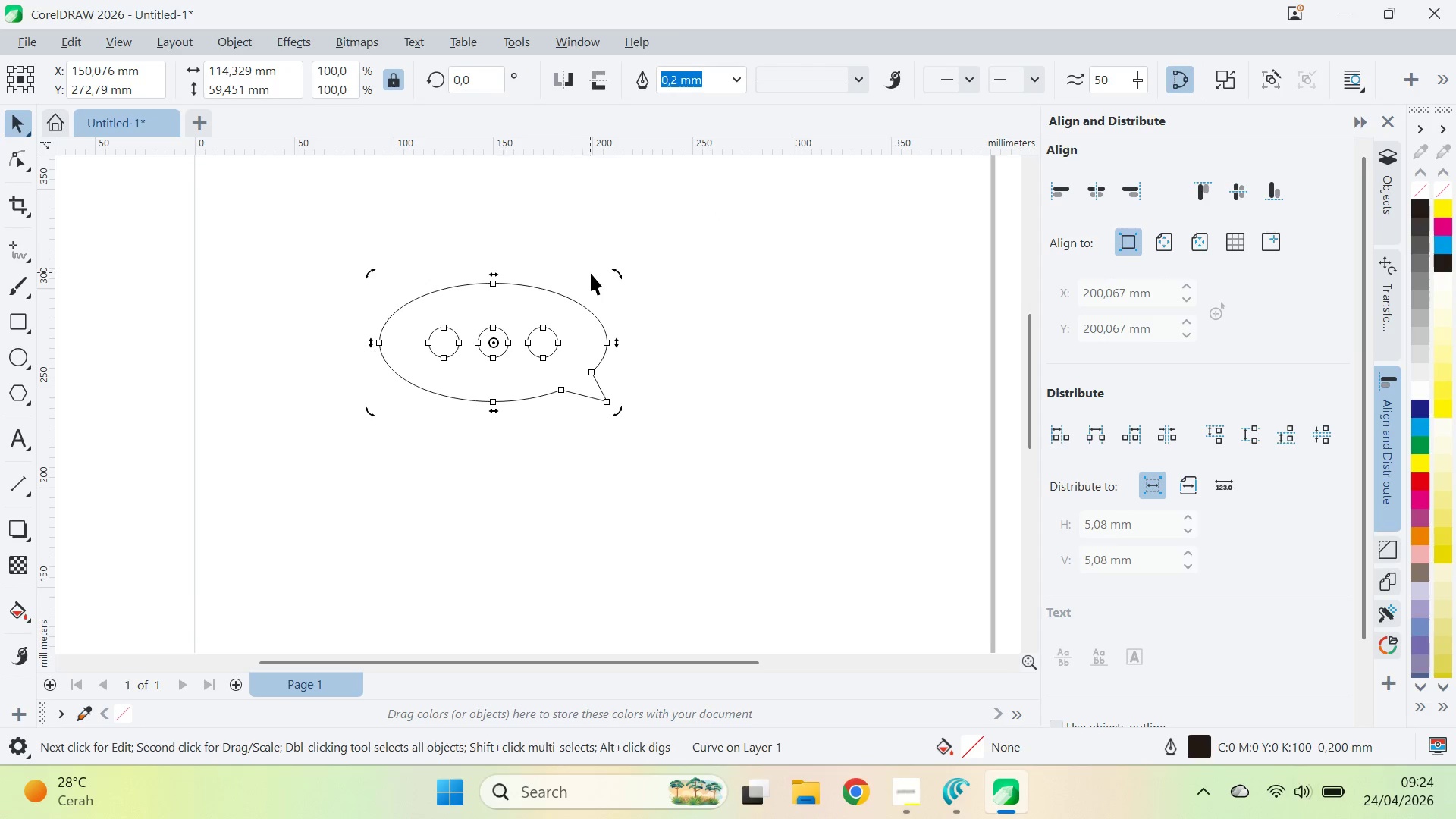 
hold_key(key=ControlLeft, duration=1.86)
left_click_drag(start_coordinate=[615, 273], to_coordinate=[593, 514])
 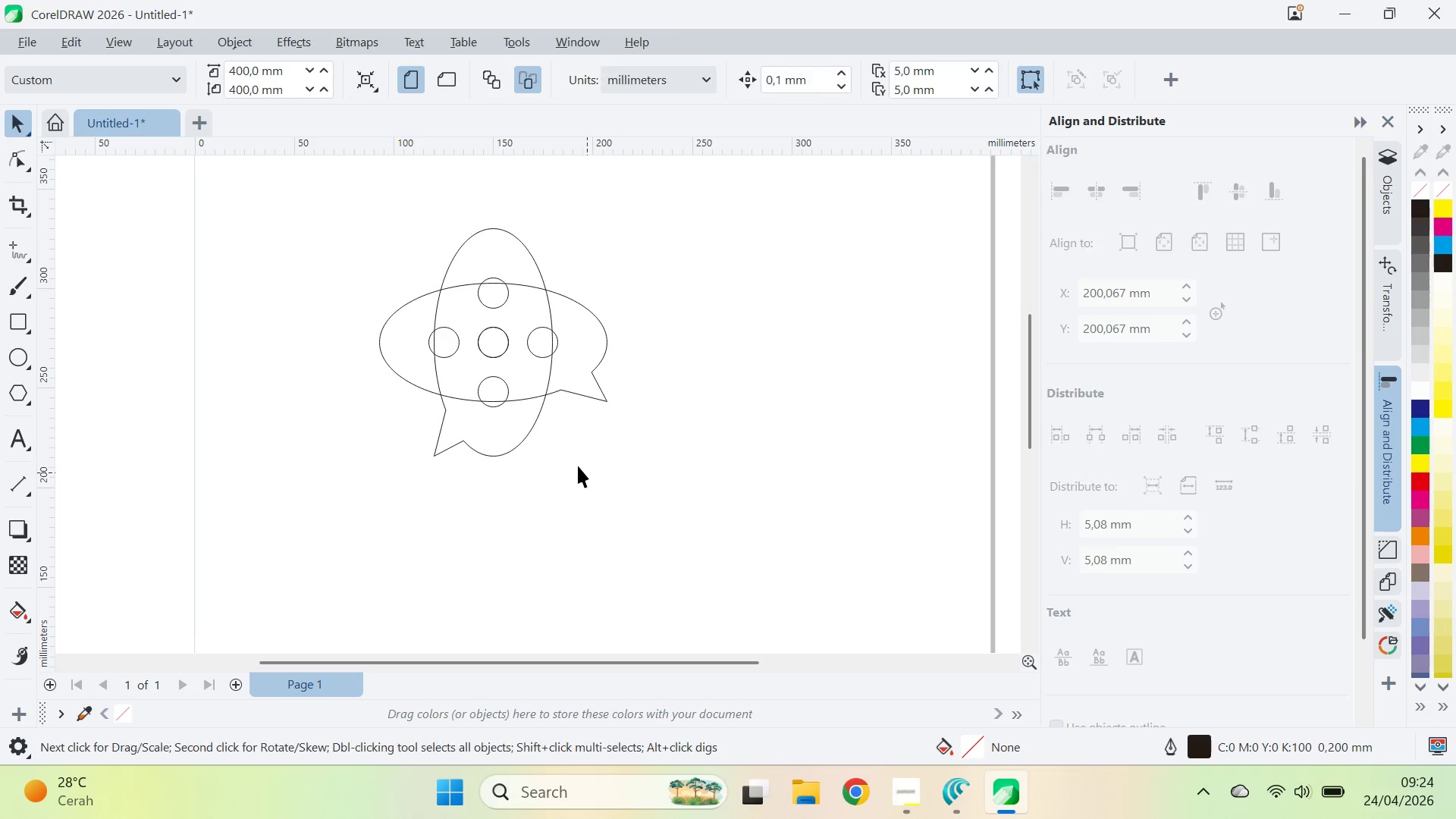 
double_click([519, 407])
 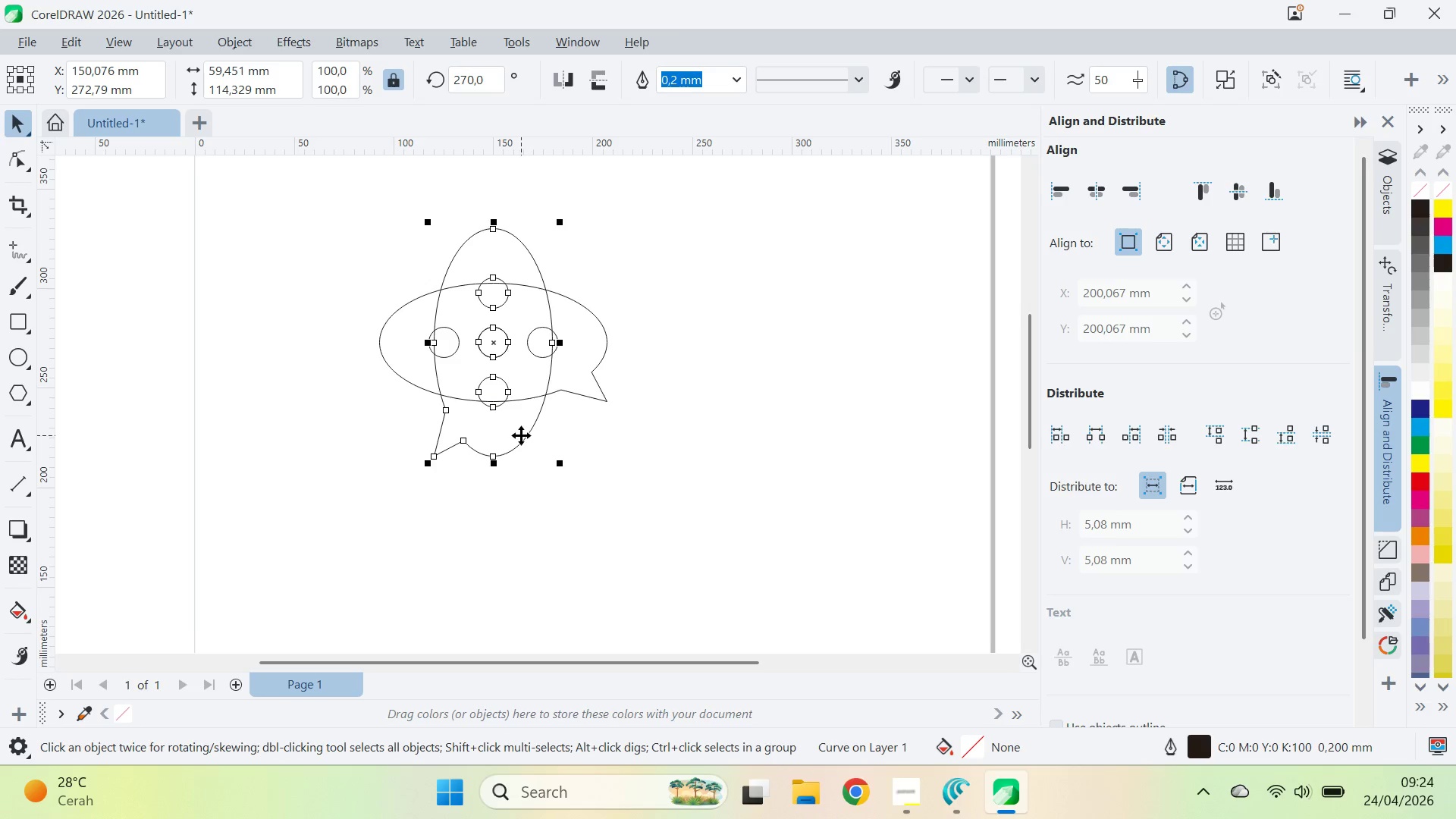 
left_click([521, 435])
 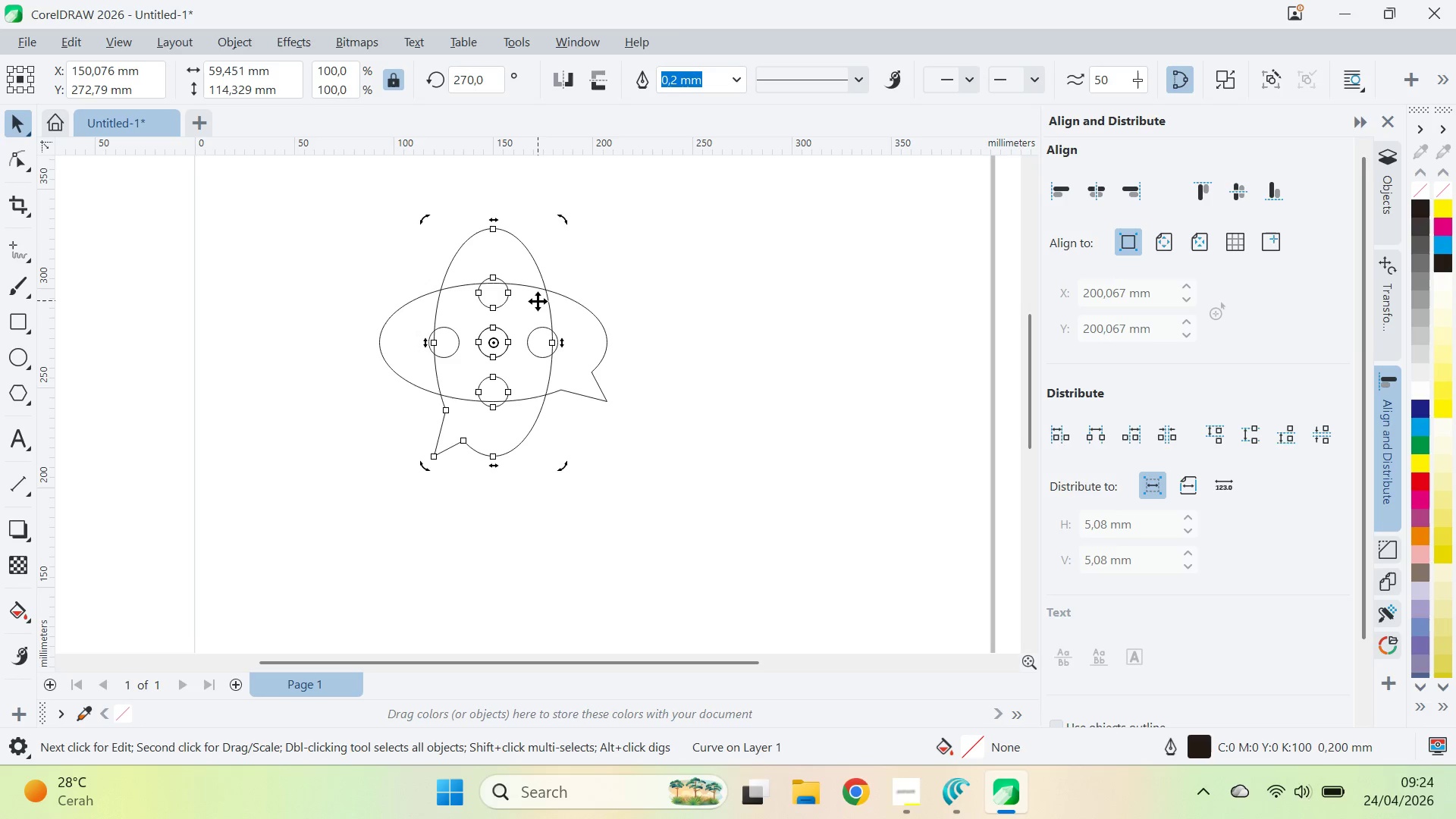 
left_click([538, 301])
 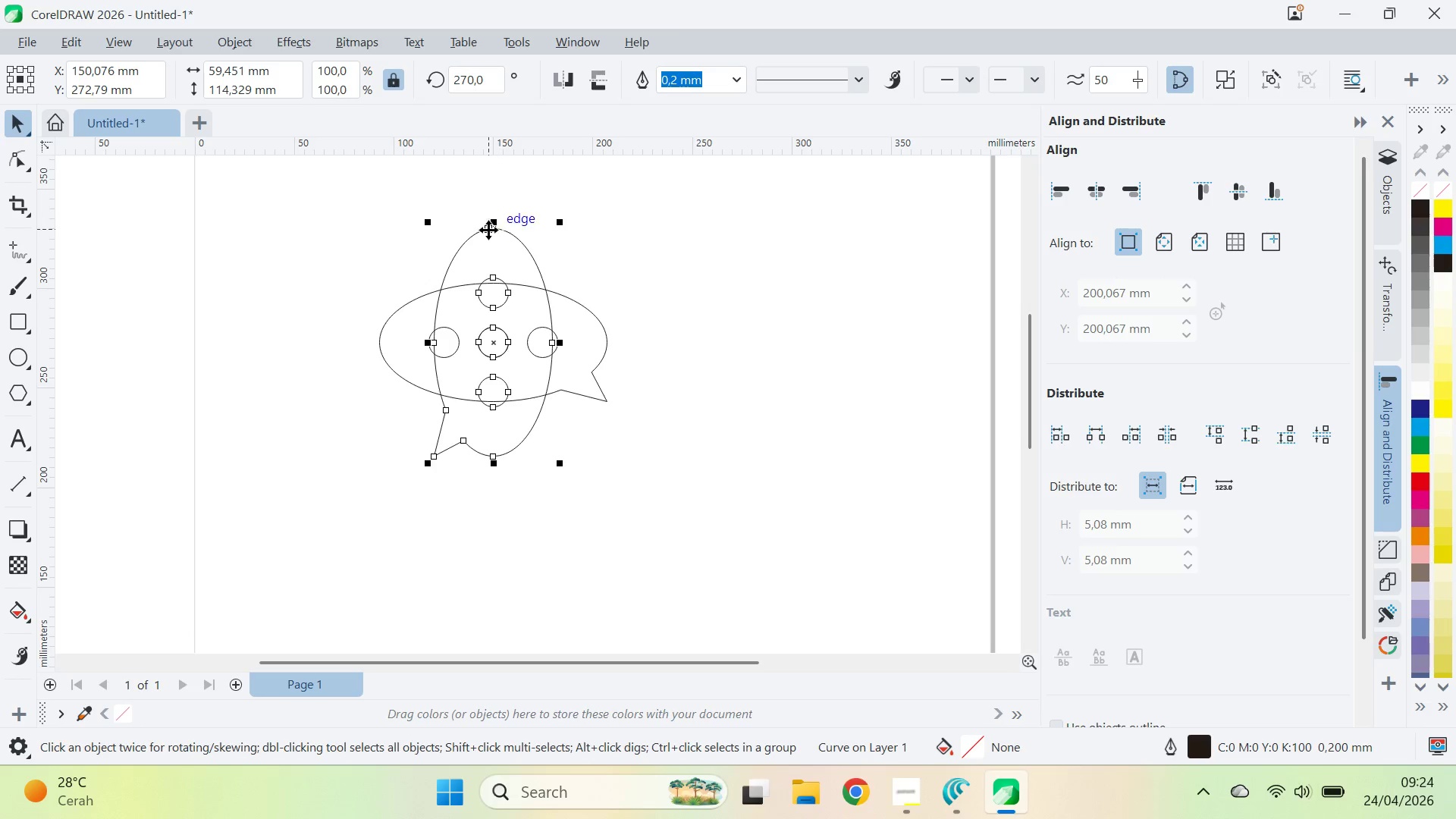 
left_click_drag(start_coordinate=[494, 227], to_coordinate=[670, 348])
 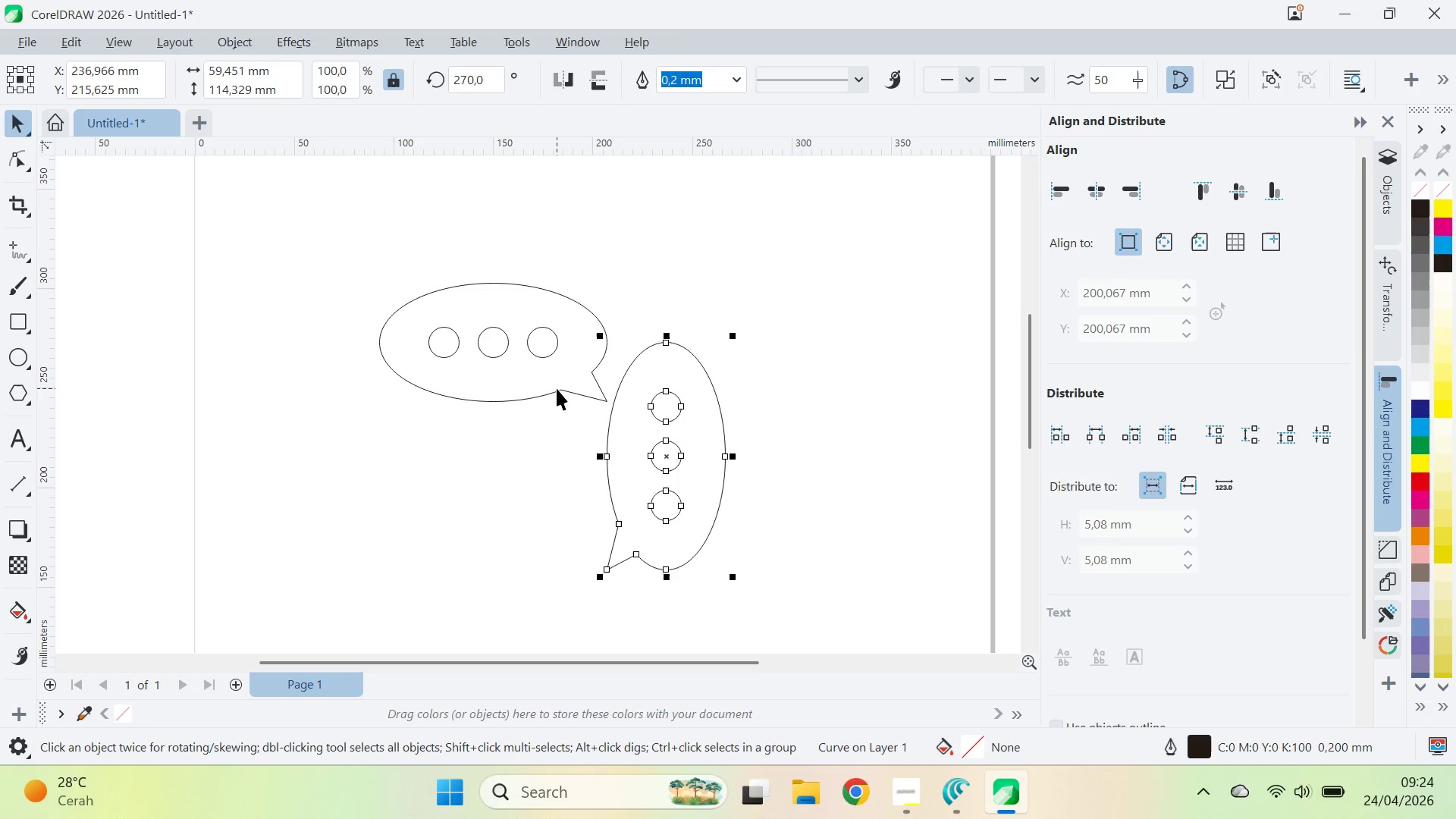 
left_click([557, 385])
 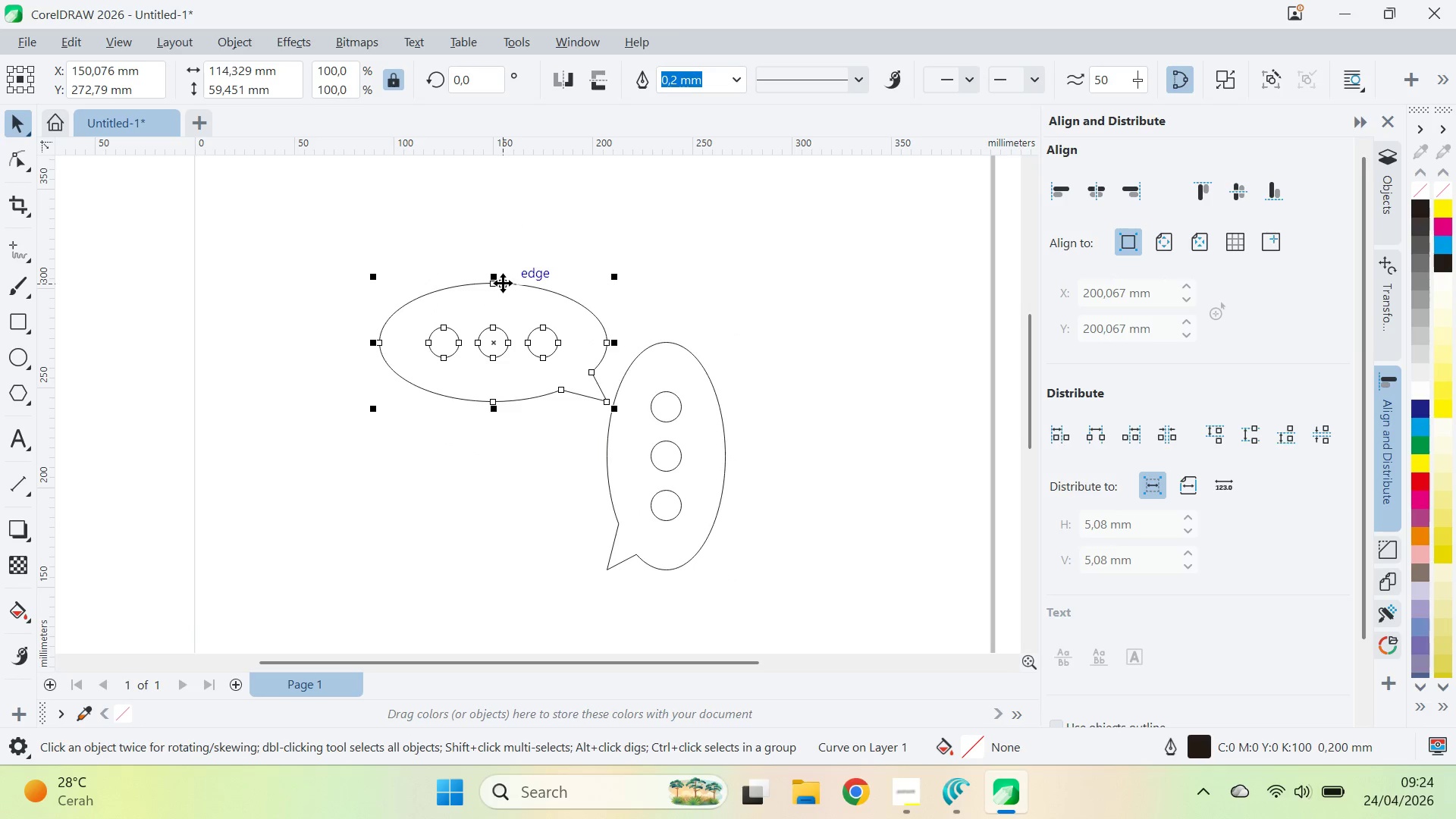 
hold_key(key=ControlLeft, duration=0.94)
left_click_drag(start_coordinate=[495, 275], to_coordinate=[480, 456])
 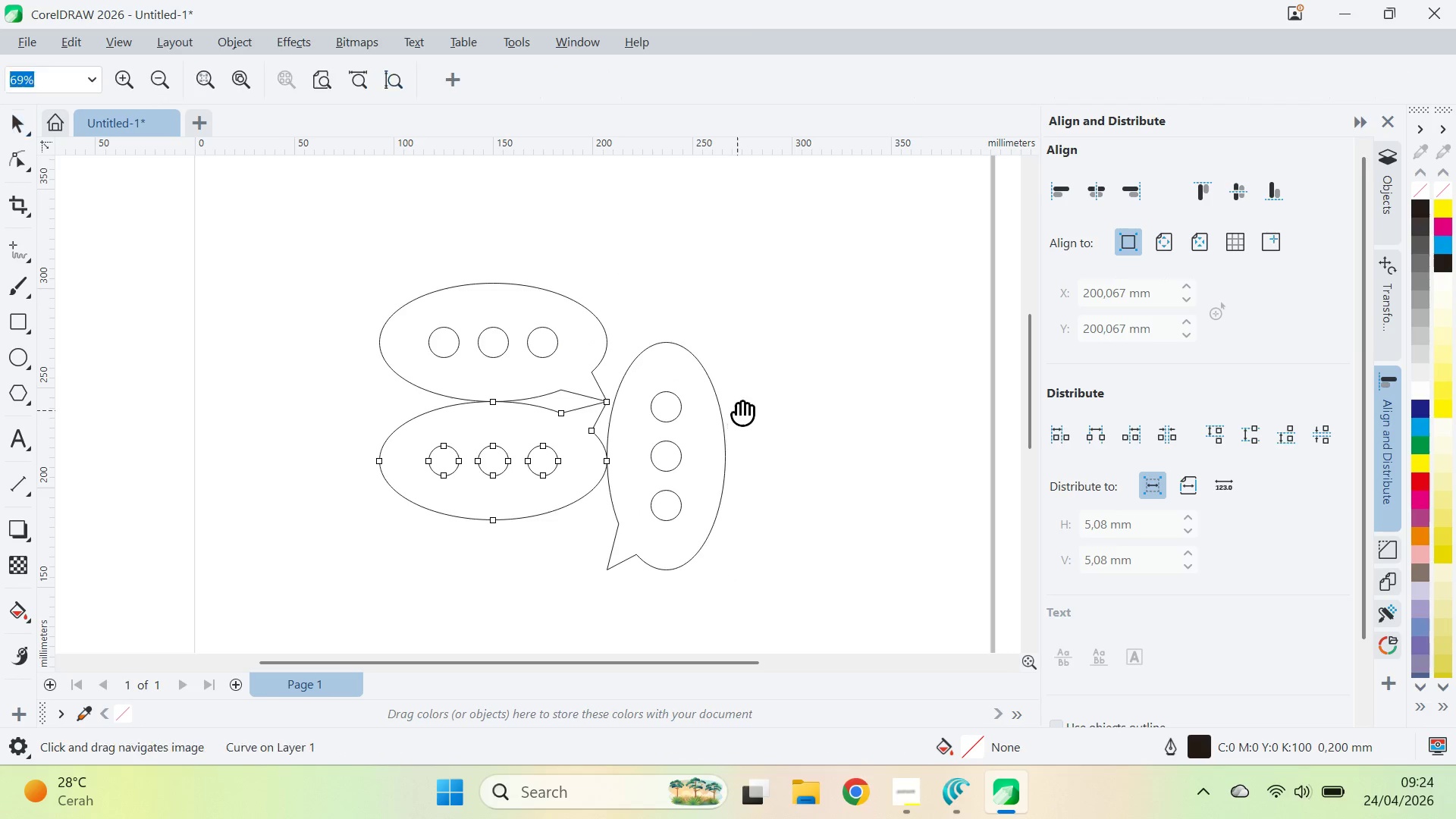 
right_click([480, 456])
 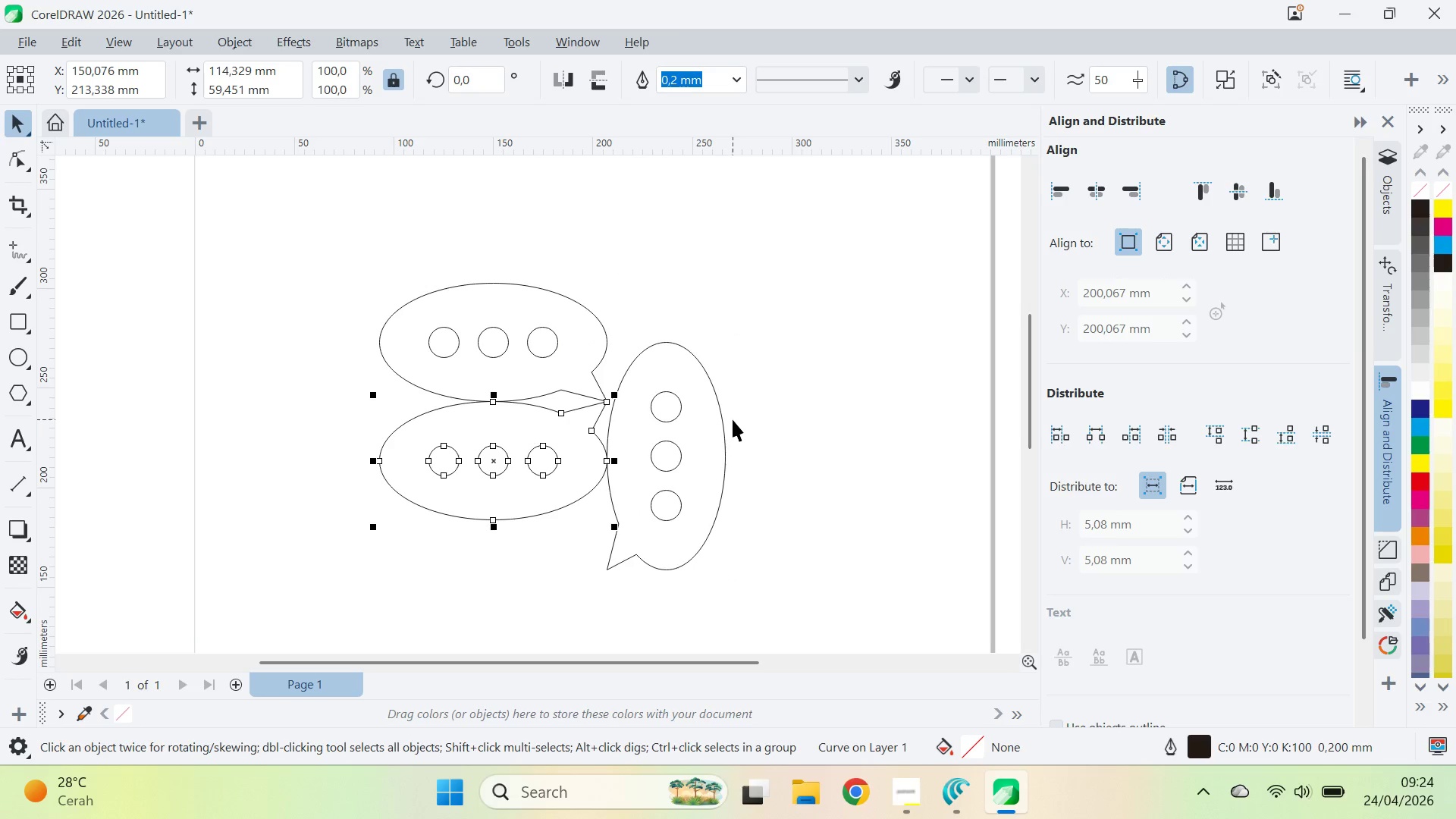 
left_click([480, 456])
 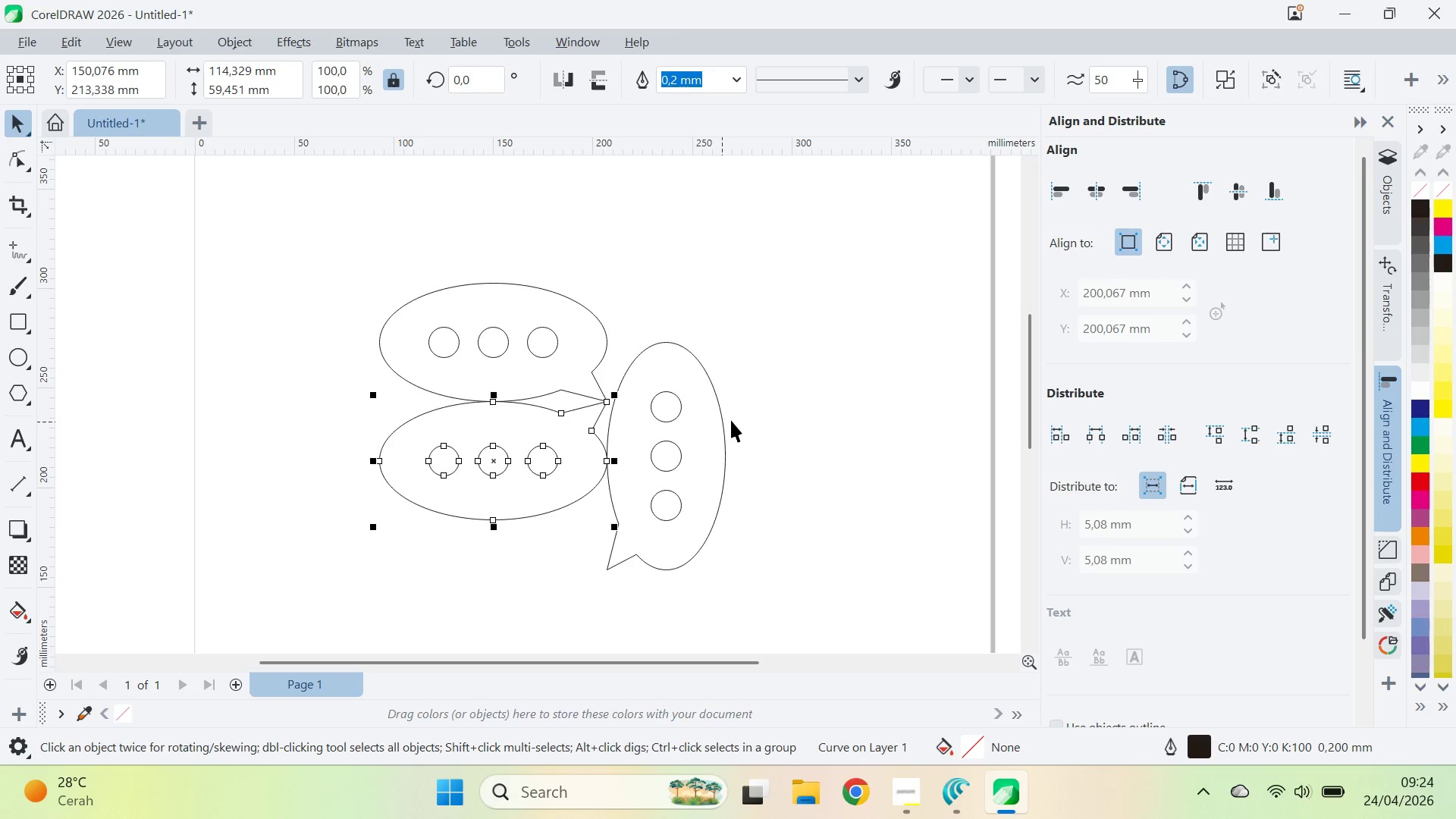 
type(qv)
 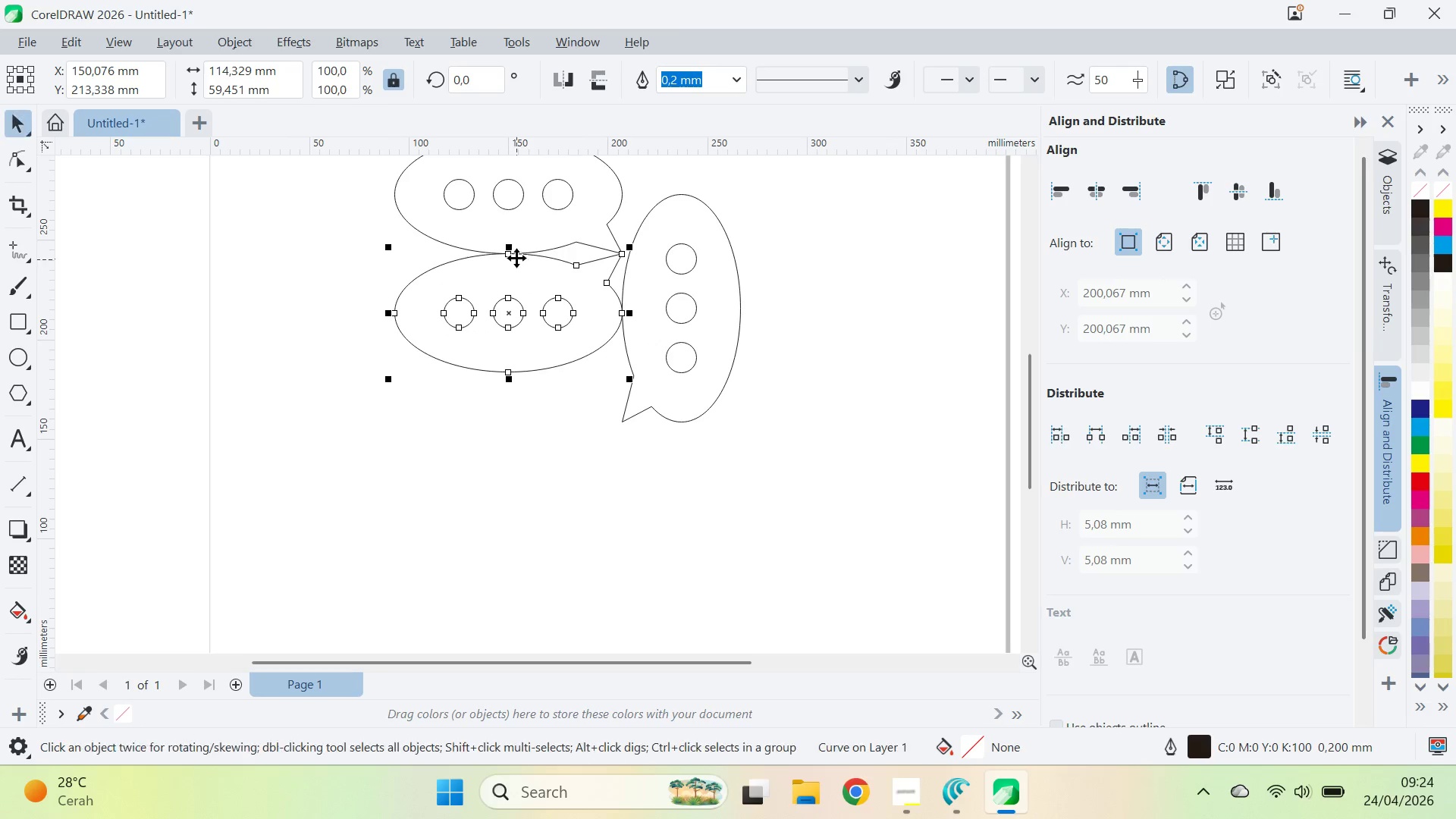 
left_click_drag(start_coordinate=[738, 409], to_coordinate=[753, 261])
 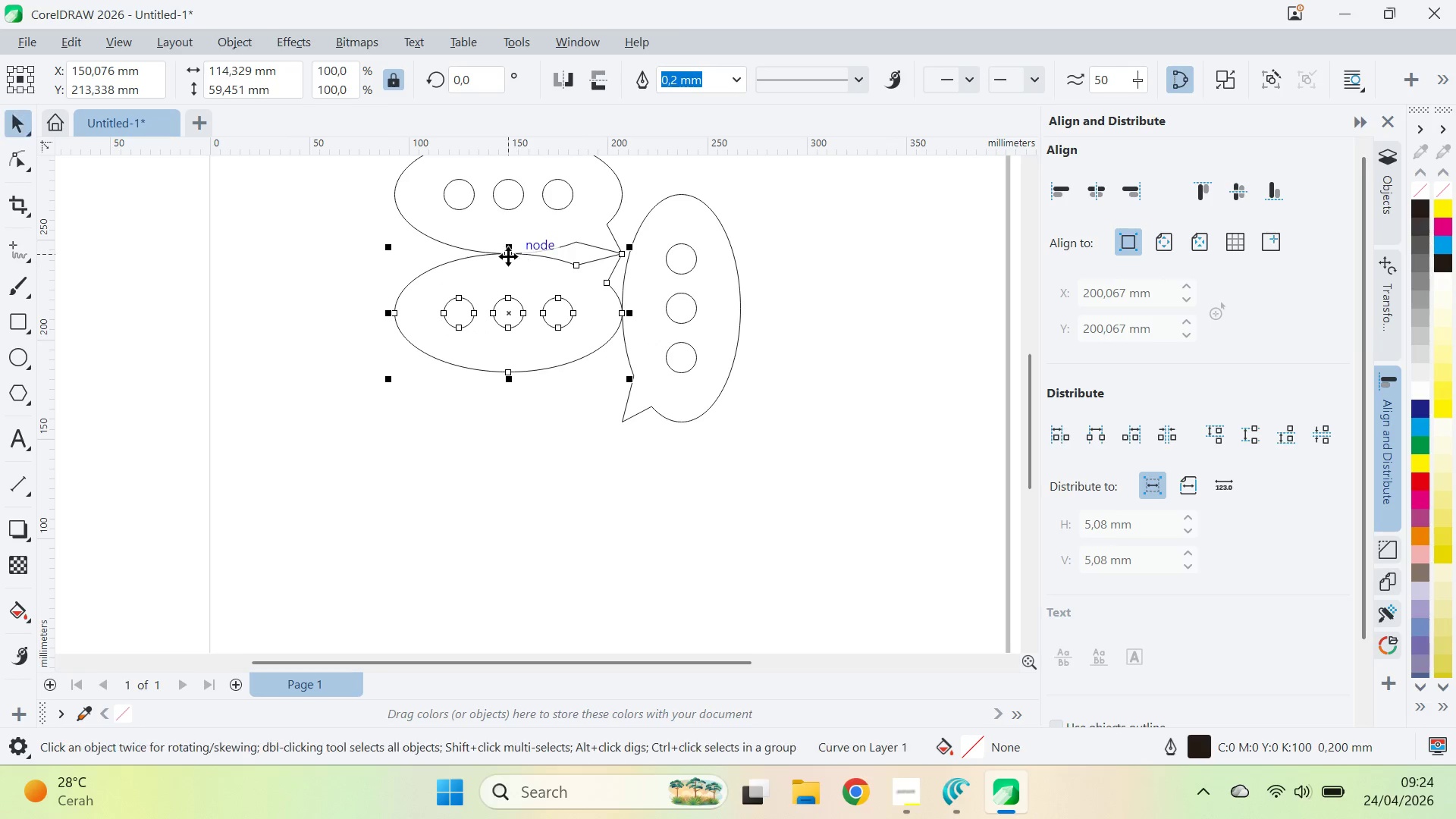 
left_click_drag(start_coordinate=[507, 256], to_coordinate=[507, 425])
 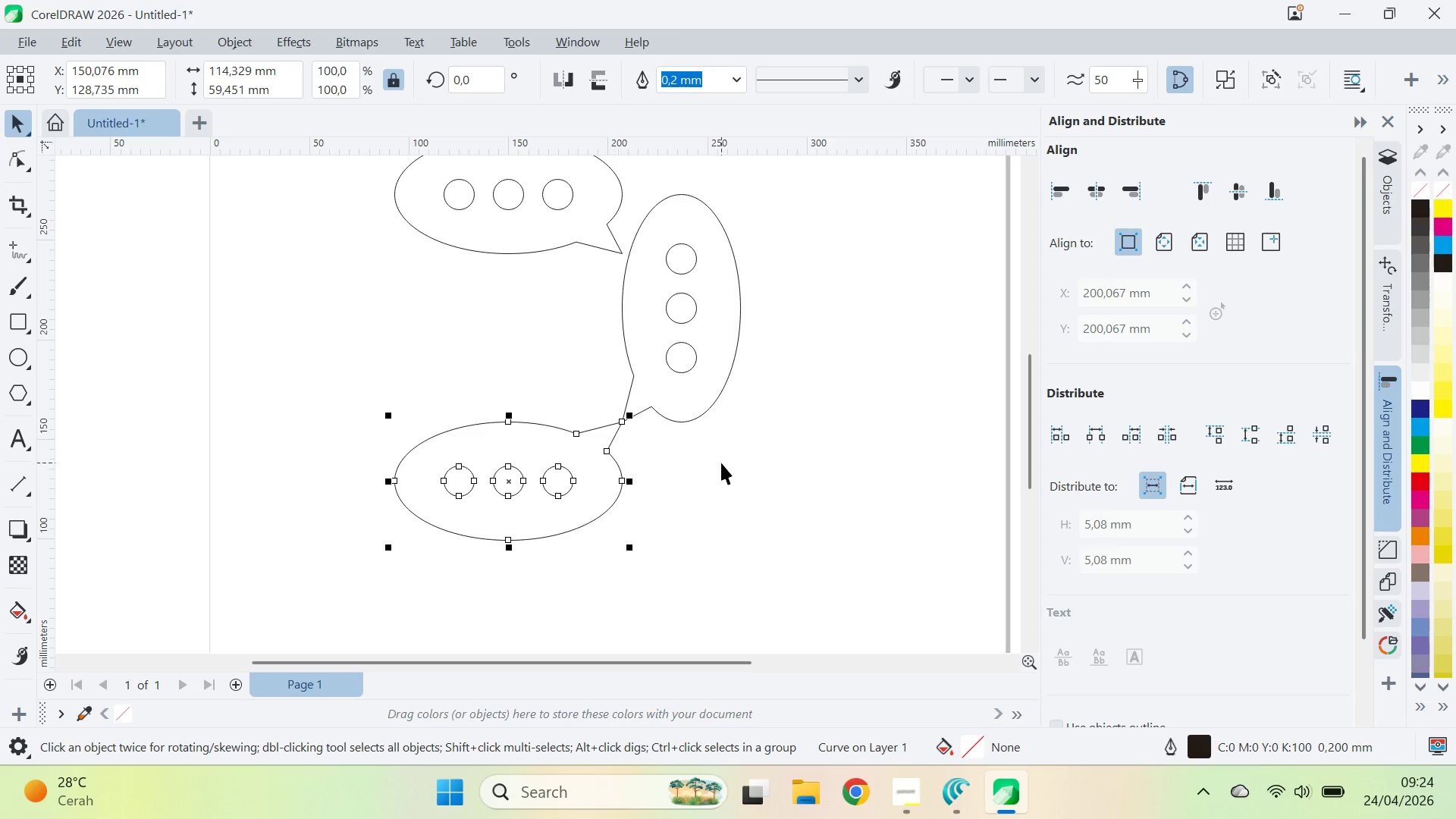 
hold_key(key=ShiftLeft, duration=1.8)
 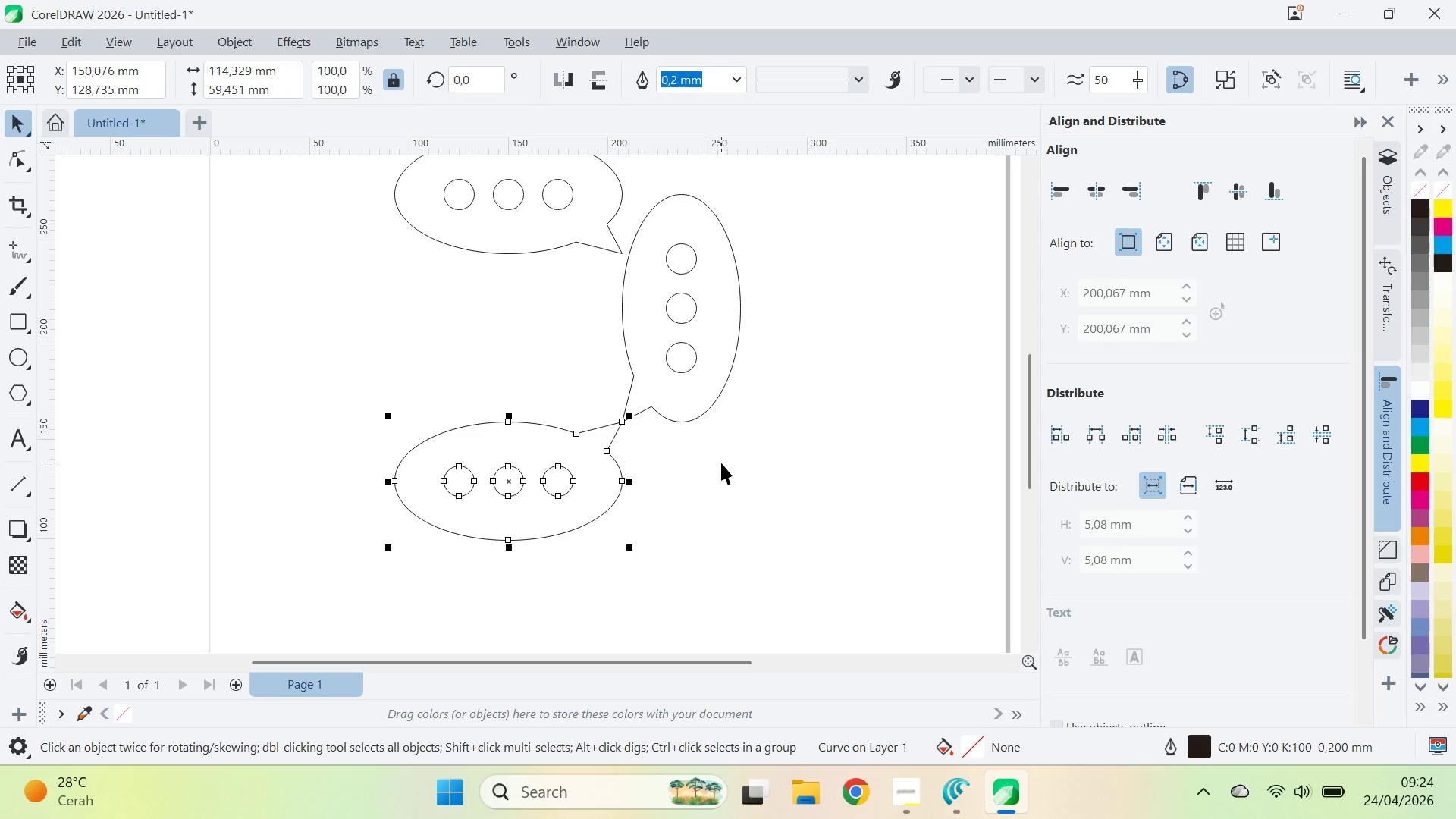 
left_click([721, 463])
 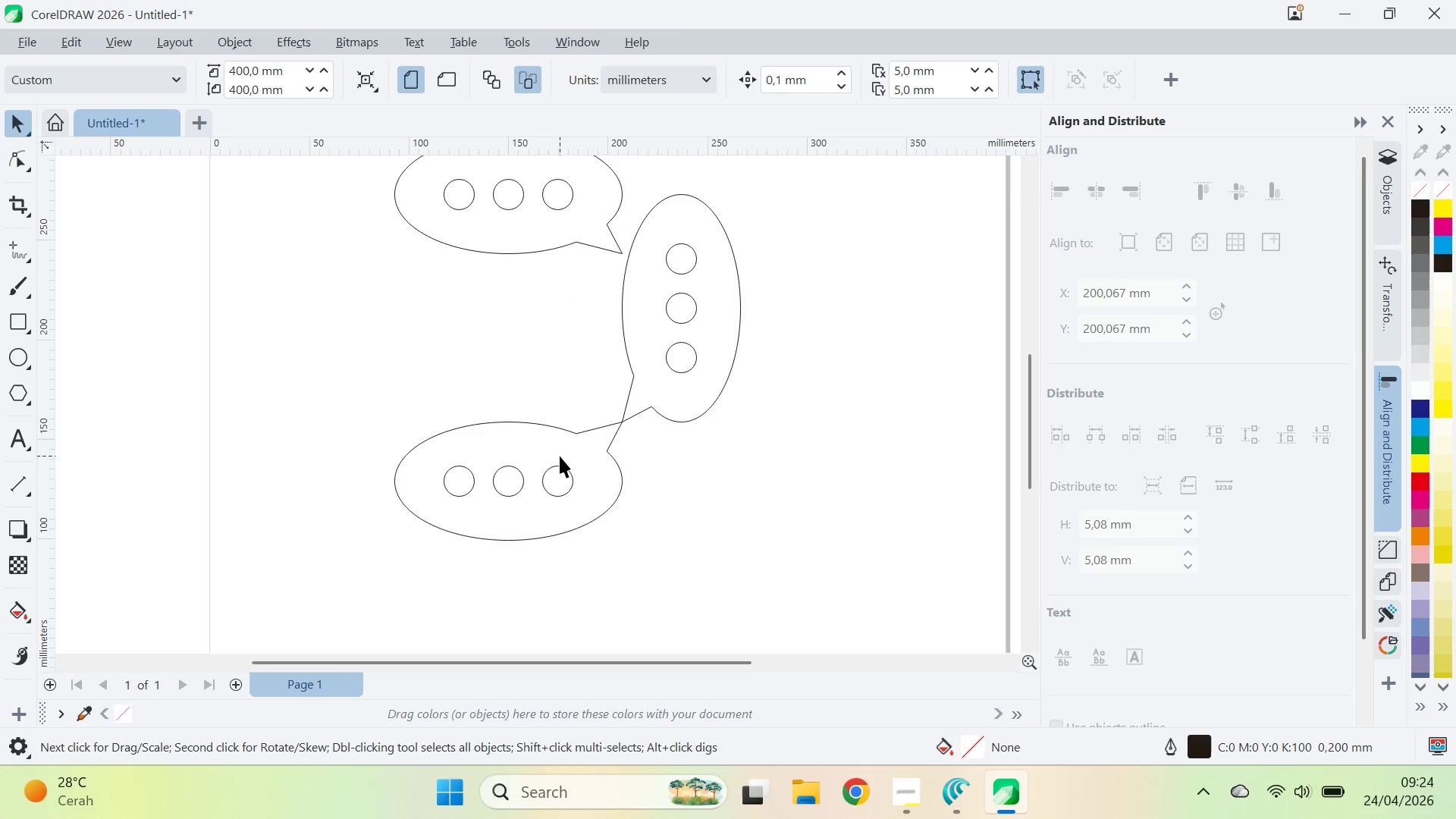 
left_click([560, 453])
 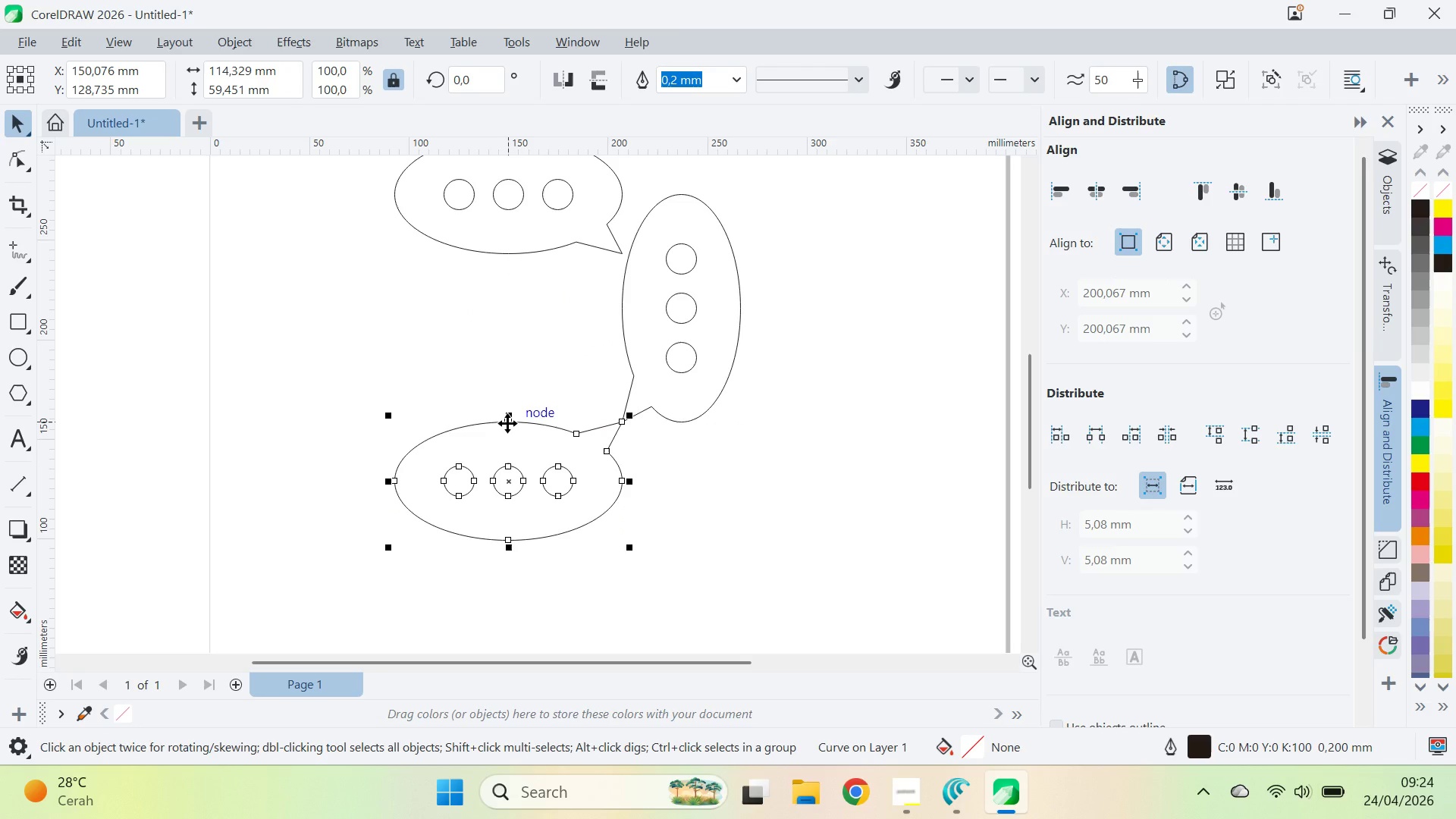 
left_click_drag(start_coordinate=[507, 423], to_coordinate=[519, 366])
 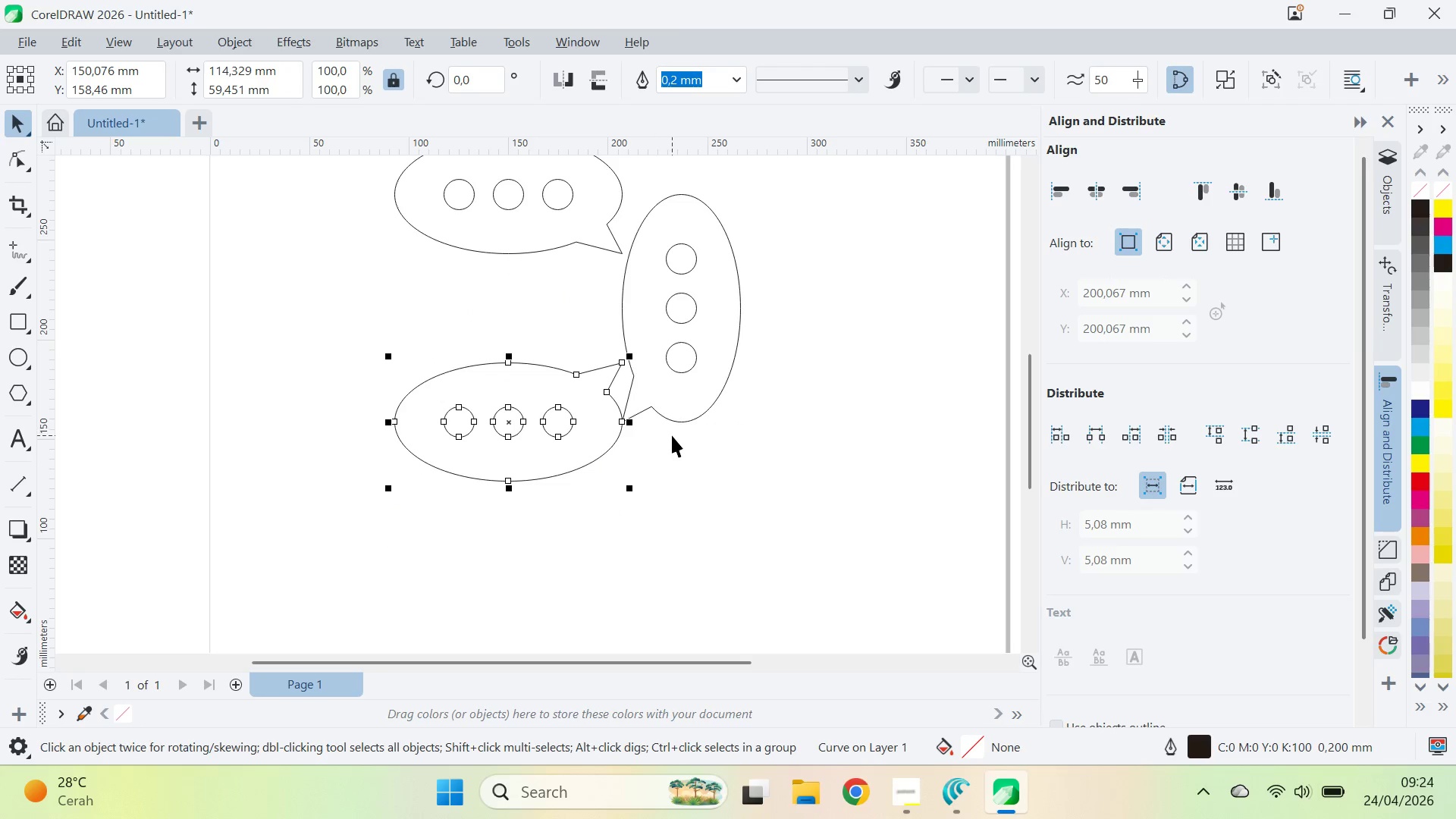 
hold_key(key=ShiftLeft, duration=2.0)
 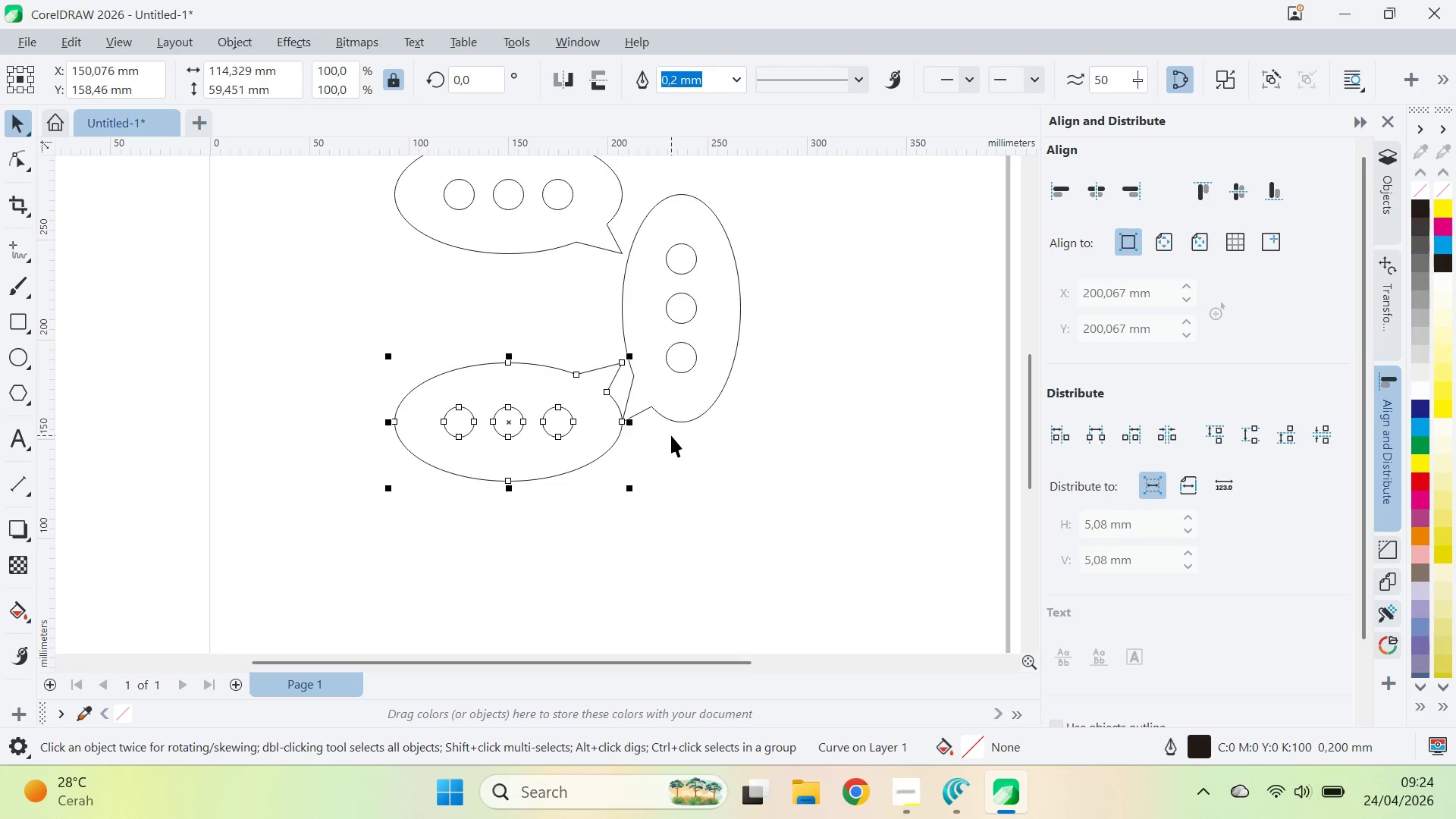 
left_click([672, 435])
 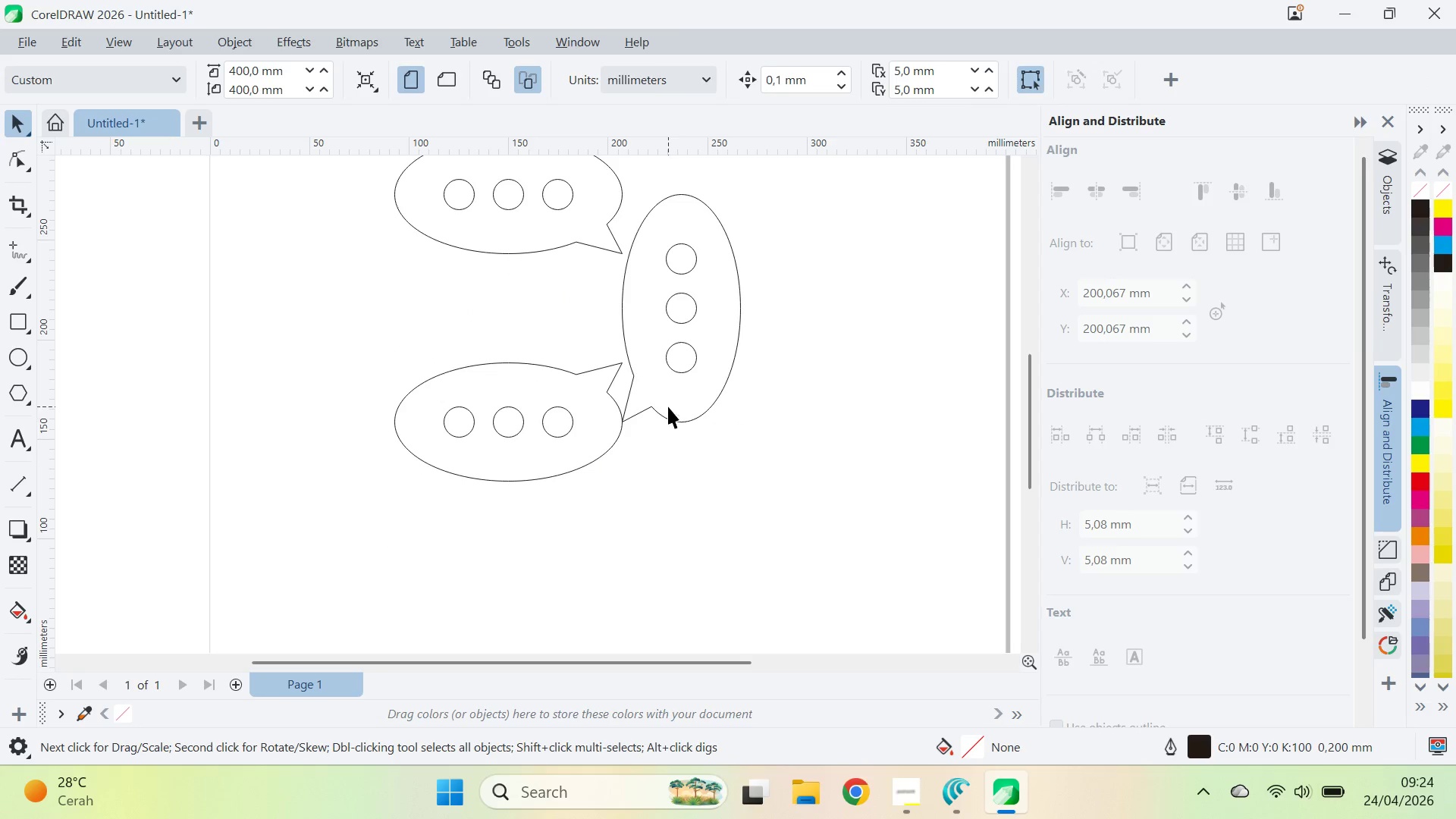 
left_click([668, 406])
 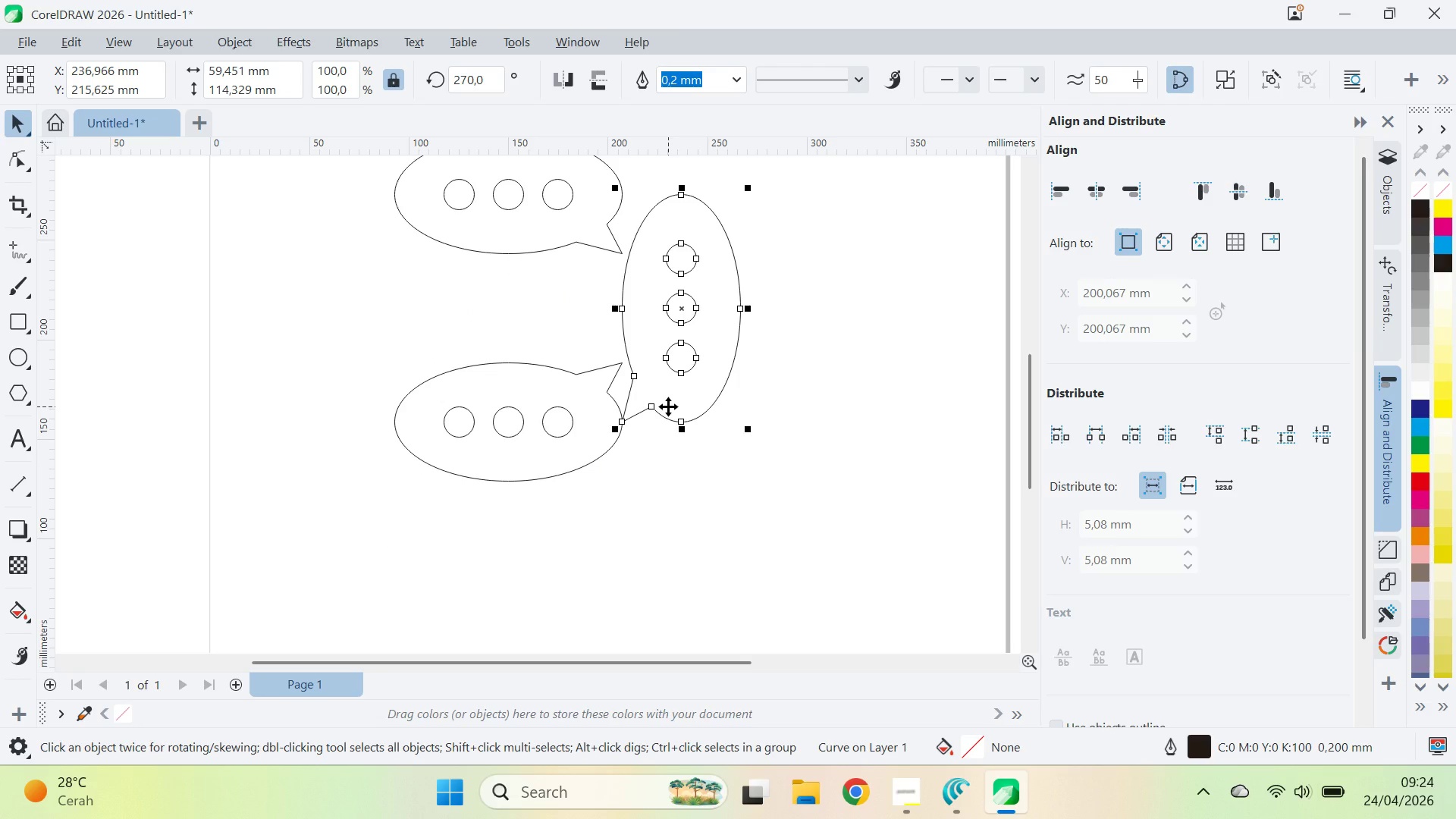 
left_click([559, 434])
 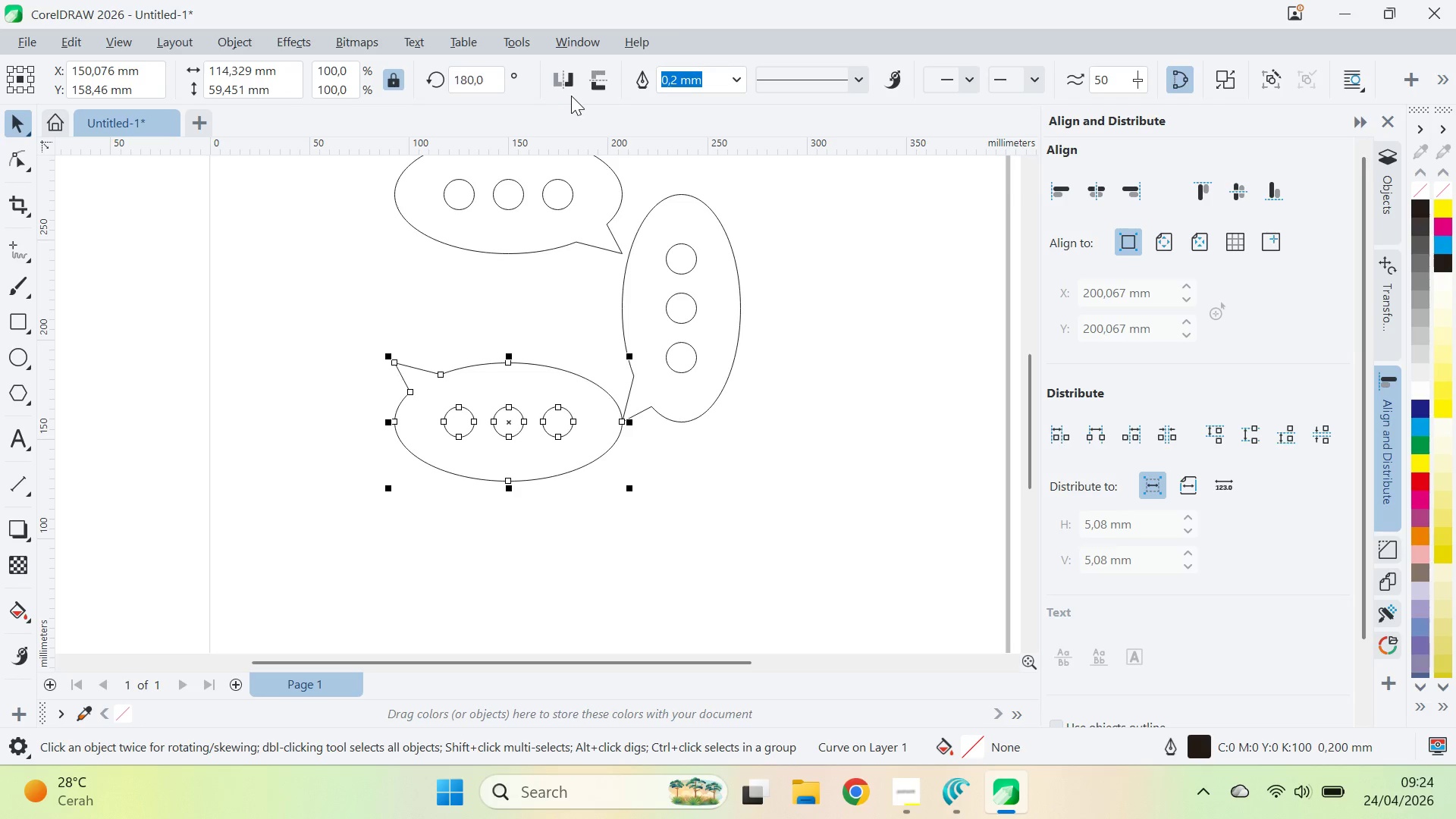 
left_click([834, 620])
 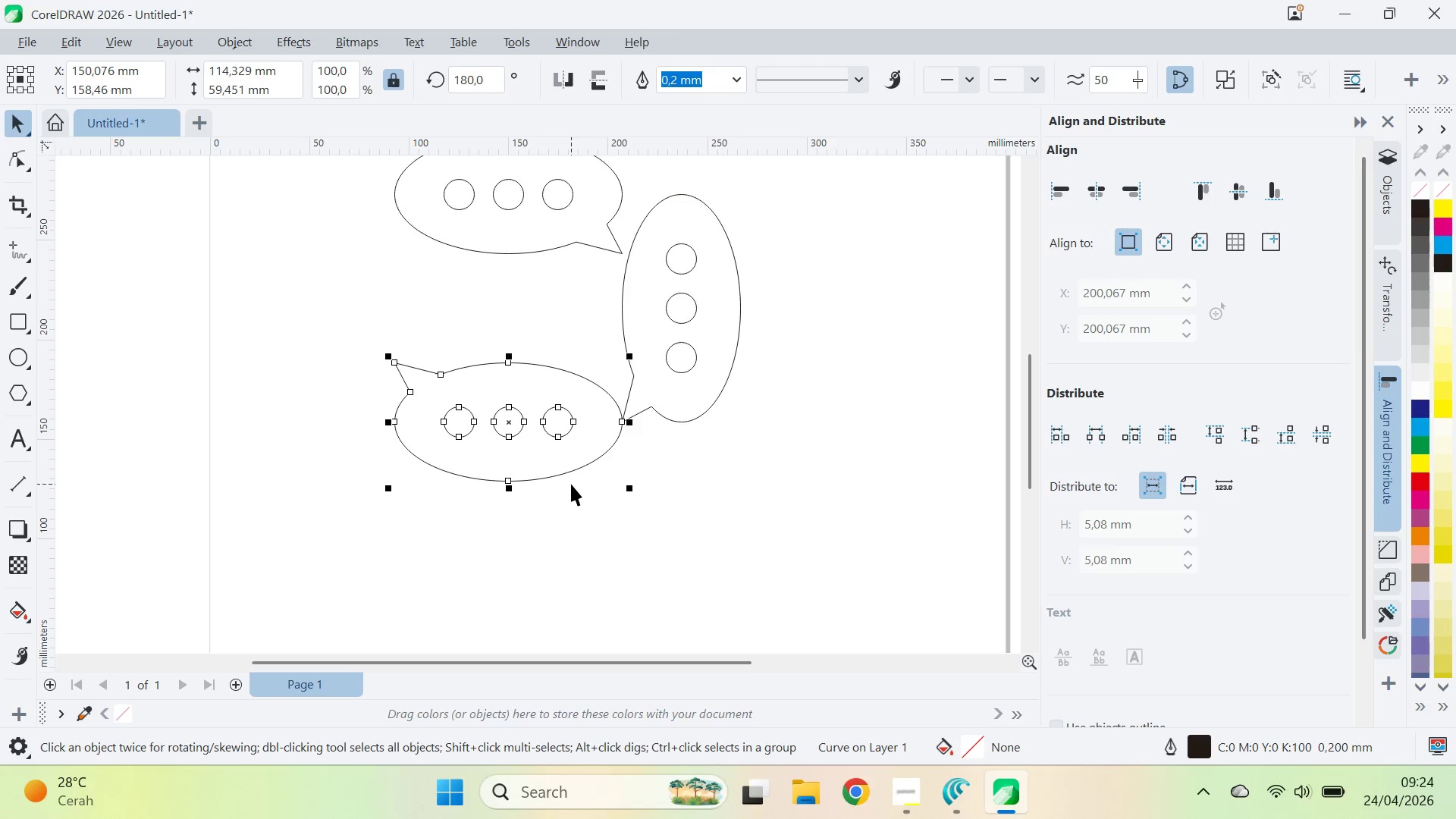 
left_click_drag(start_coordinate=[511, 422], to_coordinate=[511, 482])
 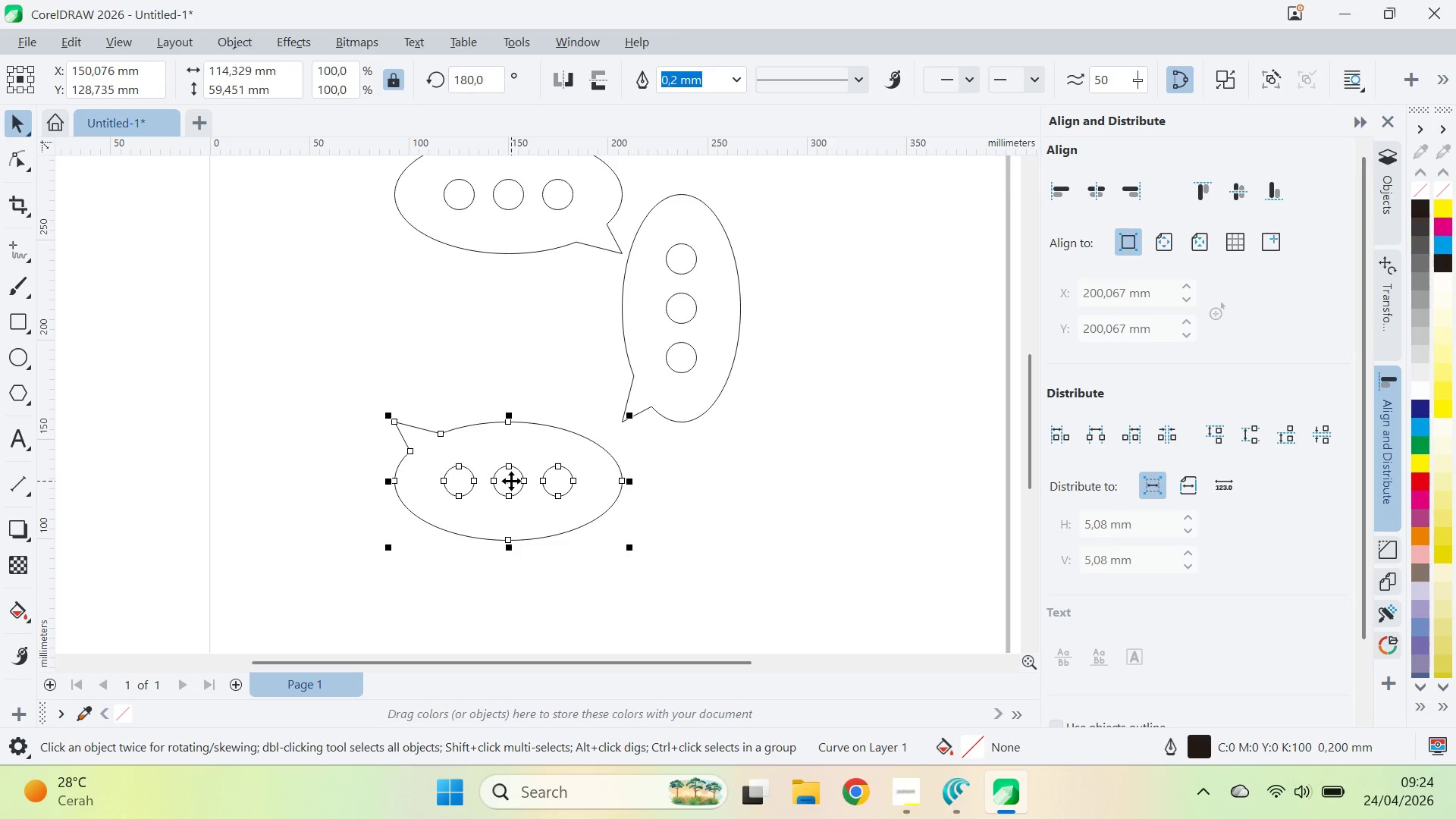 
hold_key(key=ShiftLeft, duration=5.7)
 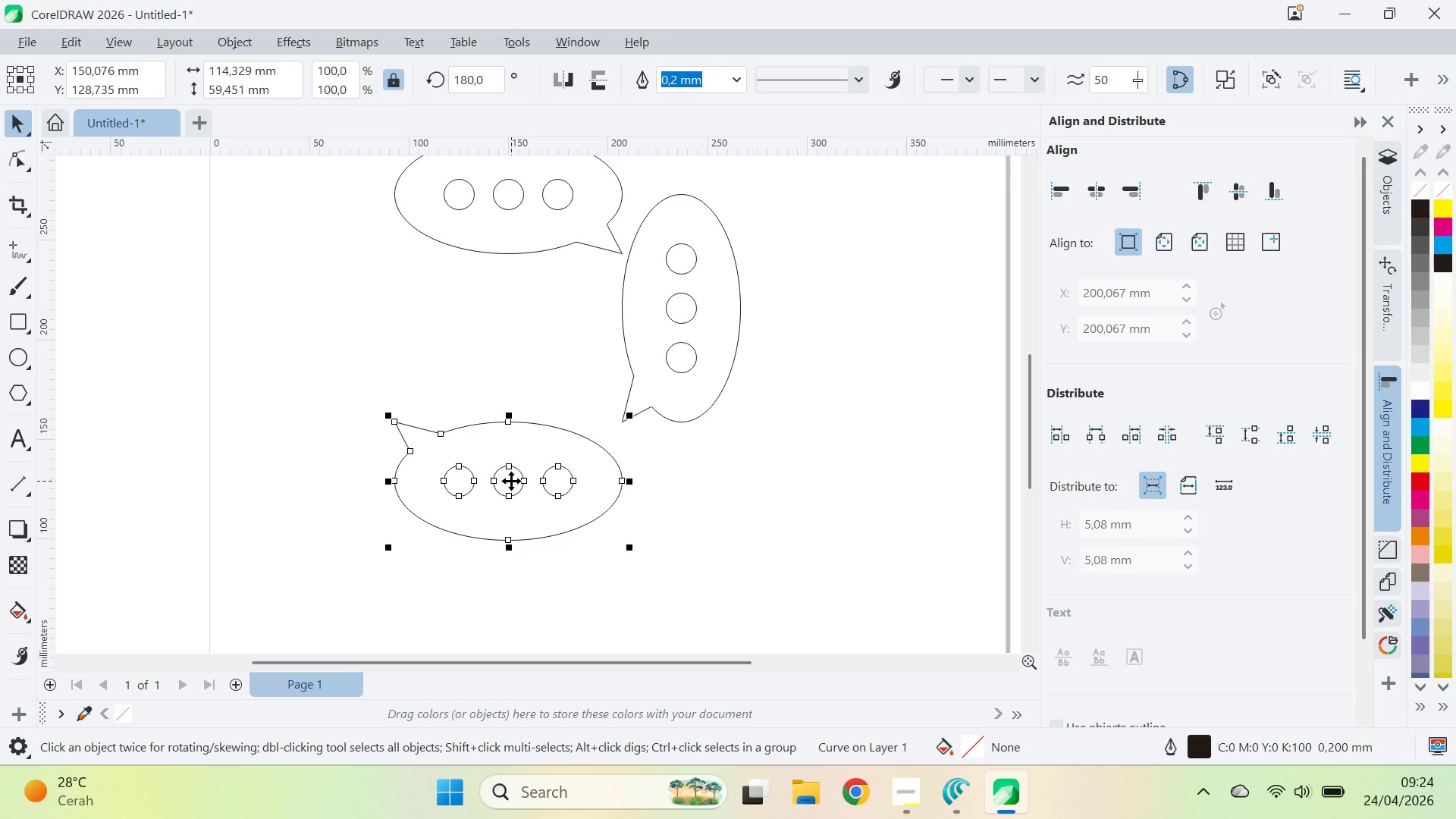 
left_click_drag(start_coordinate=[511, 481], to_coordinate=[513, 486])
 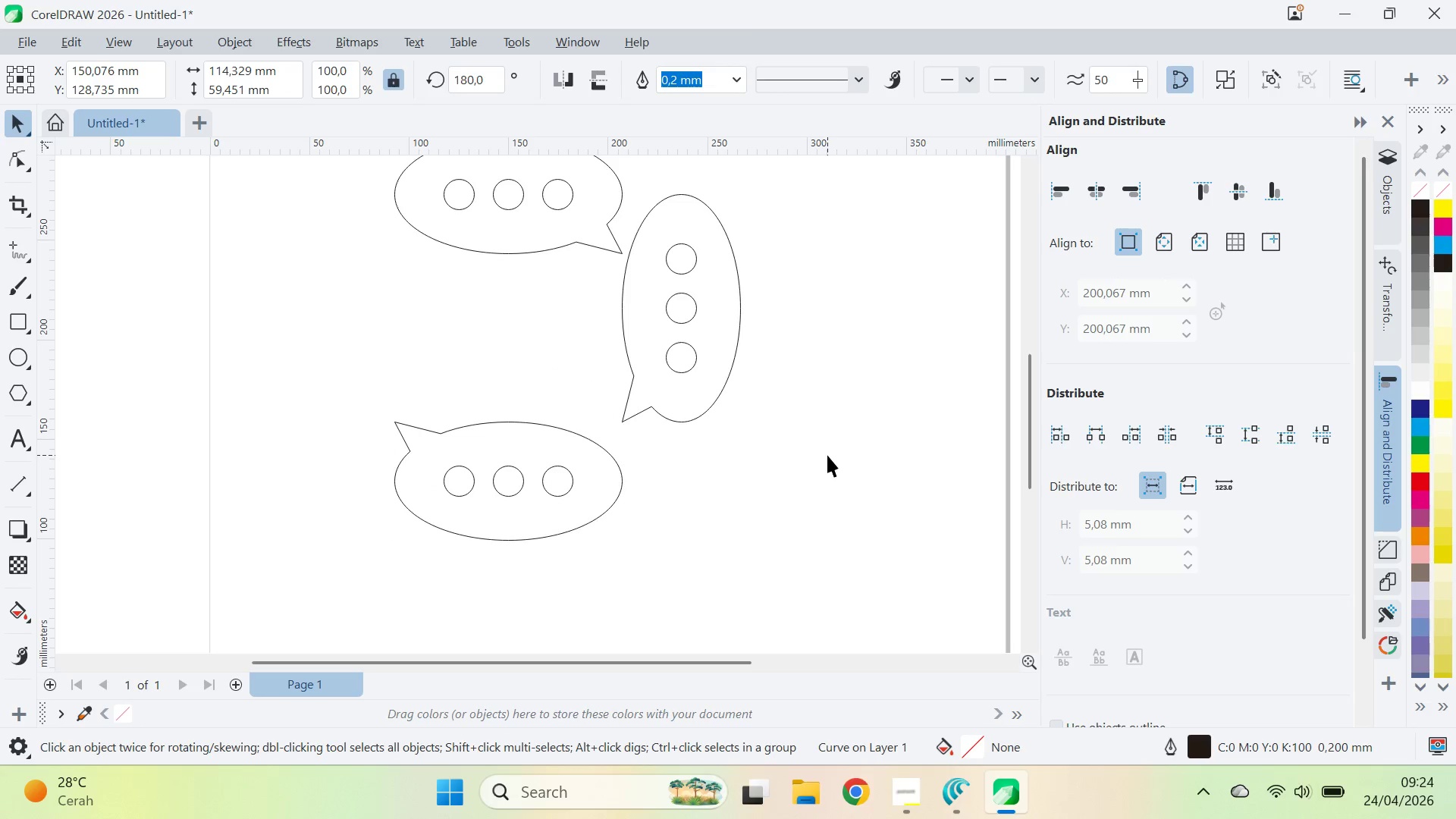 
hold_key(key=ShiftLeft, duration=4.77)
 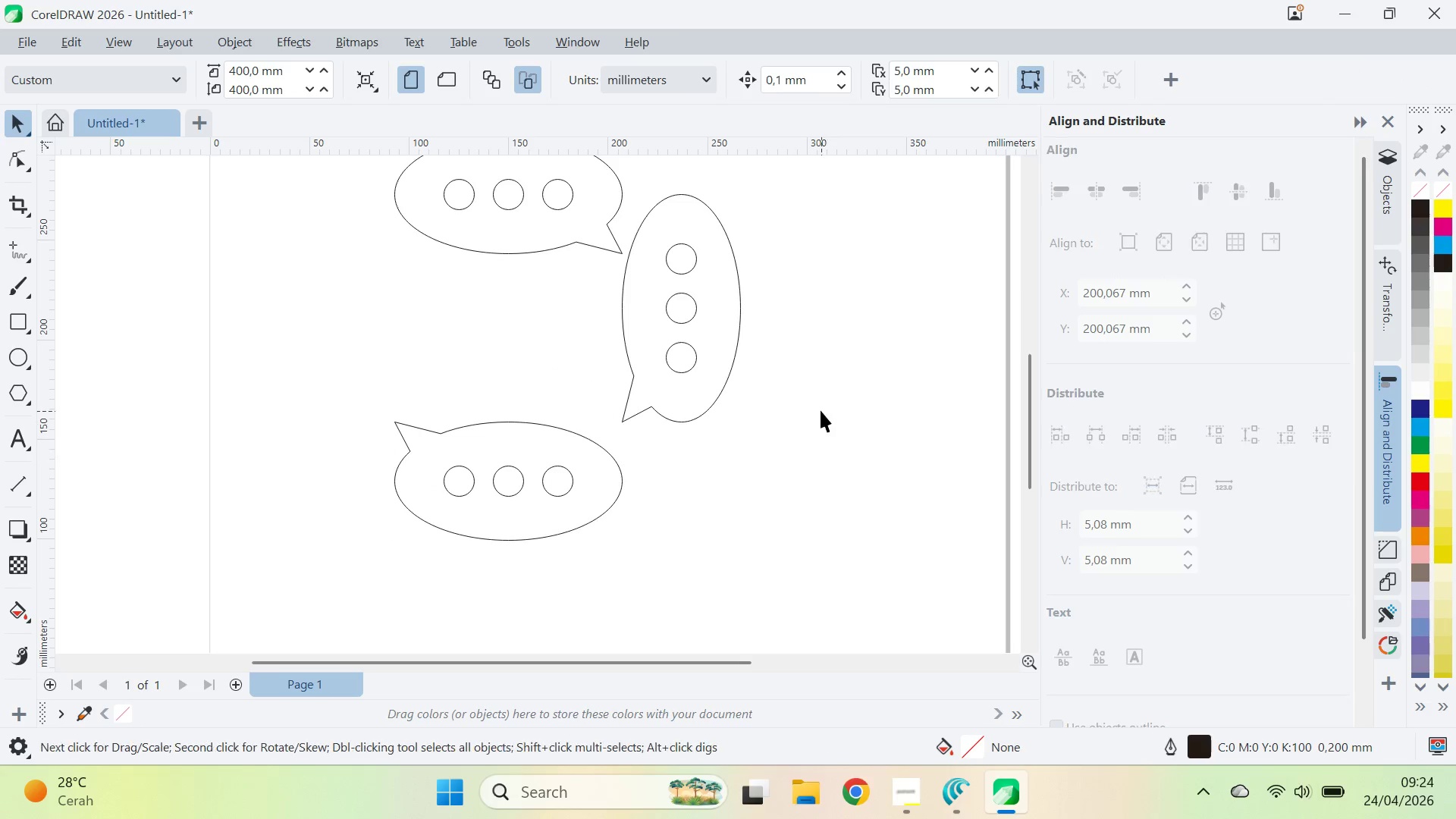 
type(qv)
 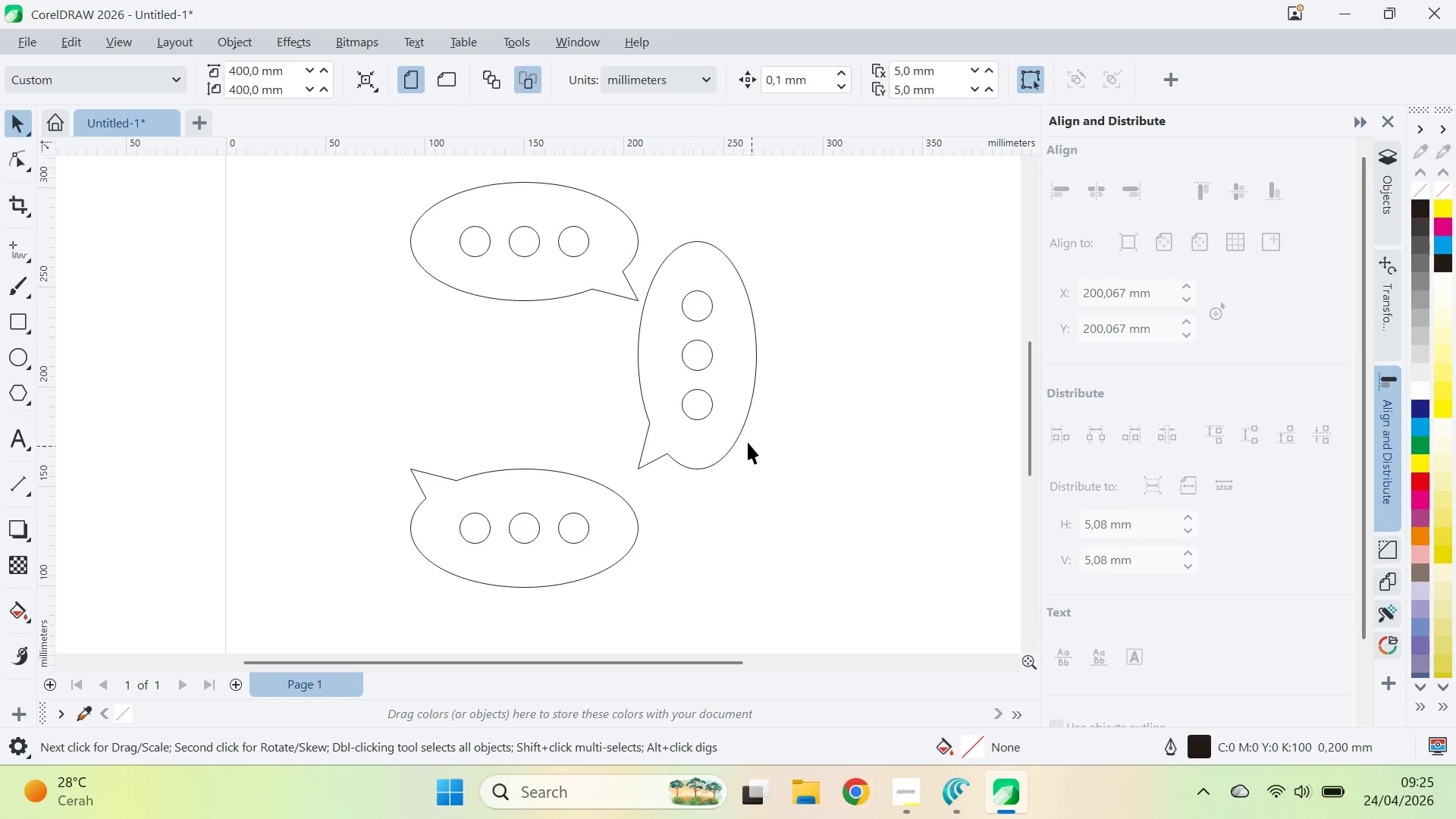 
left_click_drag(start_coordinate=[820, 403], to_coordinate=[836, 450])
 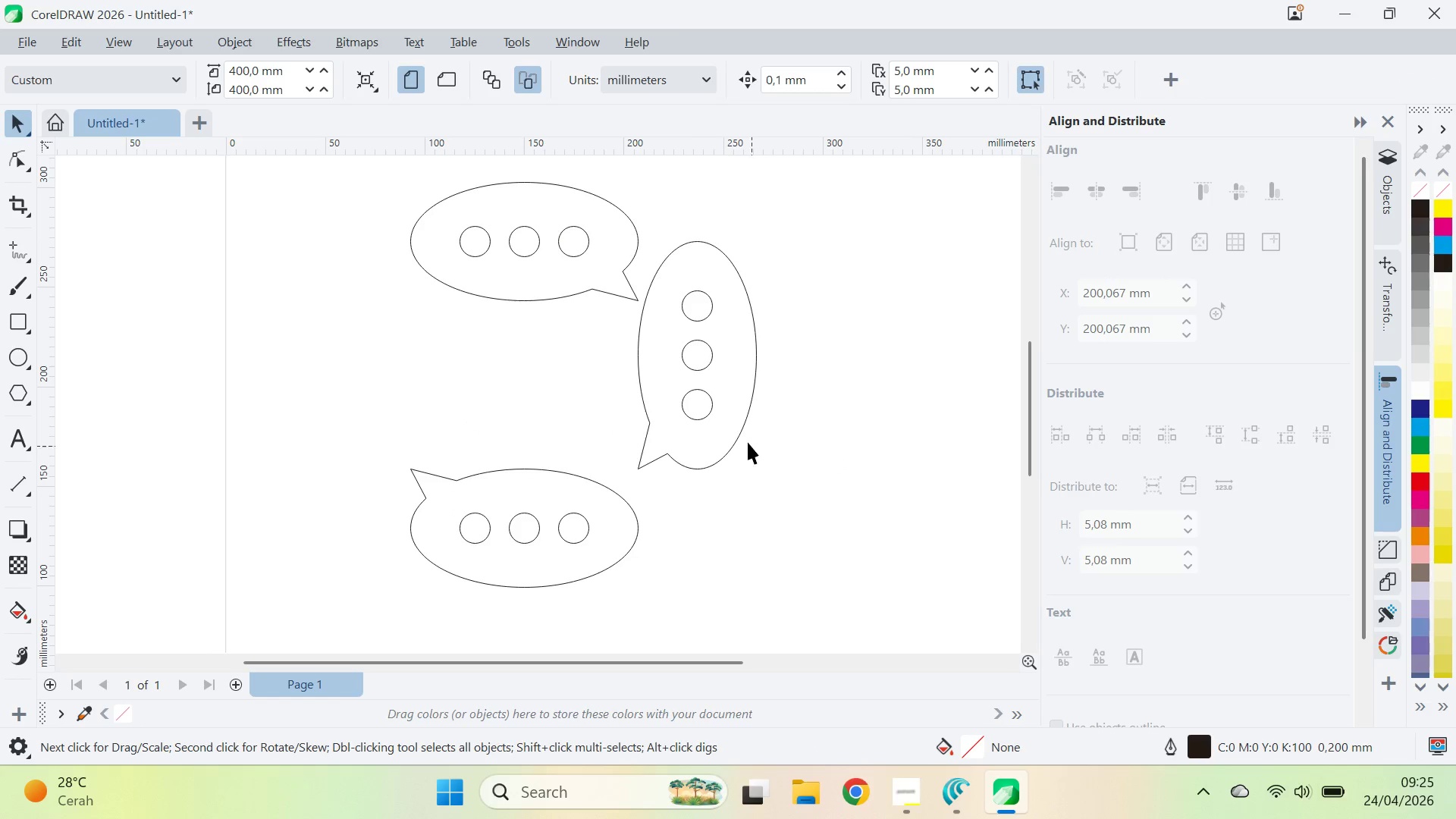 
double_click([732, 427])
 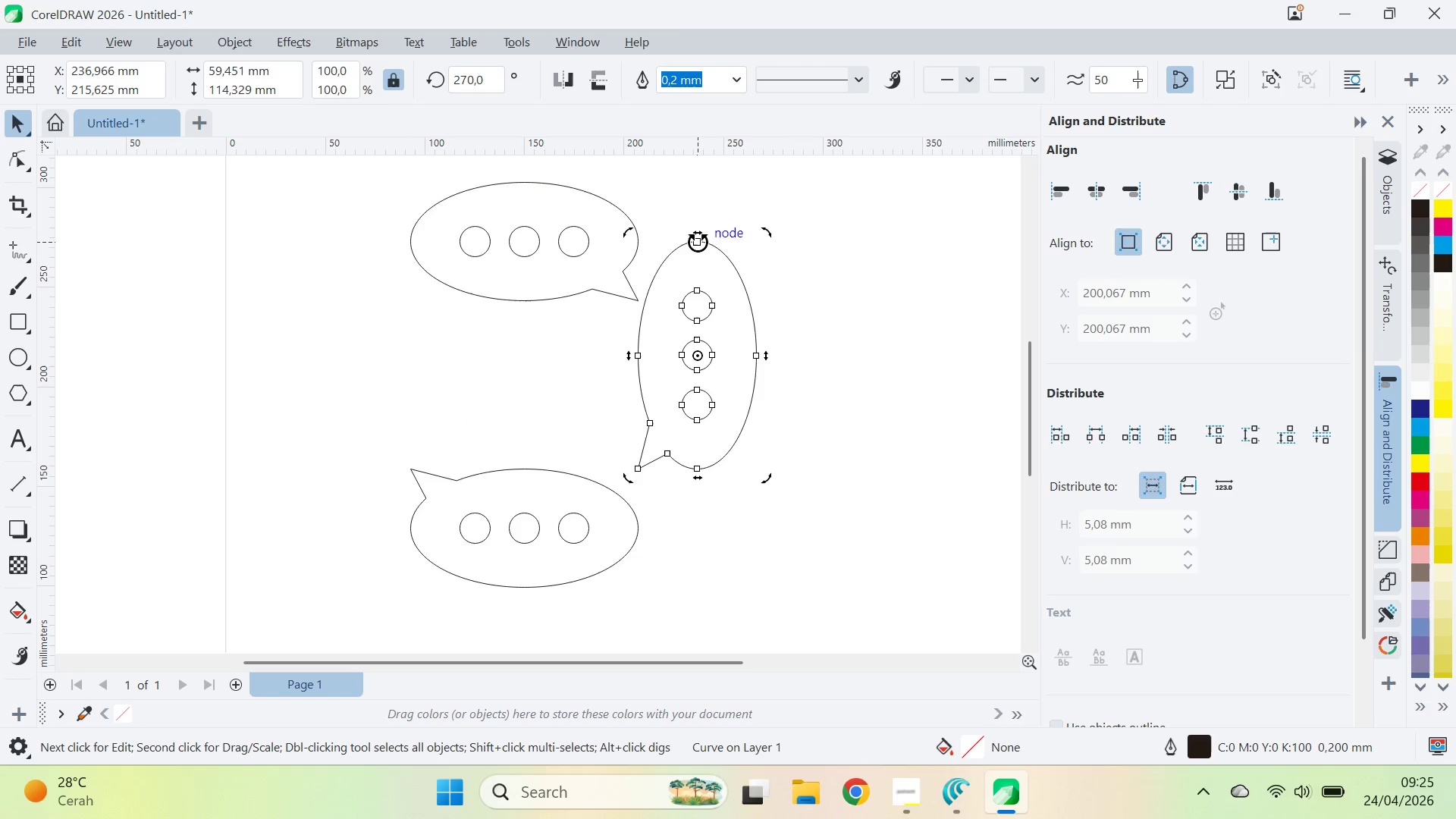 
left_click([610, 529])
 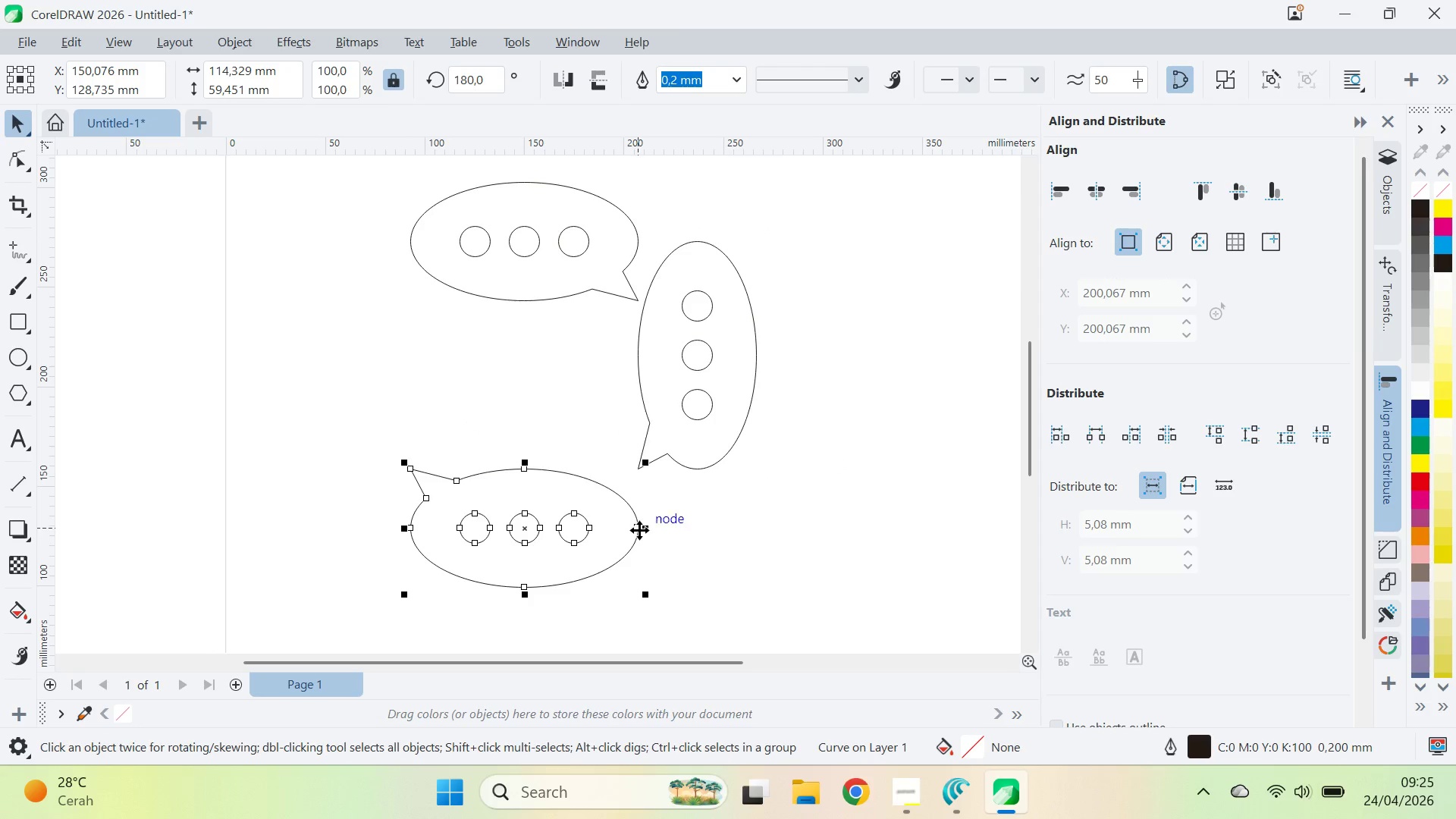 
left_click_drag(start_coordinate=[639, 529], to_coordinate=[644, 533])
 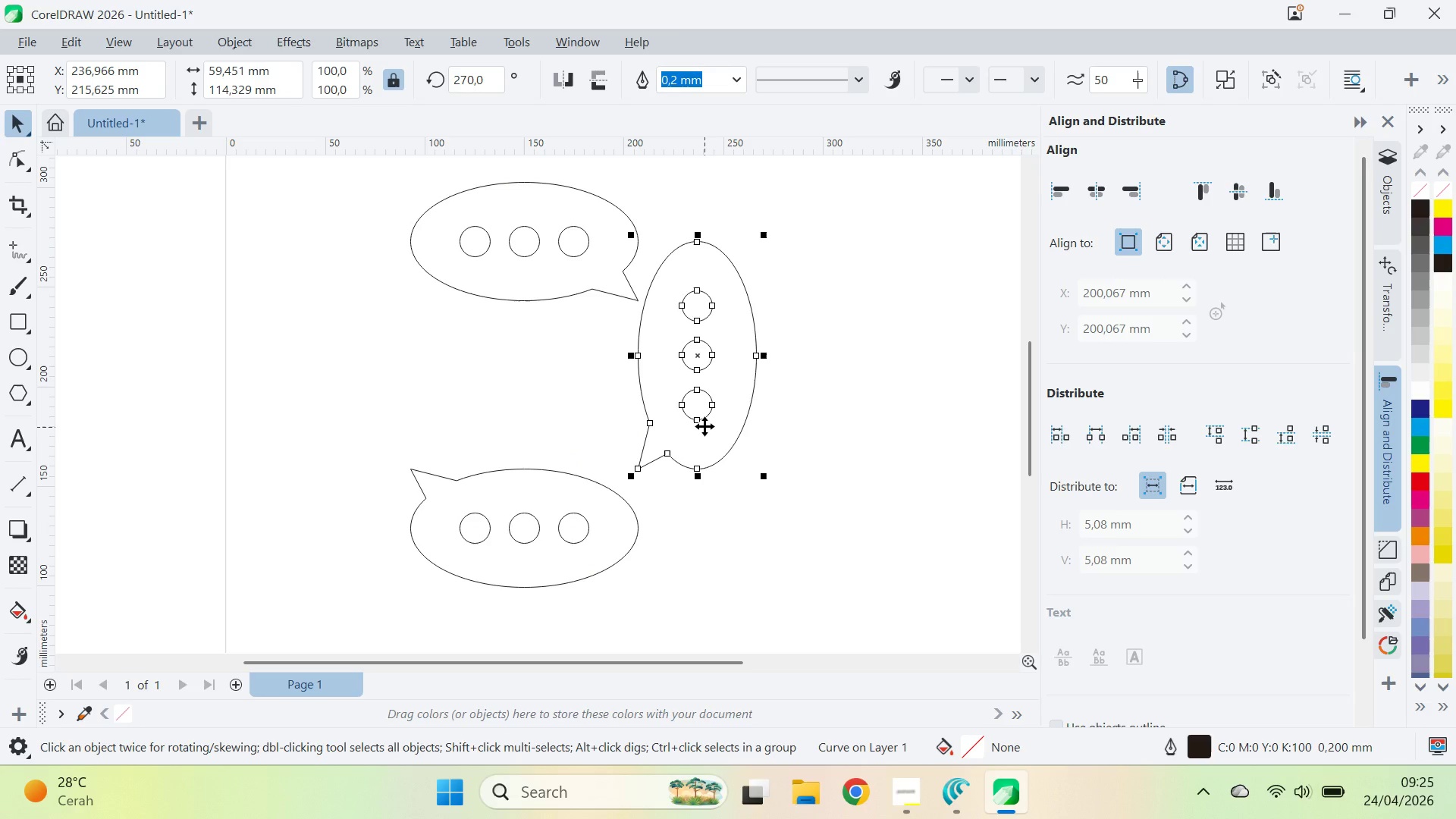 
hold_key(key=ShiftLeft, duration=3.88)
 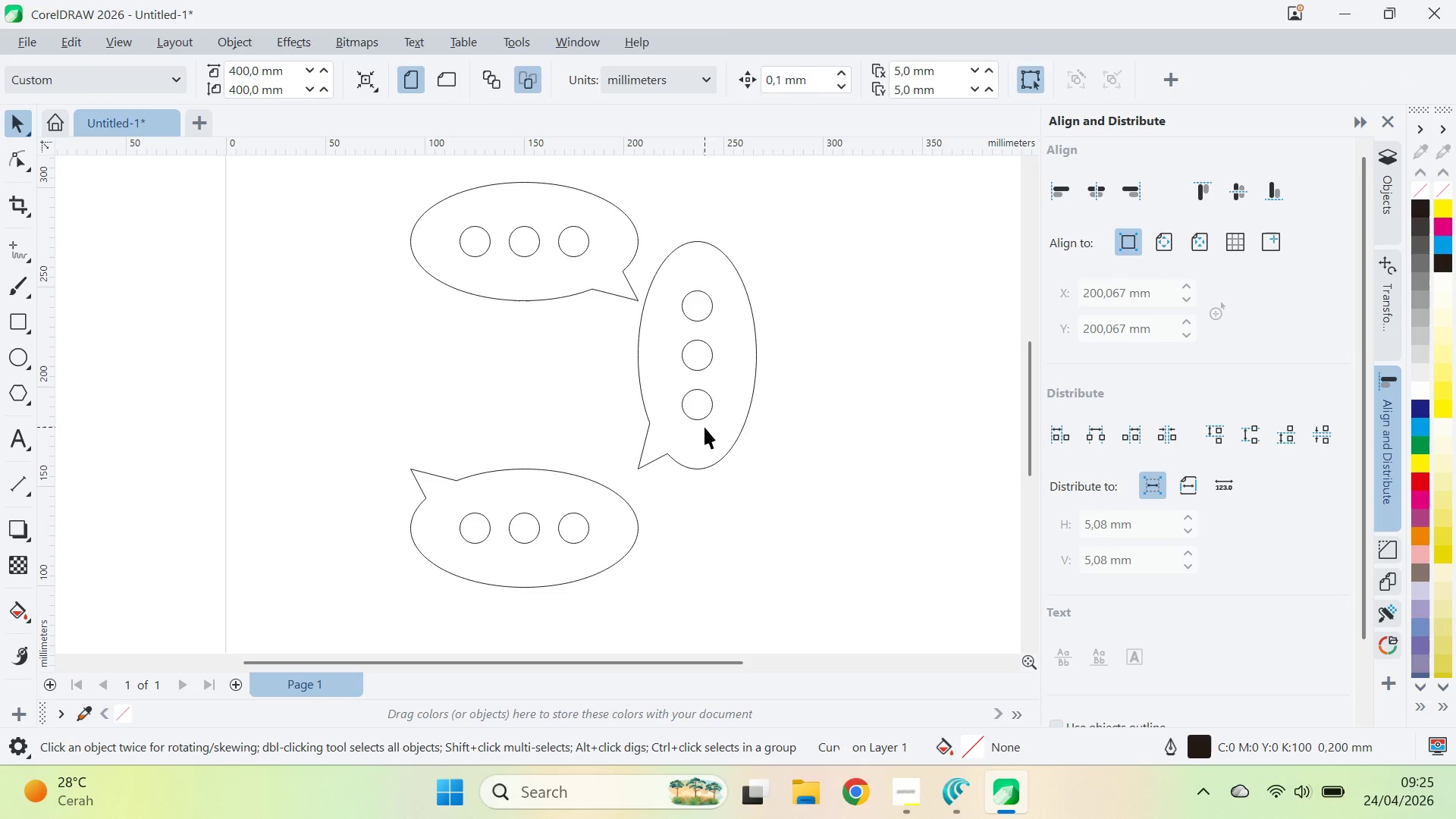 
double_click([704, 427])
 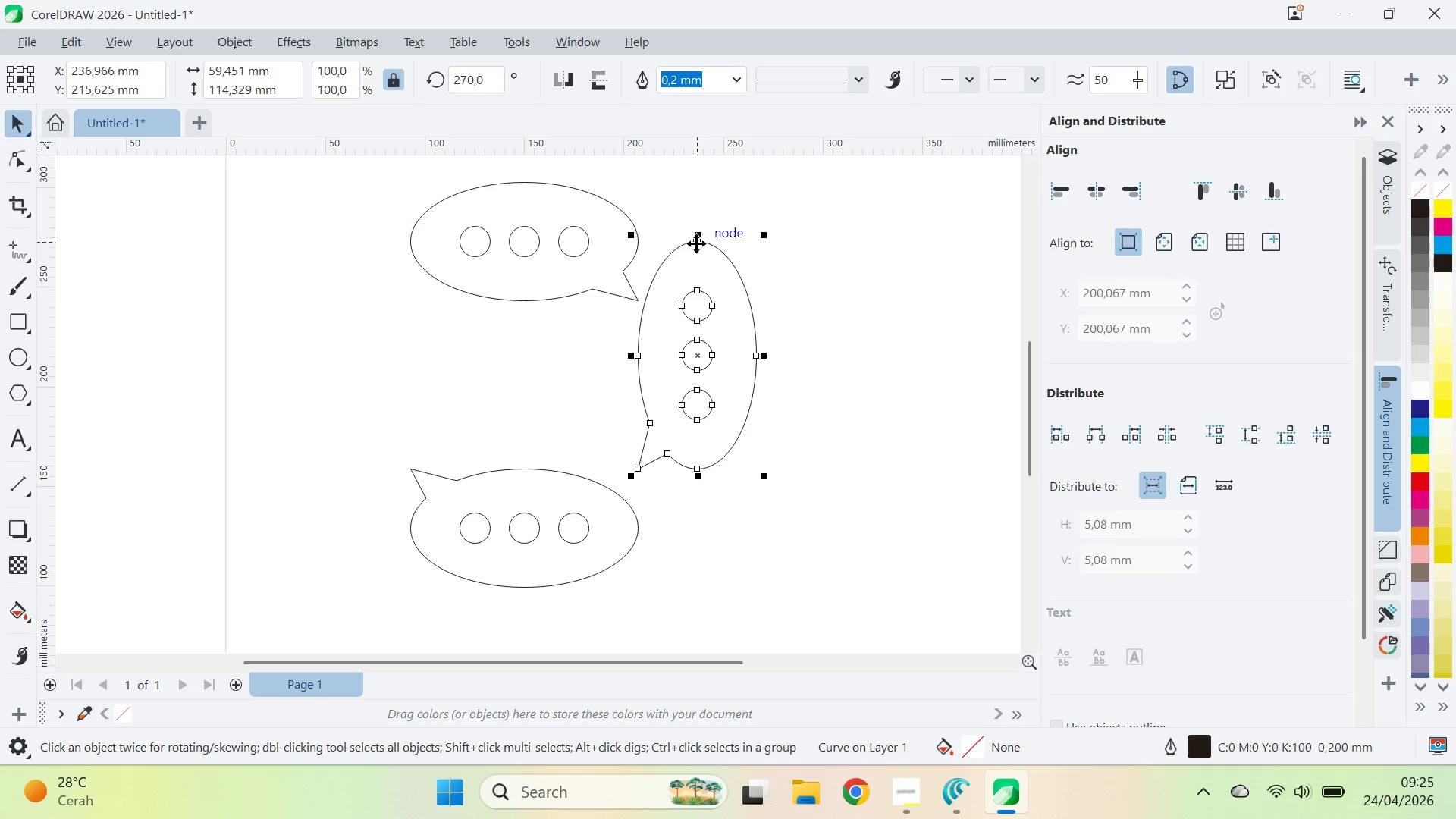 
left_click_drag(start_coordinate=[696, 243], to_coordinate=[699, 254])
 